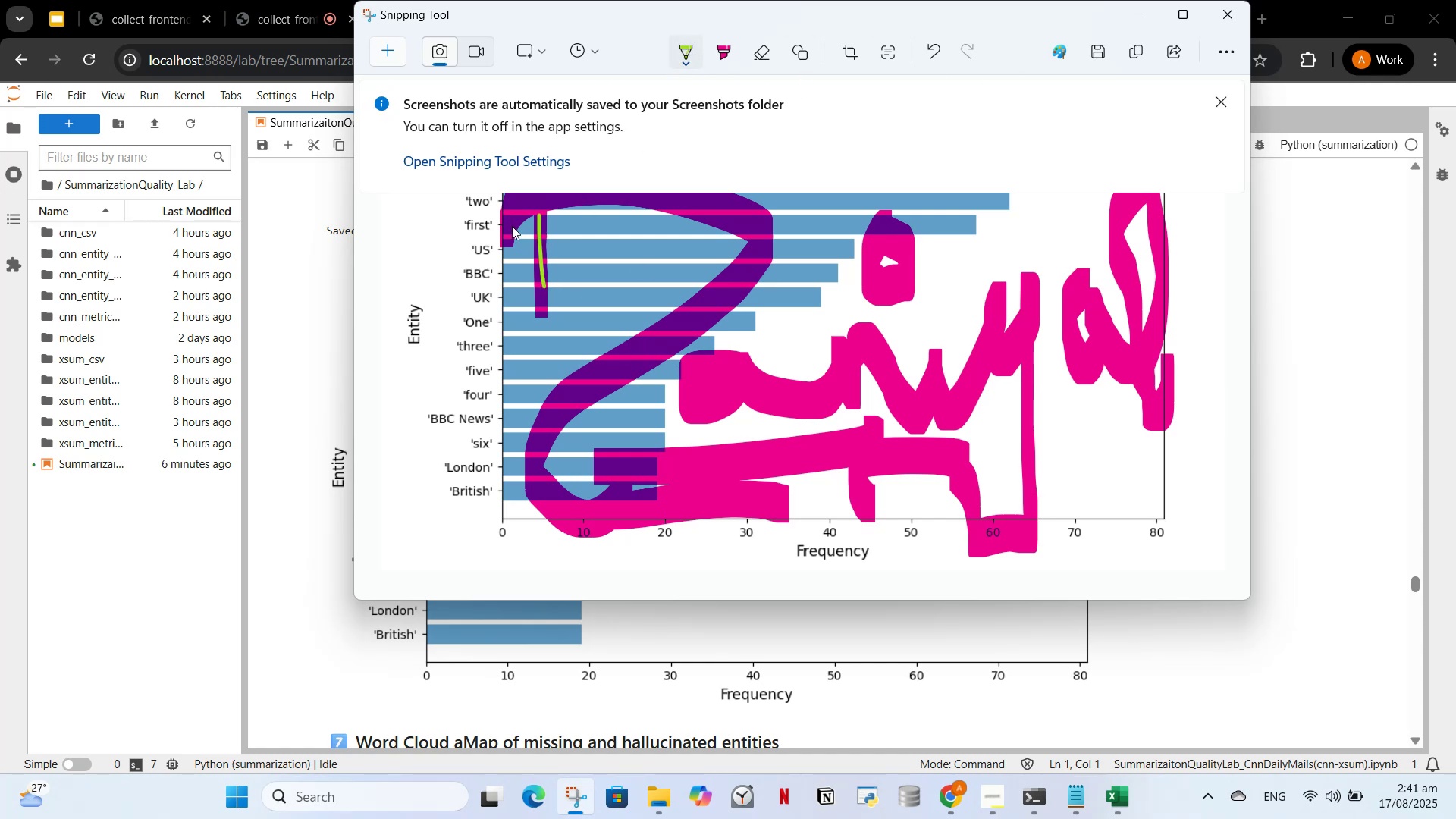 
left_click_drag(start_coordinate=[509, 230], to_coordinate=[613, 502])
 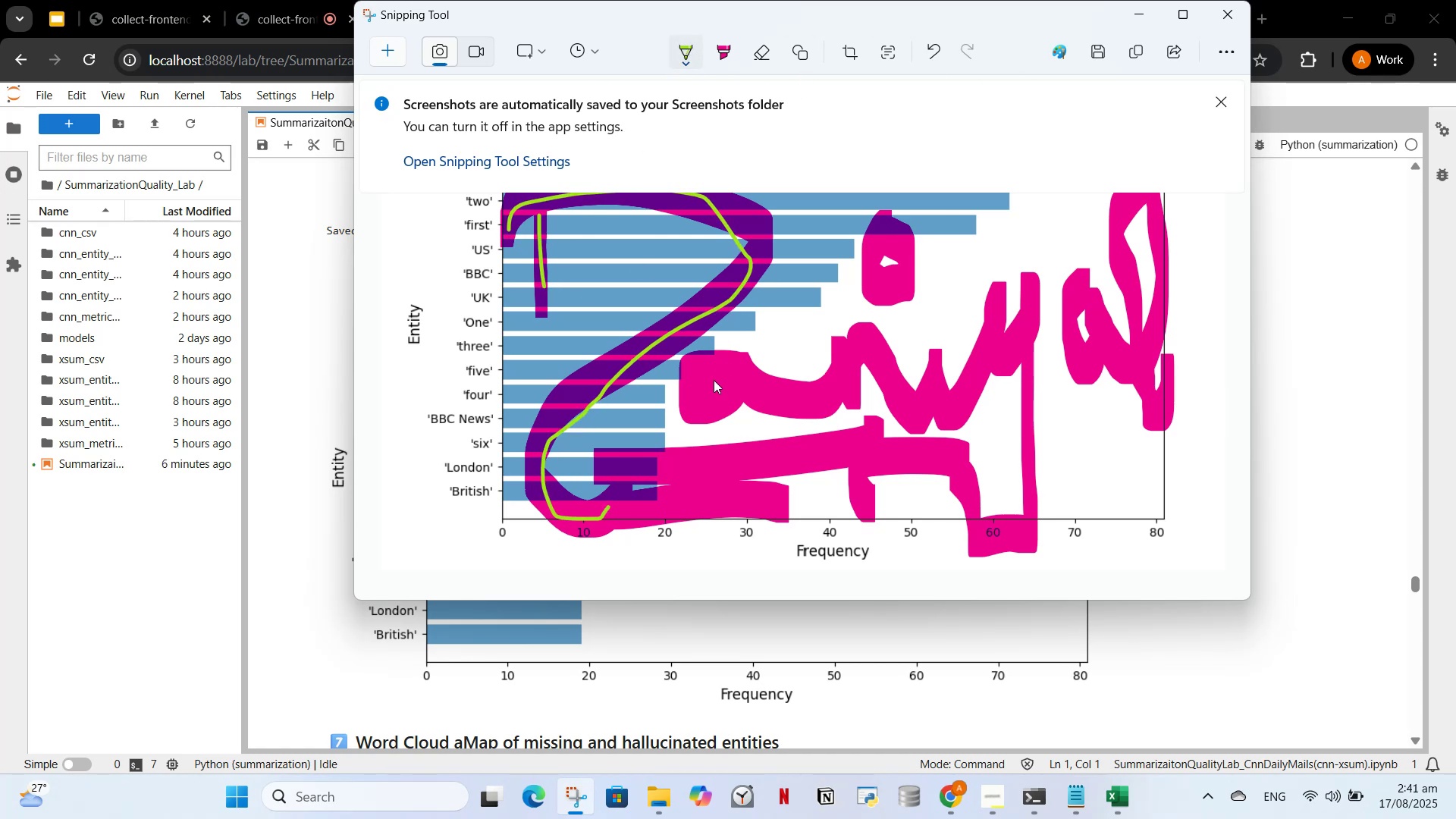 
left_click_drag(start_coordinate=[711, 373], to_coordinate=[666, 470])
 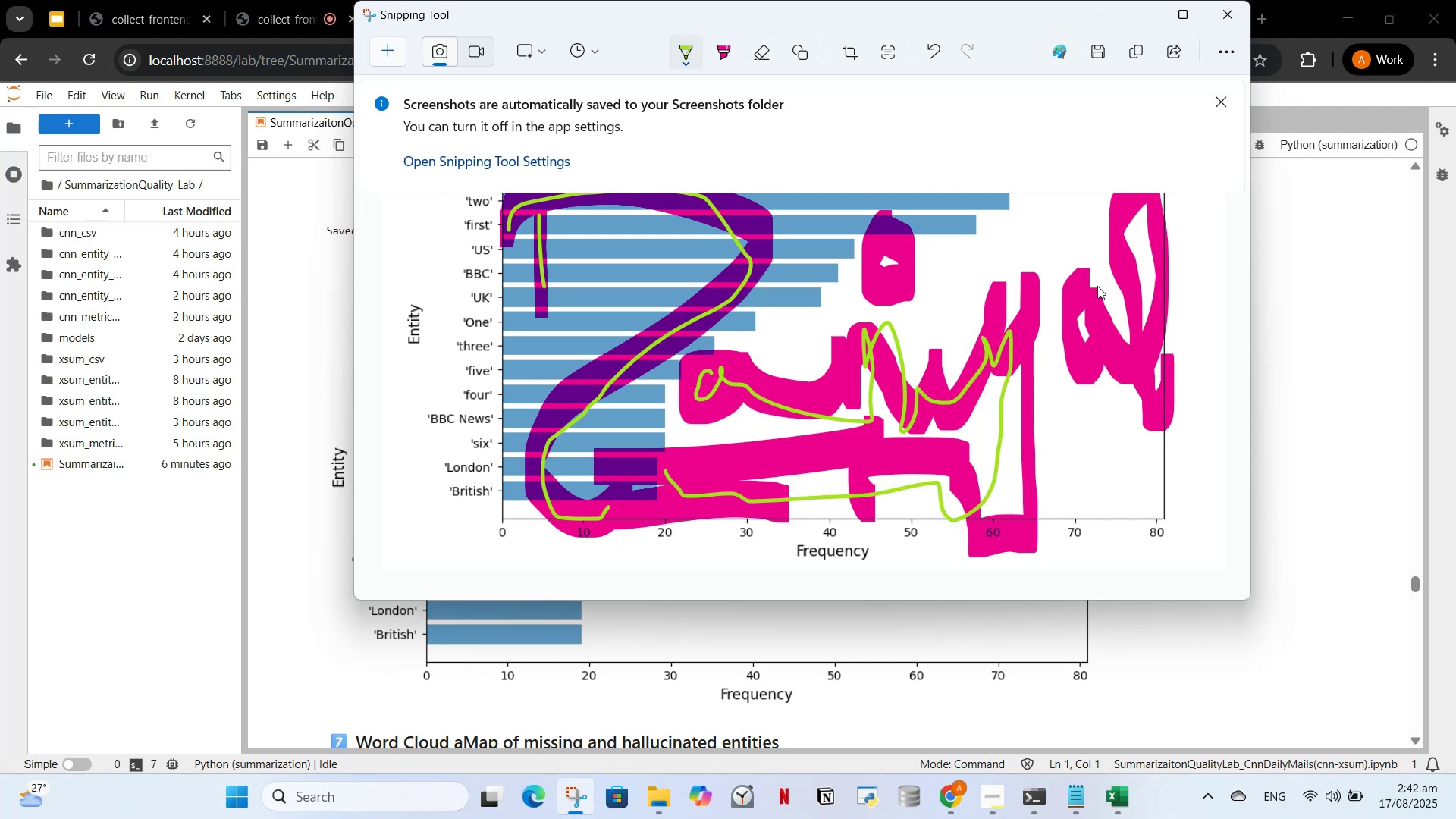 
left_click([1067, 290])
 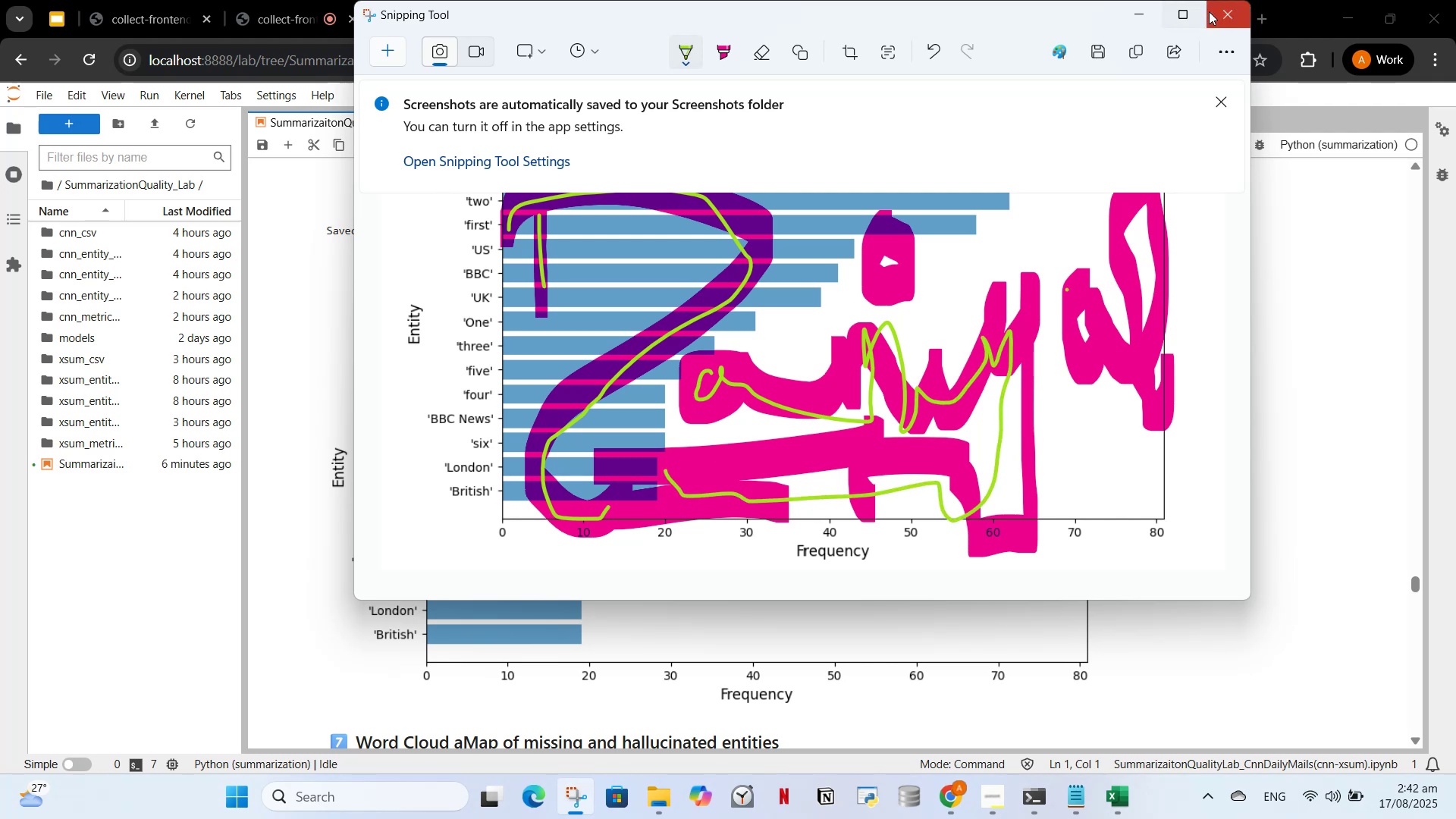 
left_click([1216, 15])
 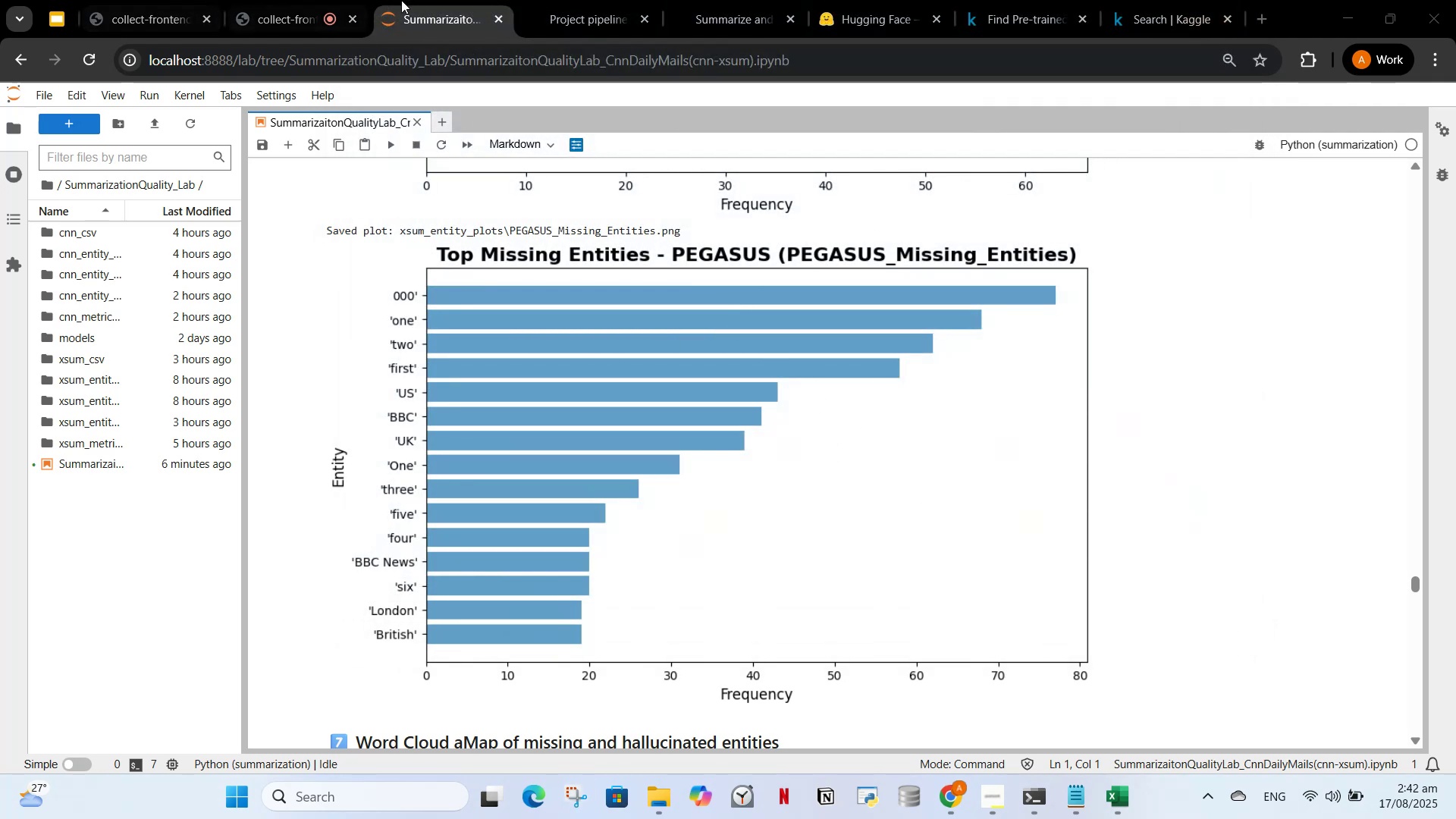 
left_click([587, 0])
 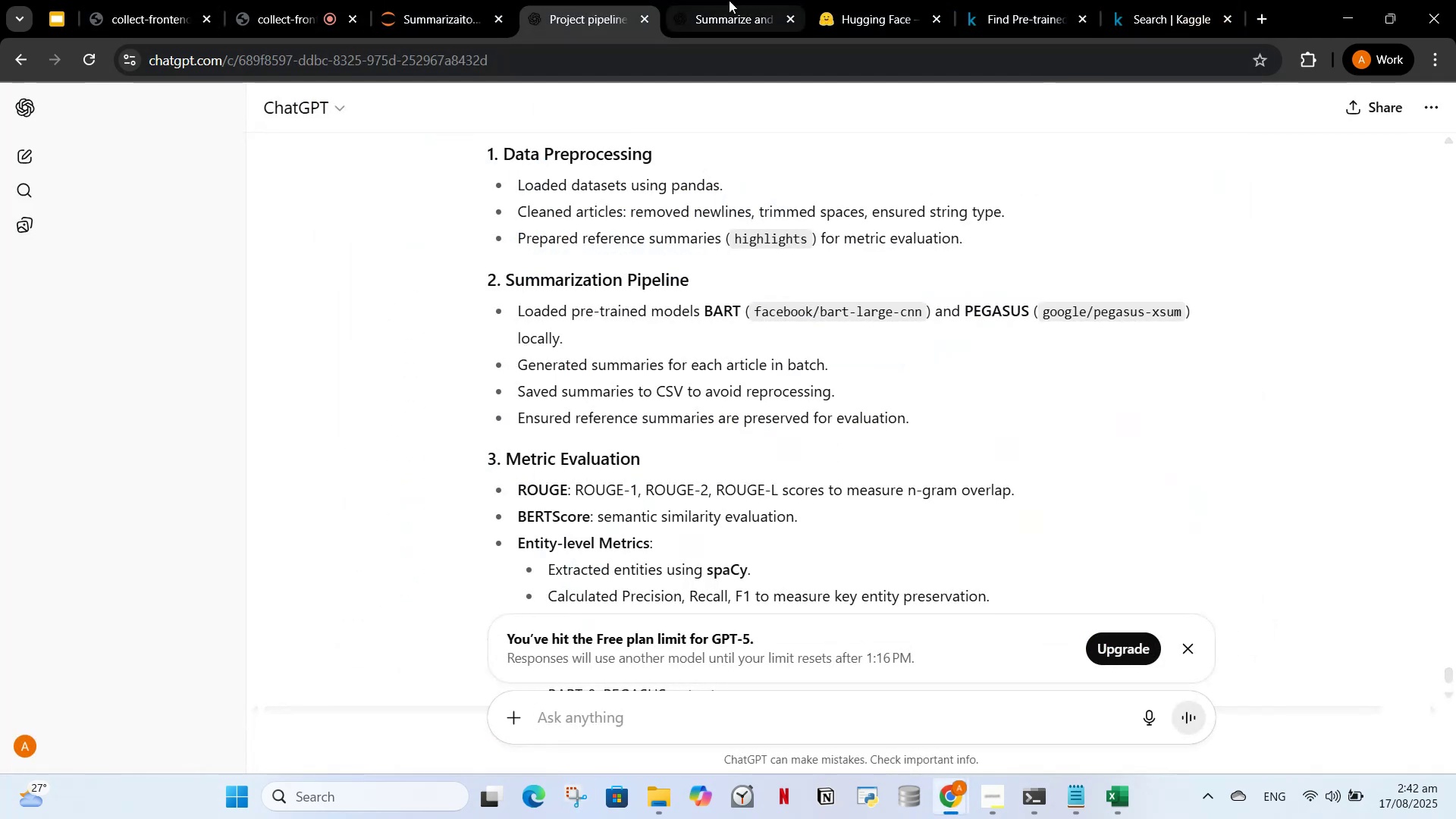 
left_click([698, 0])
 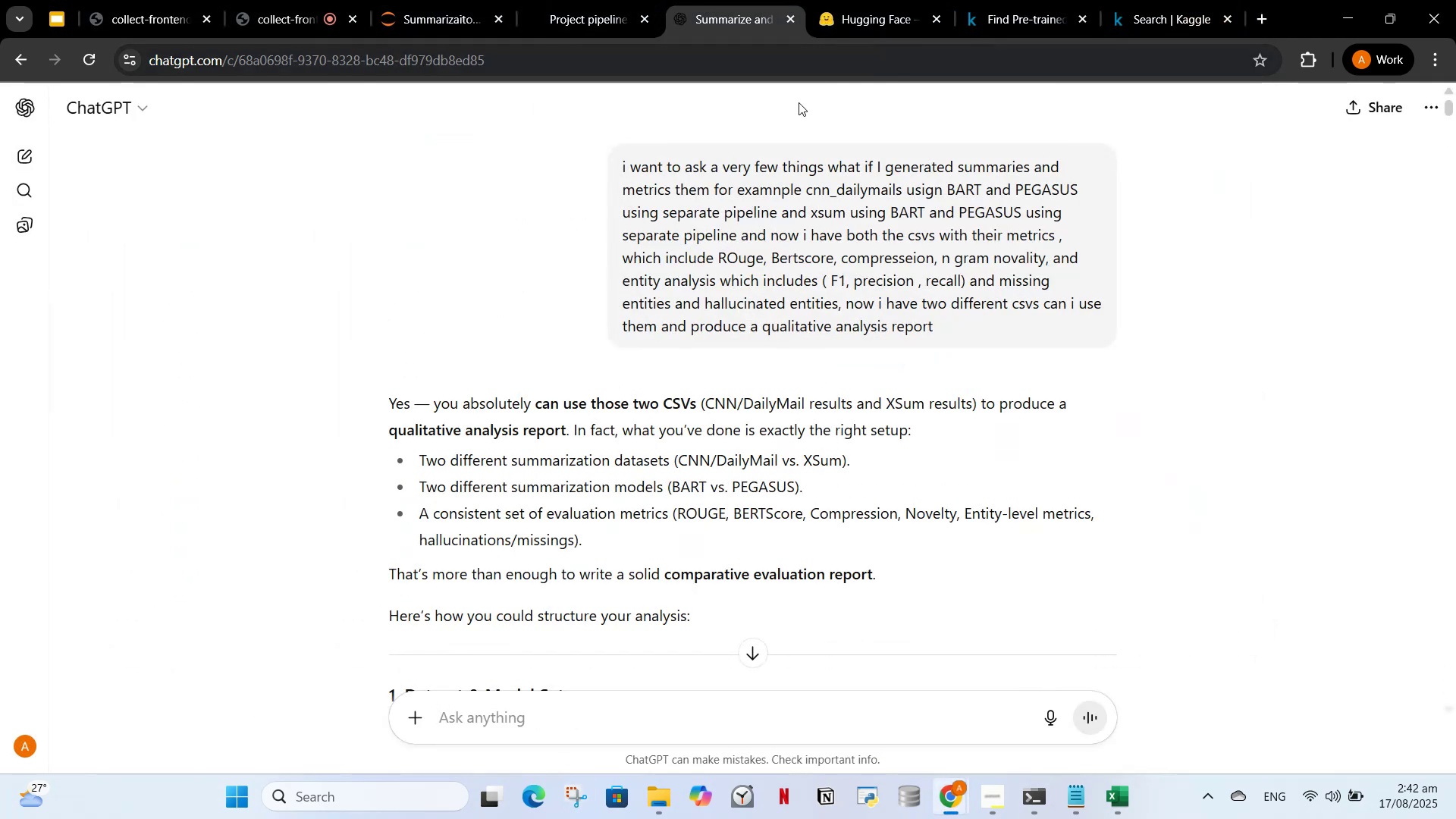 
scroll: coordinate [691, 403], scroll_direction: up, amount: 2.0
 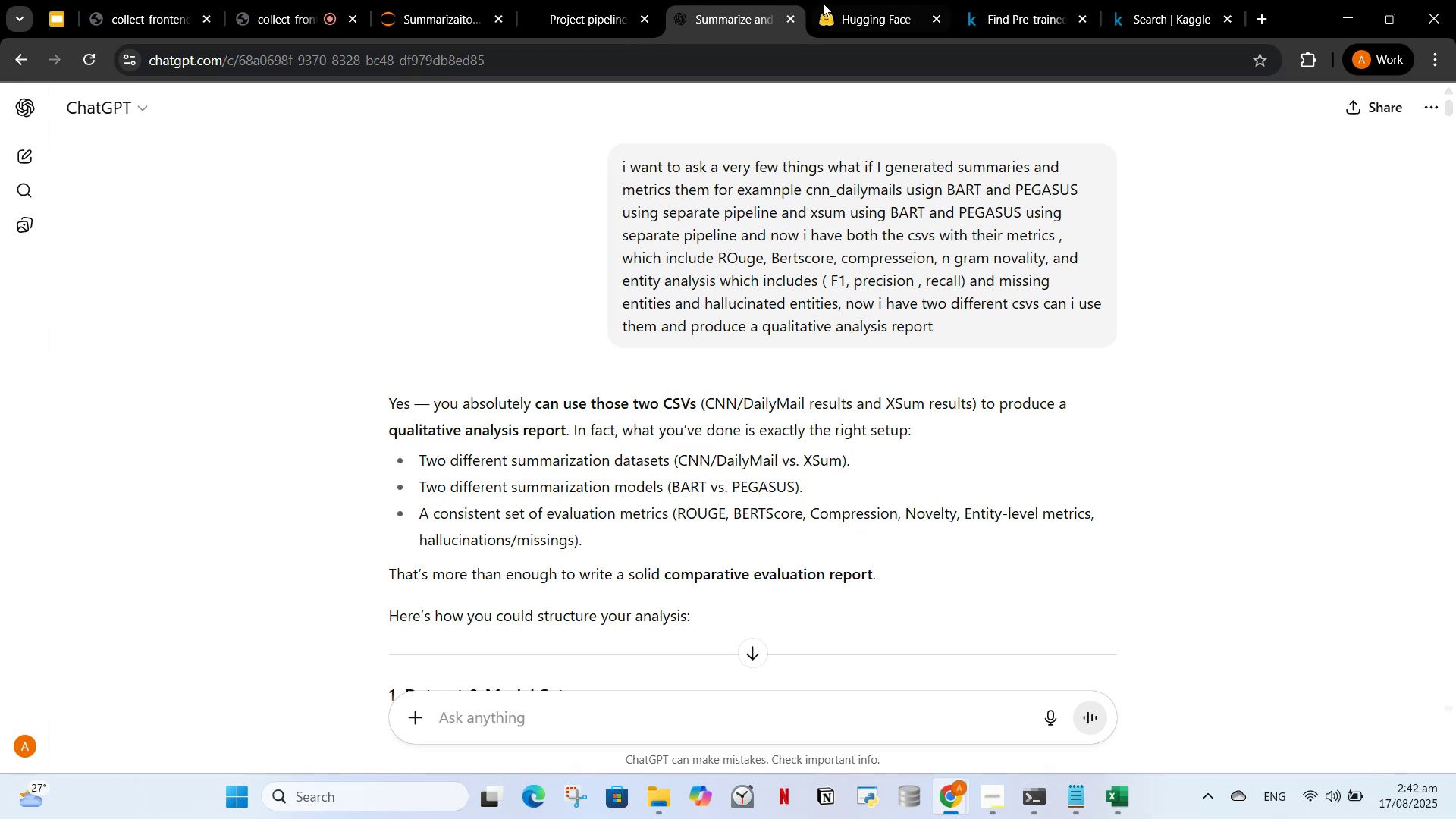 
left_click([861, 3])
 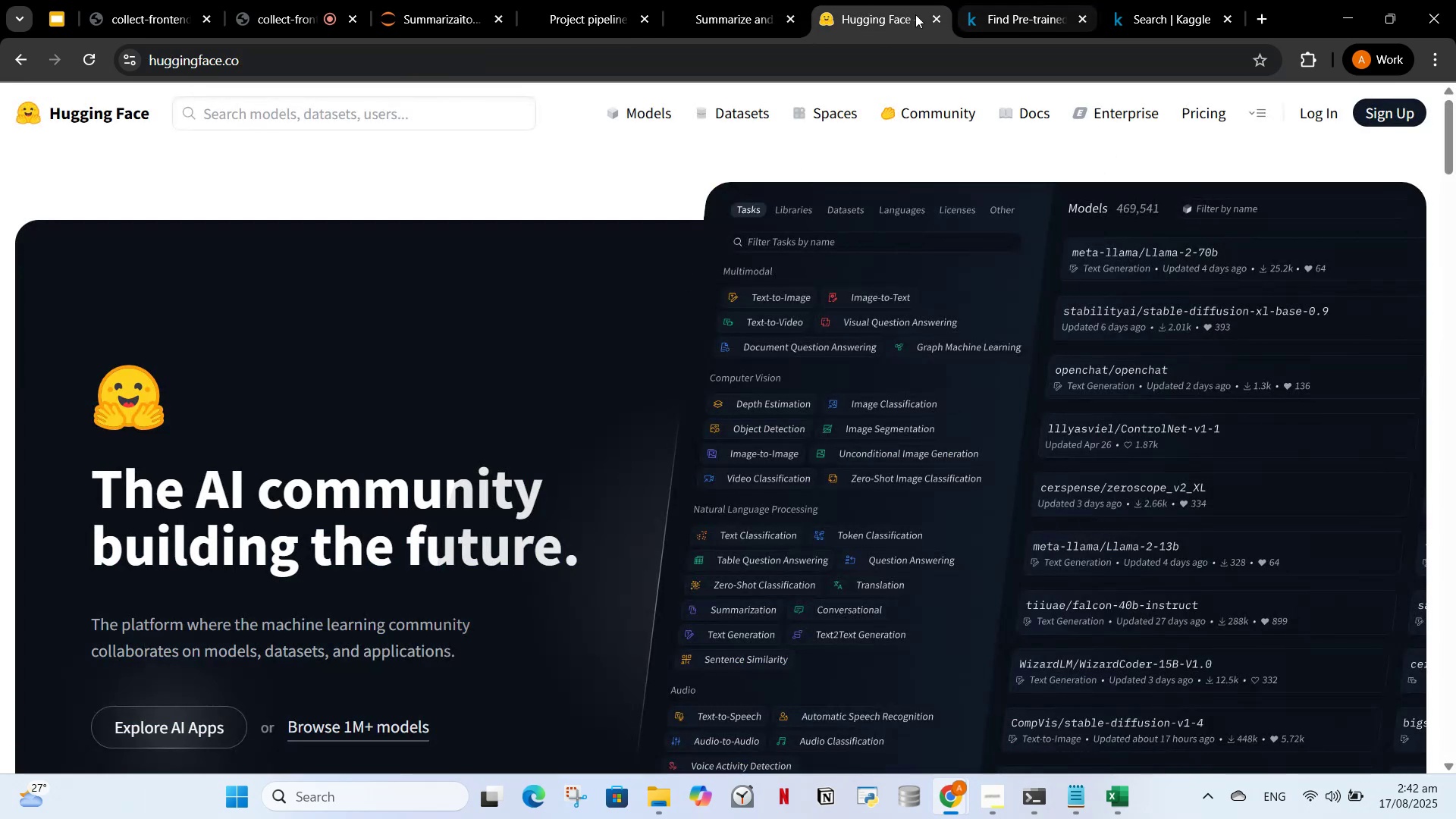 
left_click([936, 23])
 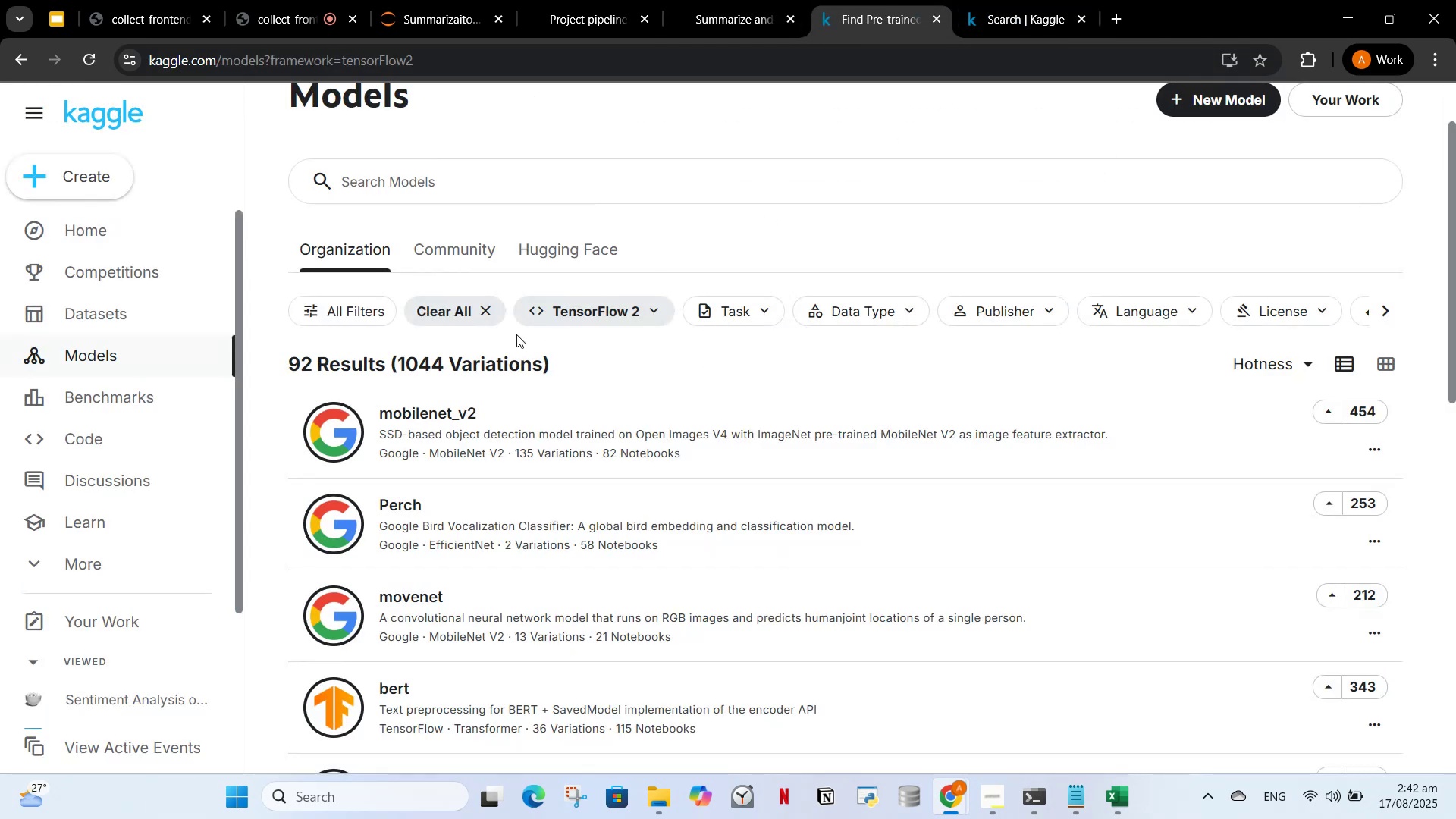 
scroll: coordinate [471, 447], scroll_direction: down, amount: 11.0
 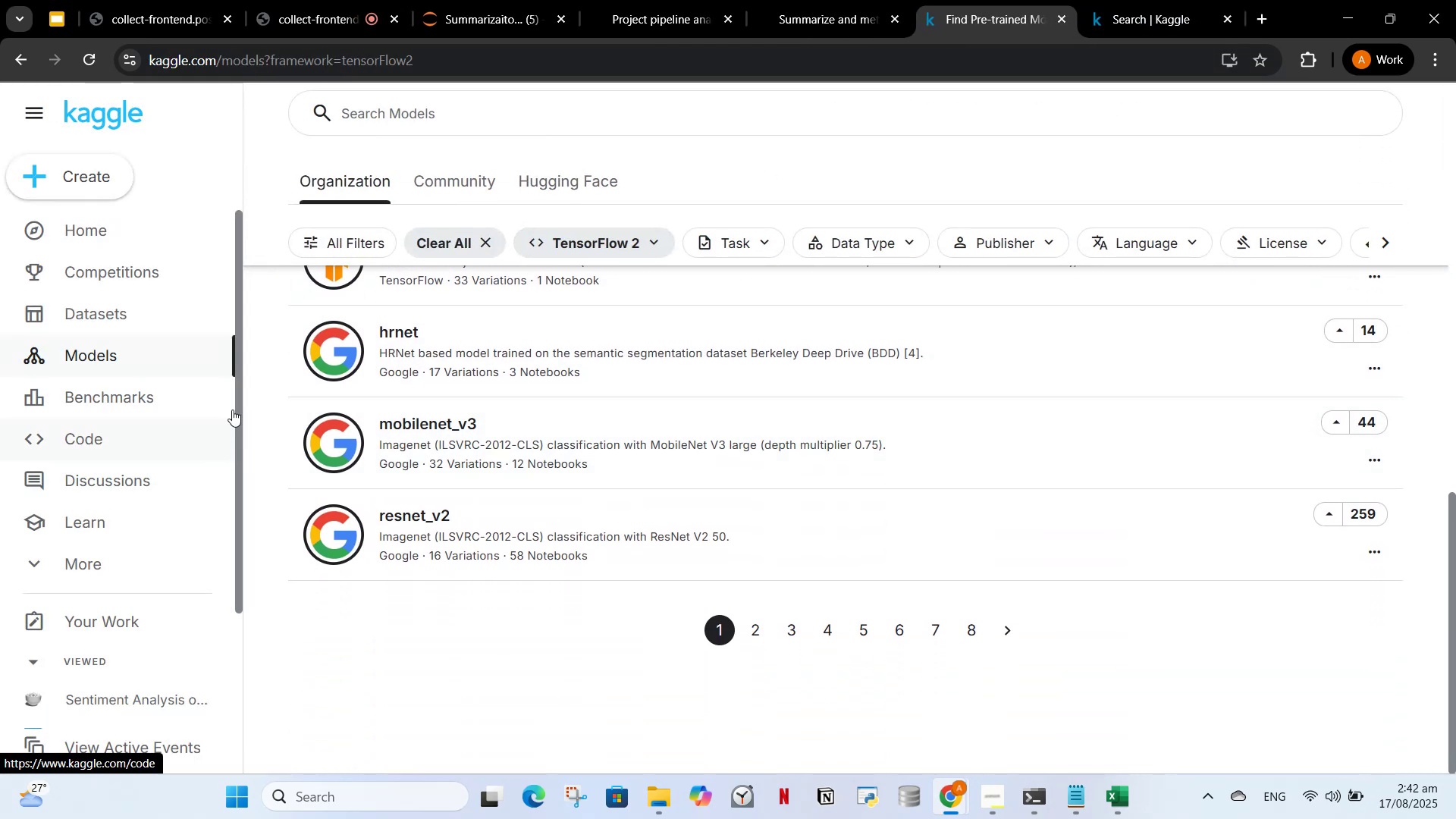 
left_click_drag(start_coordinate=[236, 395], to_coordinate=[240, 604])
 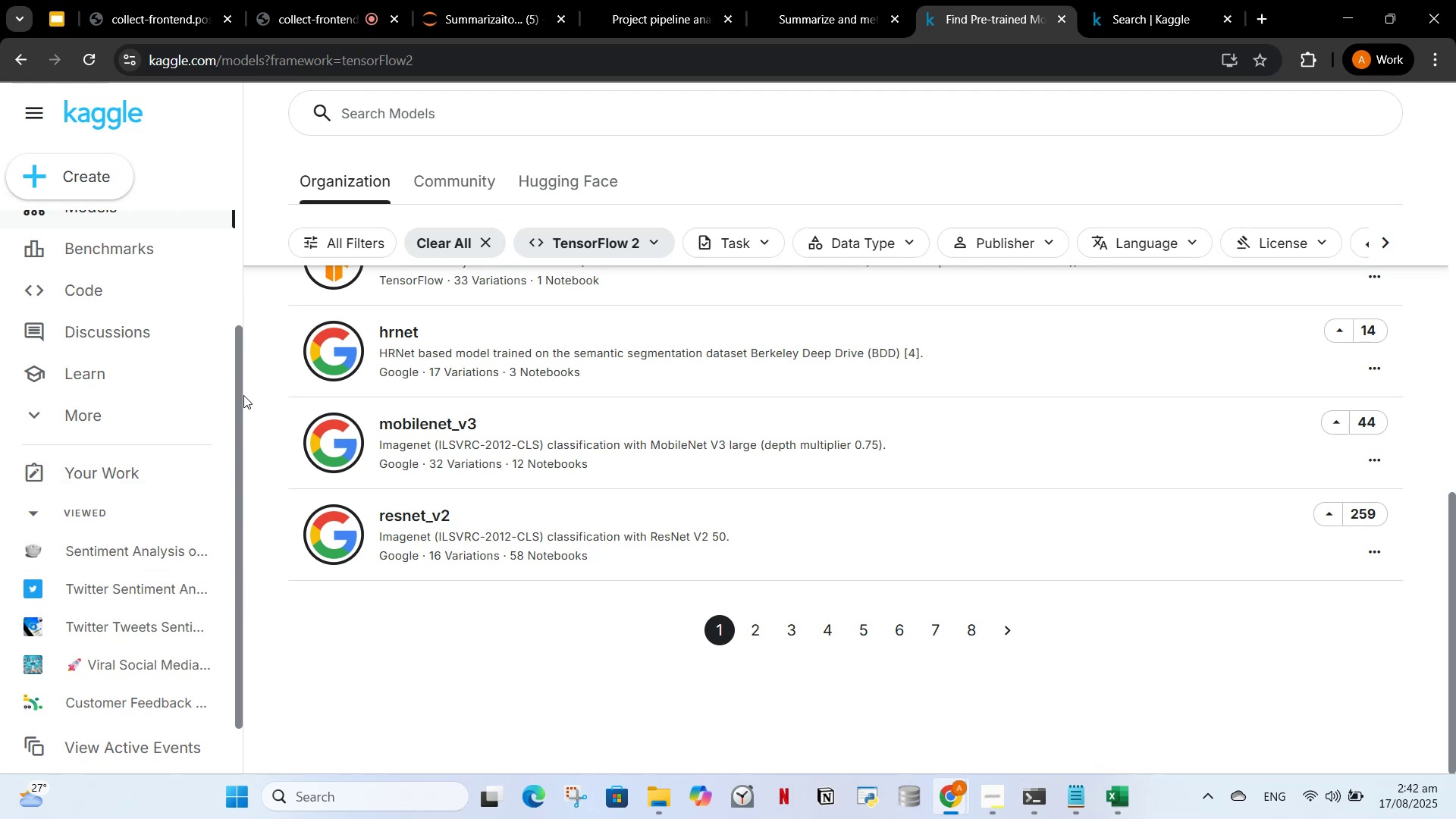 
left_click_drag(start_coordinate=[237, 395], to_coordinate=[275, 240])
 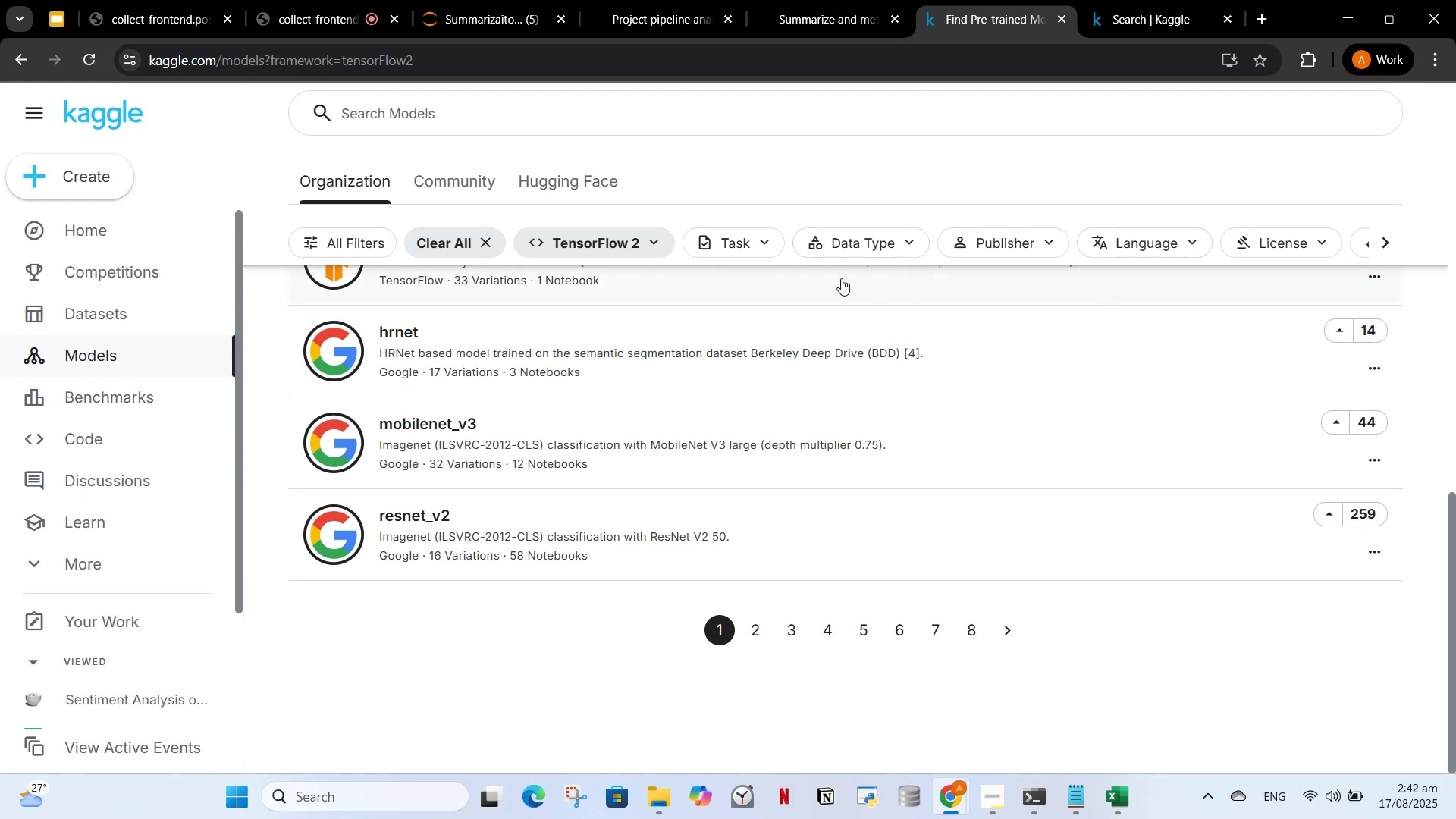 
scroll: coordinate [613, 546], scroll_direction: up, amount: 11.0
 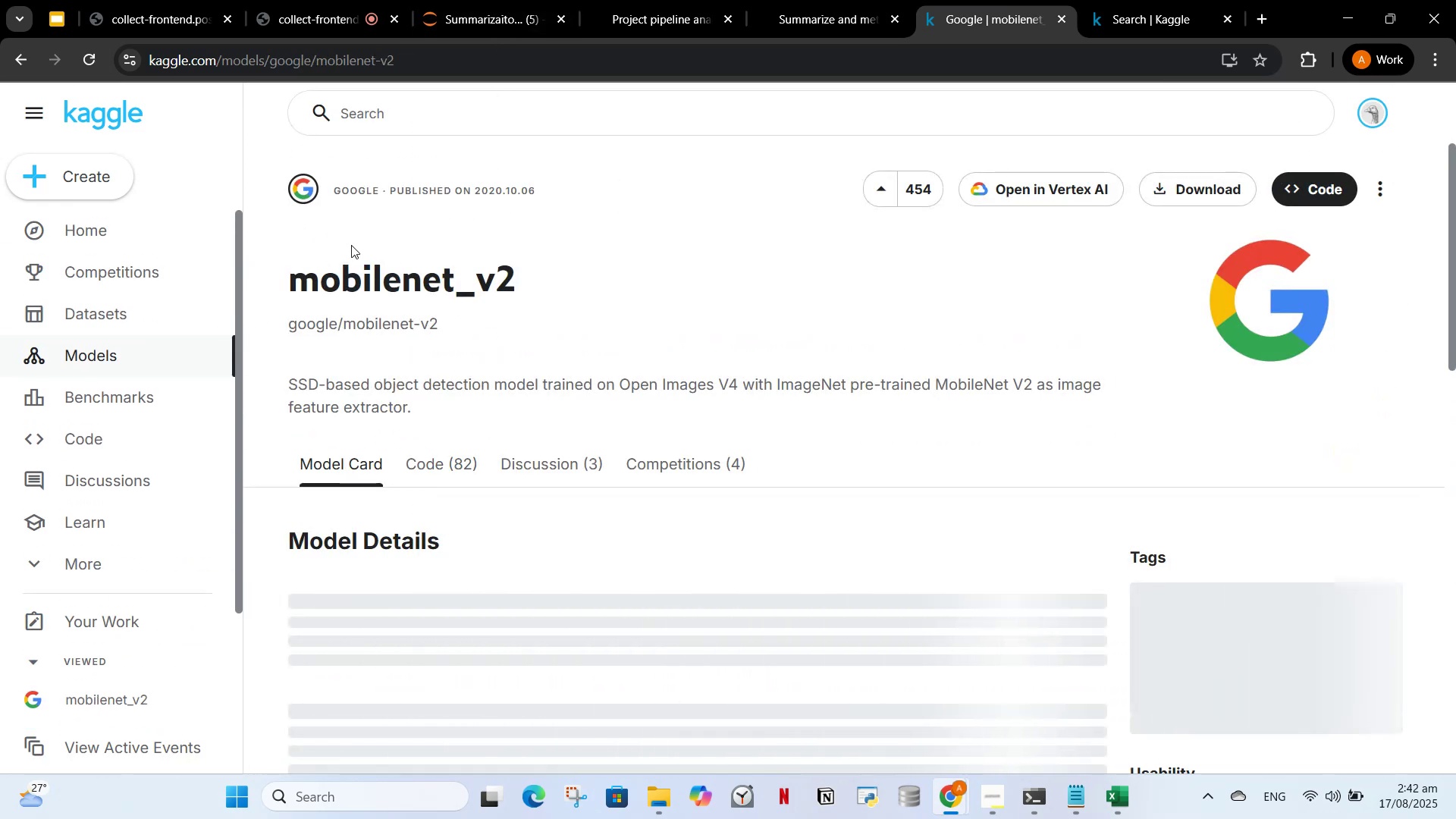 
left_click_drag(start_coordinate=[296, 271], to_coordinate=[714, 673])
 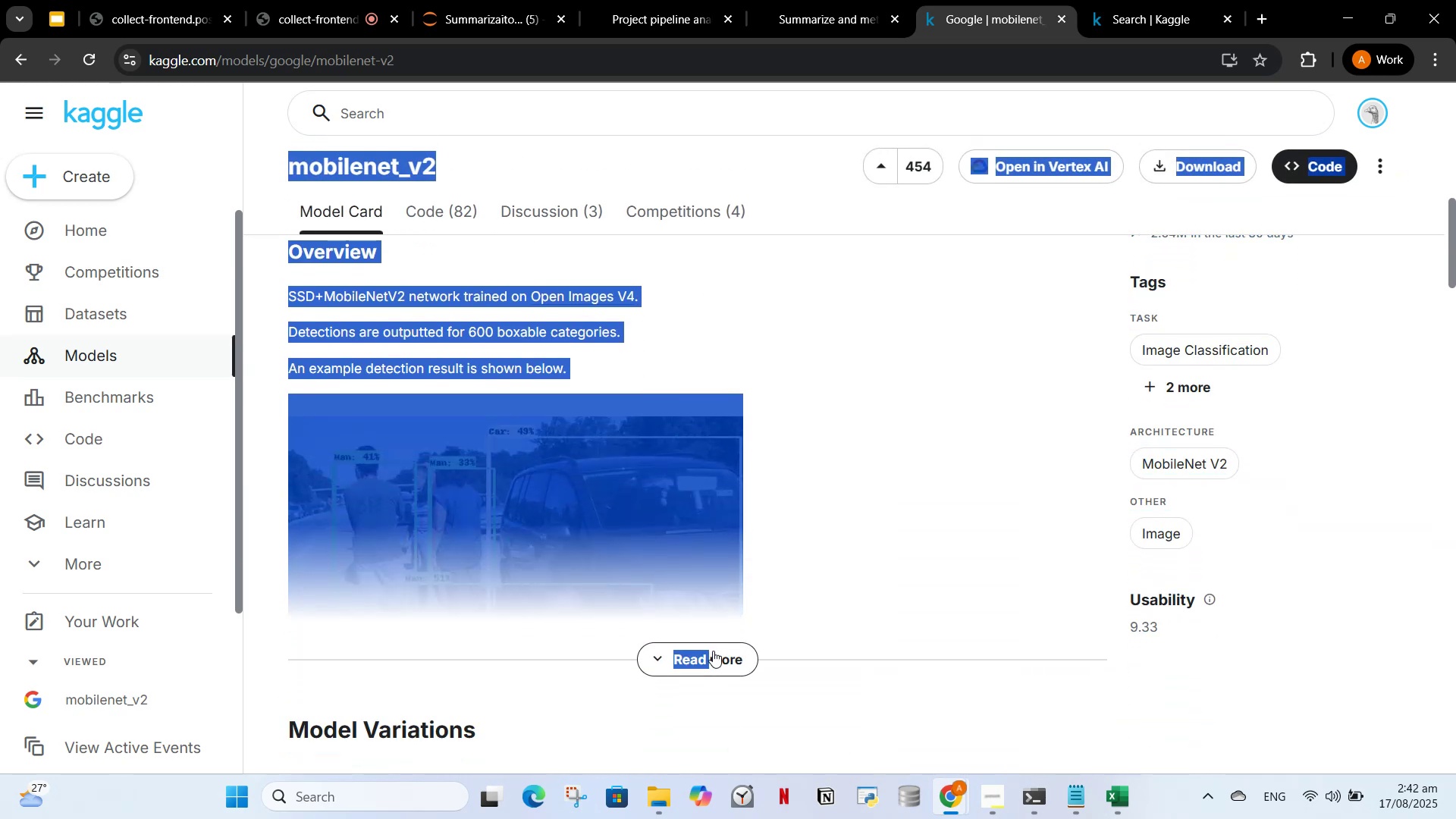 
left_click([713, 651])
 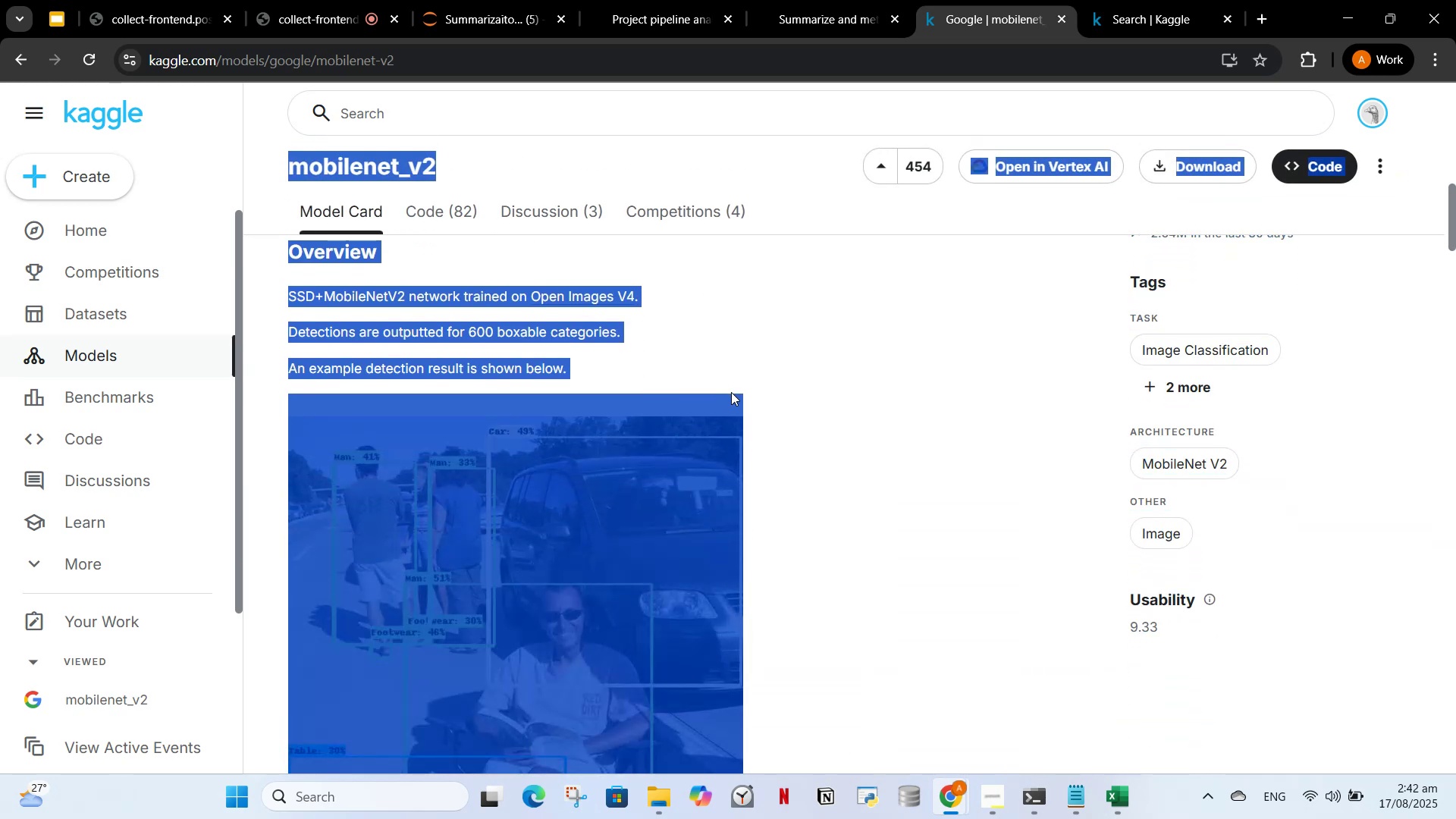 
scroll: coordinate [742, 364], scroll_direction: down, amount: 17.0
 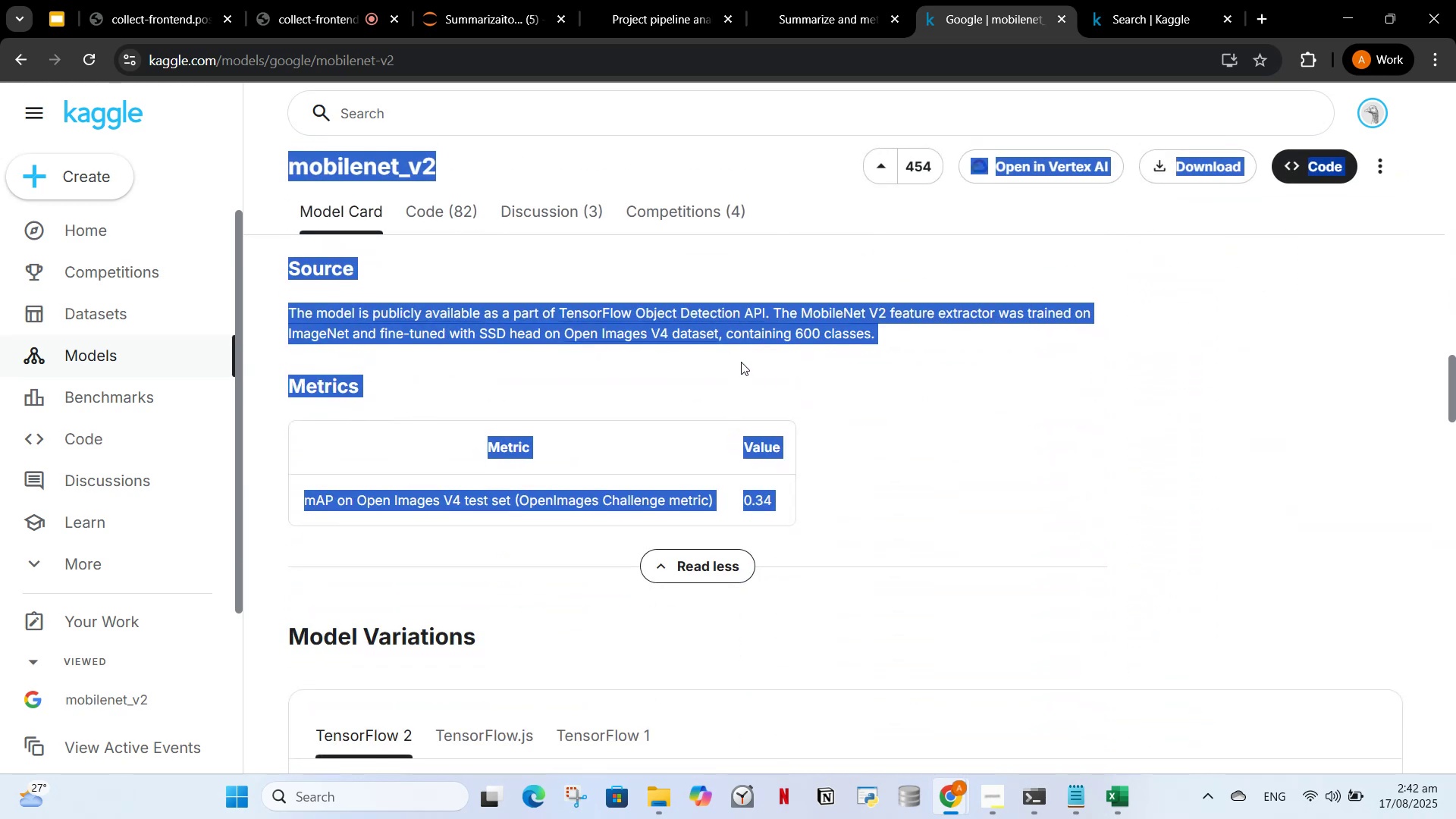 
left_click([741, 359])
 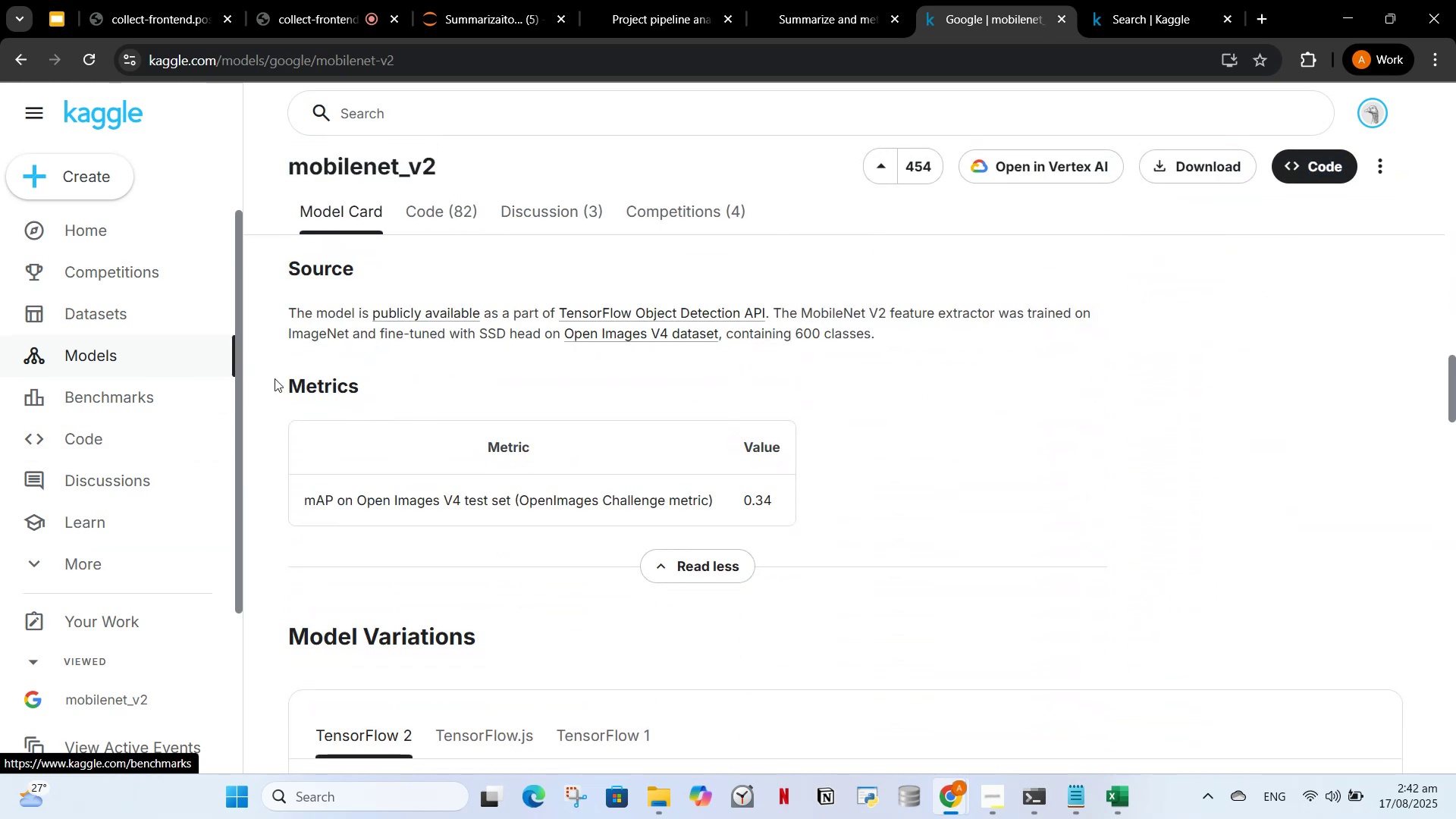 
left_click_drag(start_coordinate=[284, 378], to_coordinate=[827, 607])
 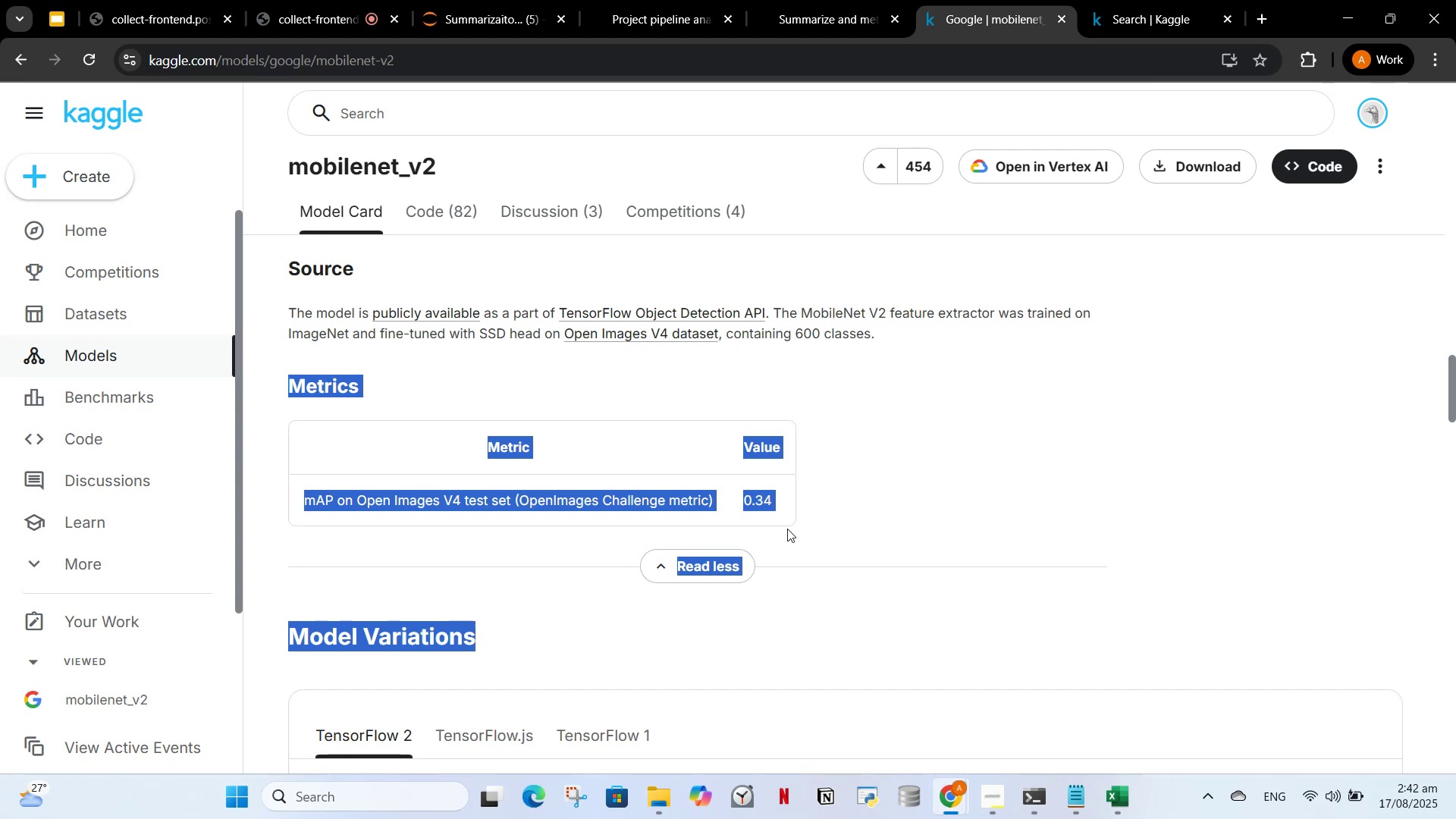 
left_click([786, 529])
 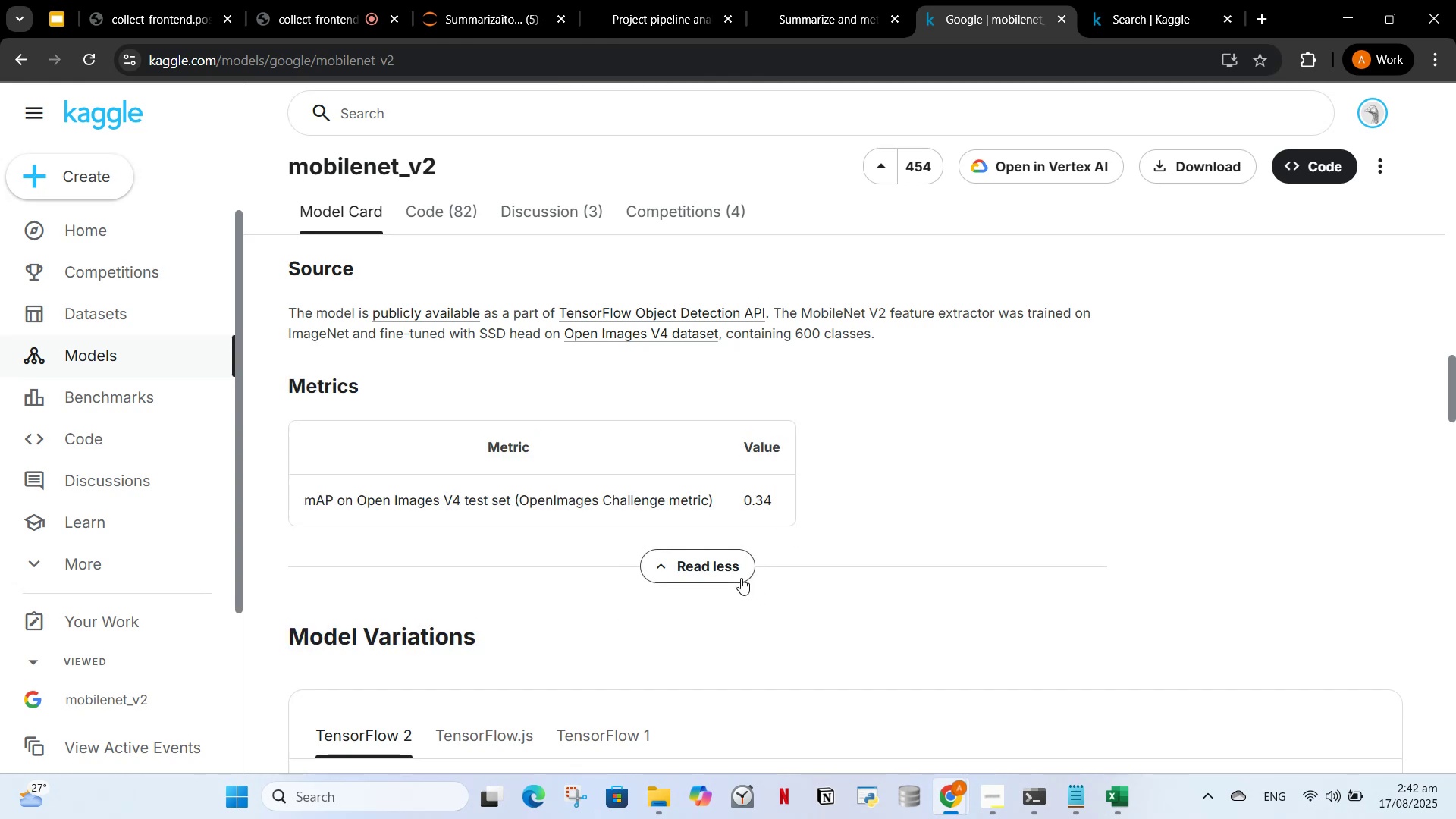 
left_click_drag(start_coordinate=[744, 582], to_coordinate=[305, 223])
 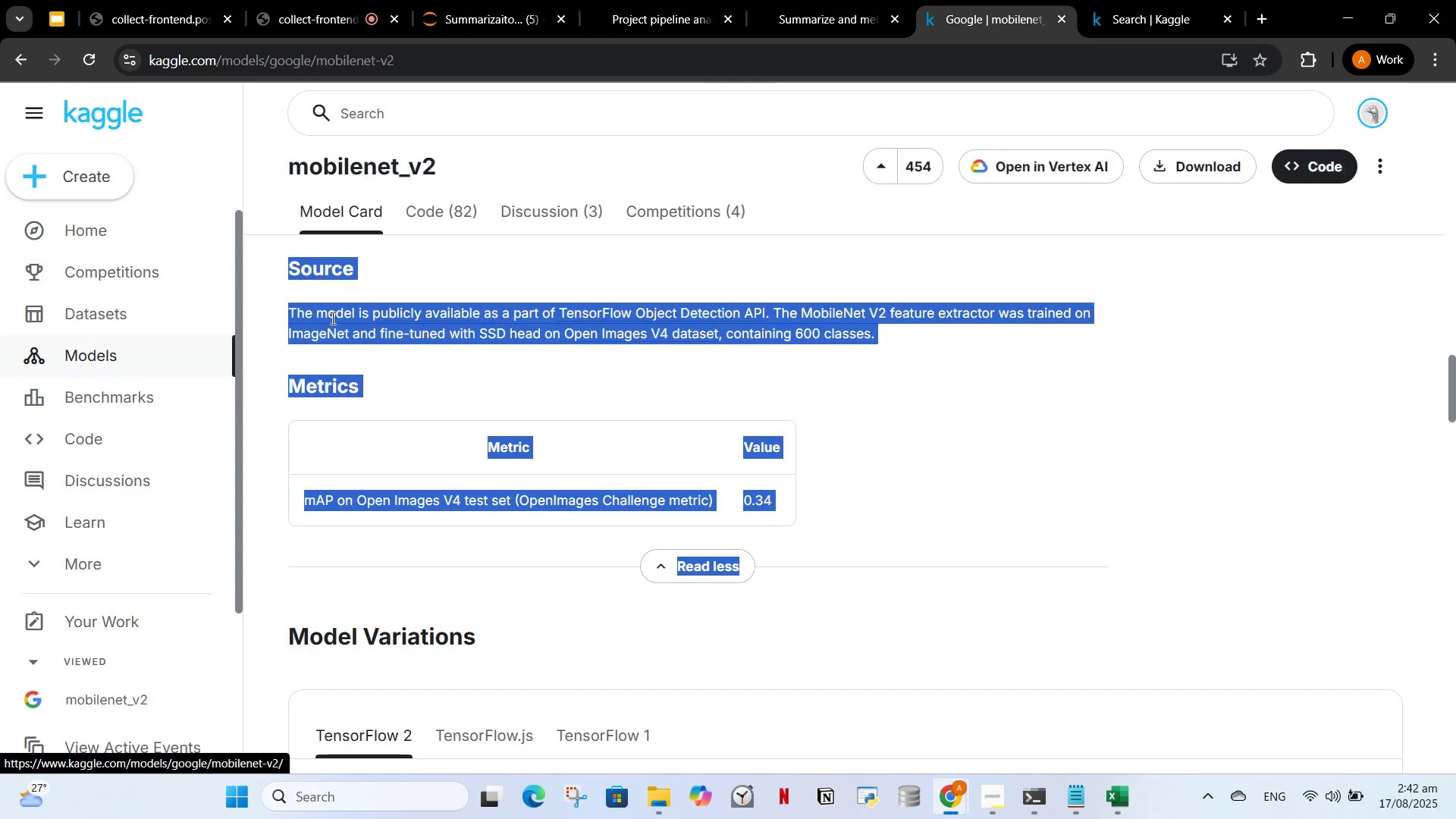 
scroll: coordinate [337, 348], scroll_direction: up, amount: 3.0
 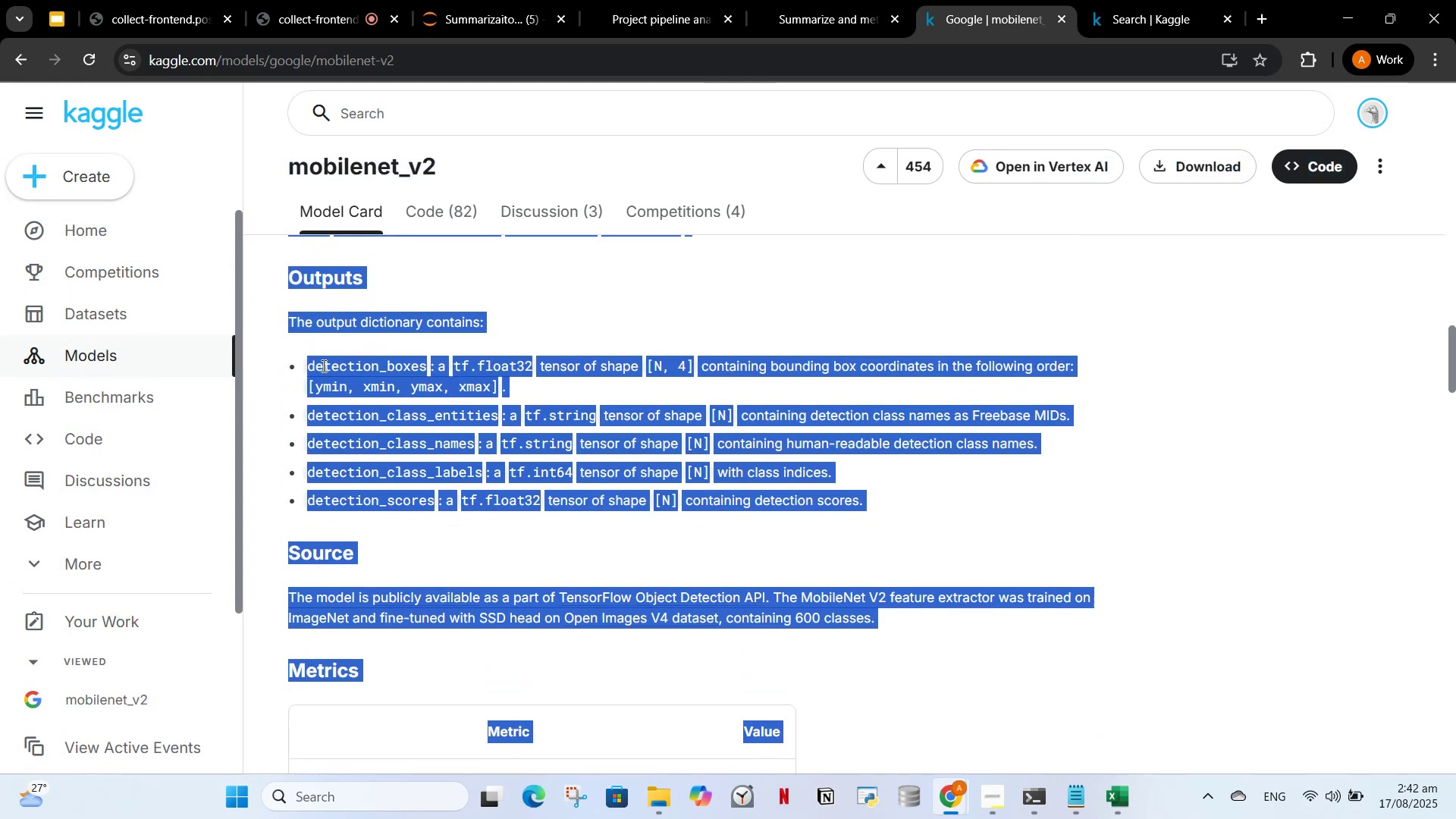 
left_click([322, 366])
 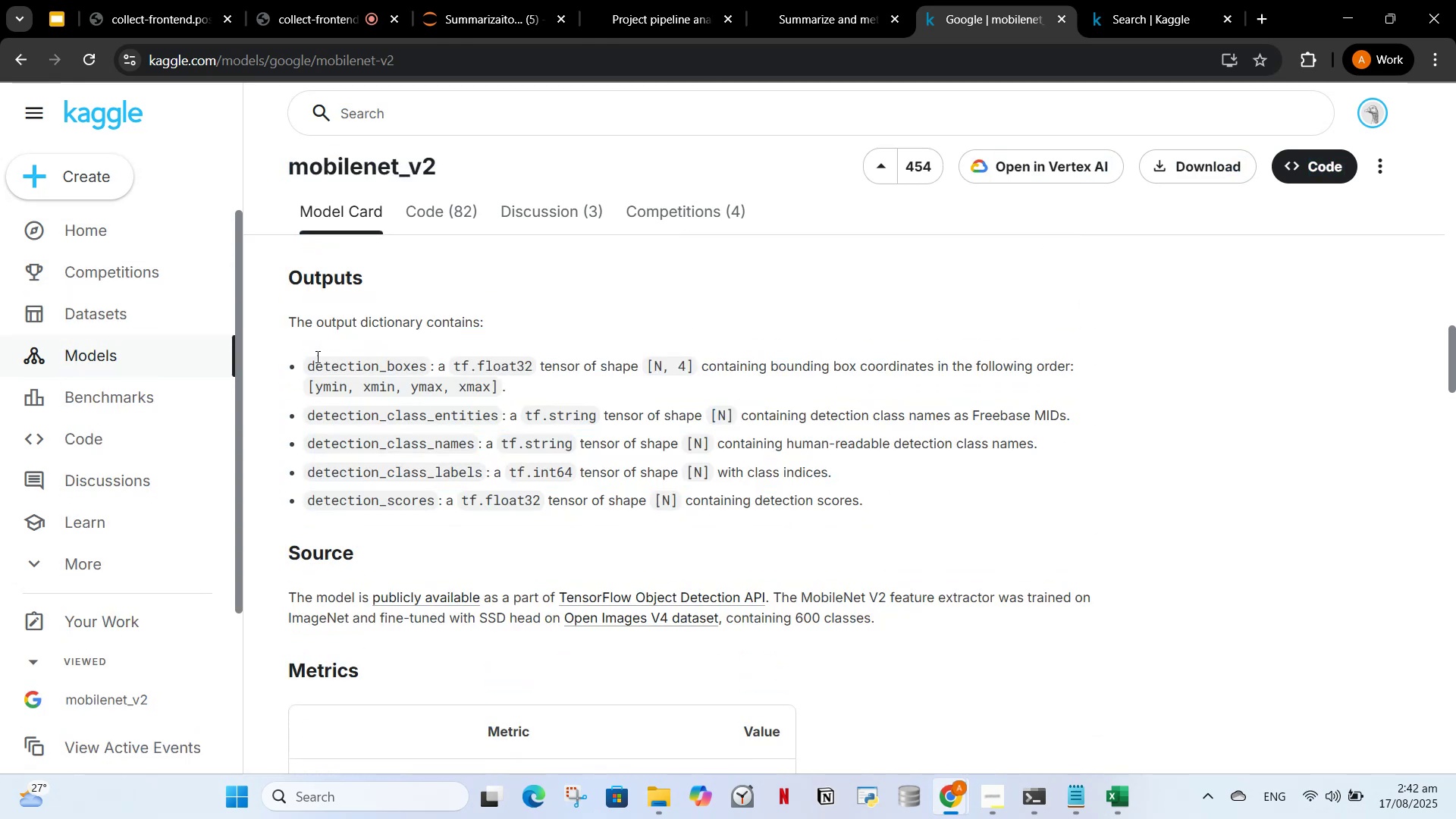 
scroll: coordinate [585, 448], scroll_direction: up, amount: 9.0
 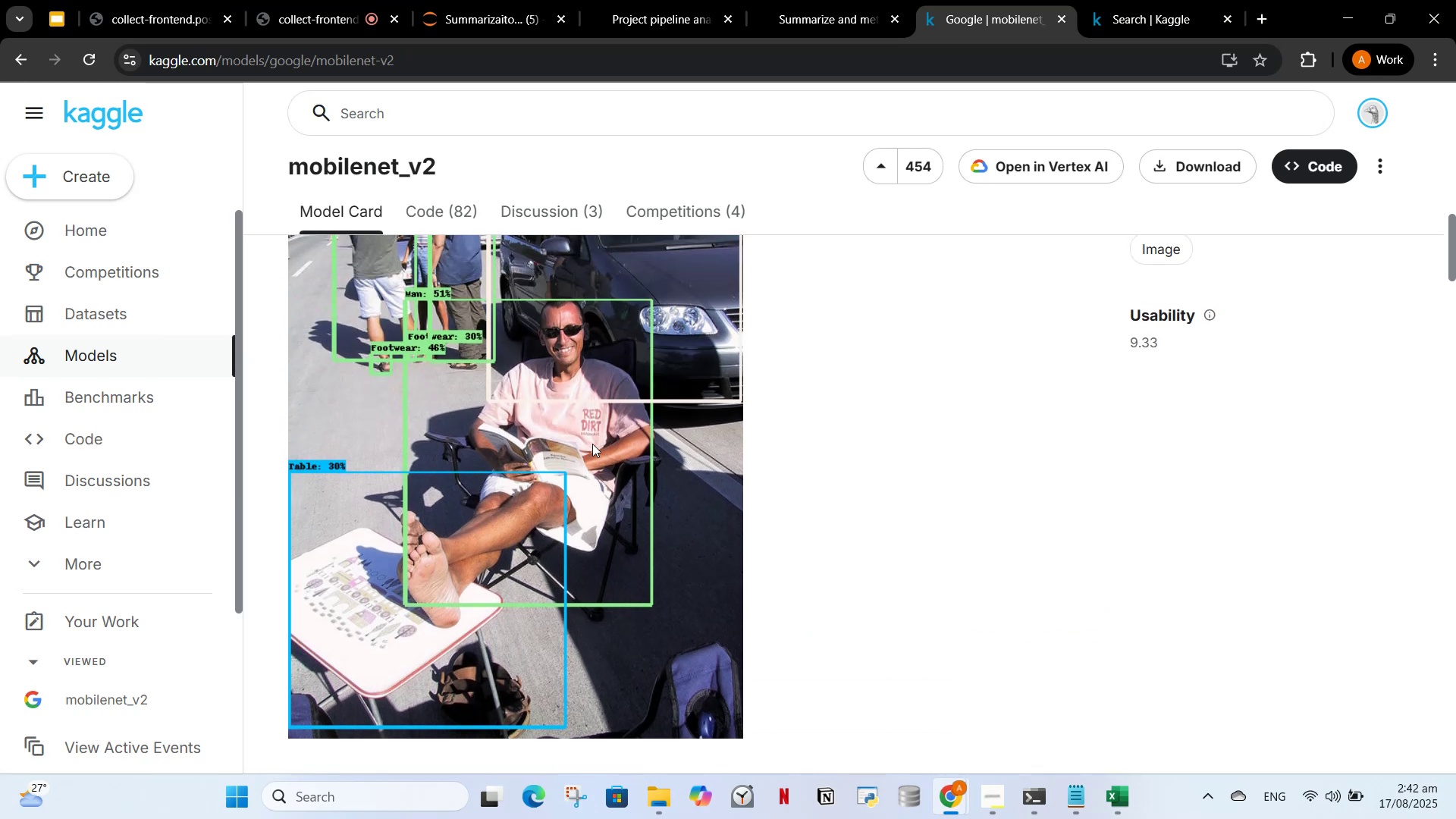 
scroll: coordinate [460, 427], scroll_direction: up, amount: 8.0
 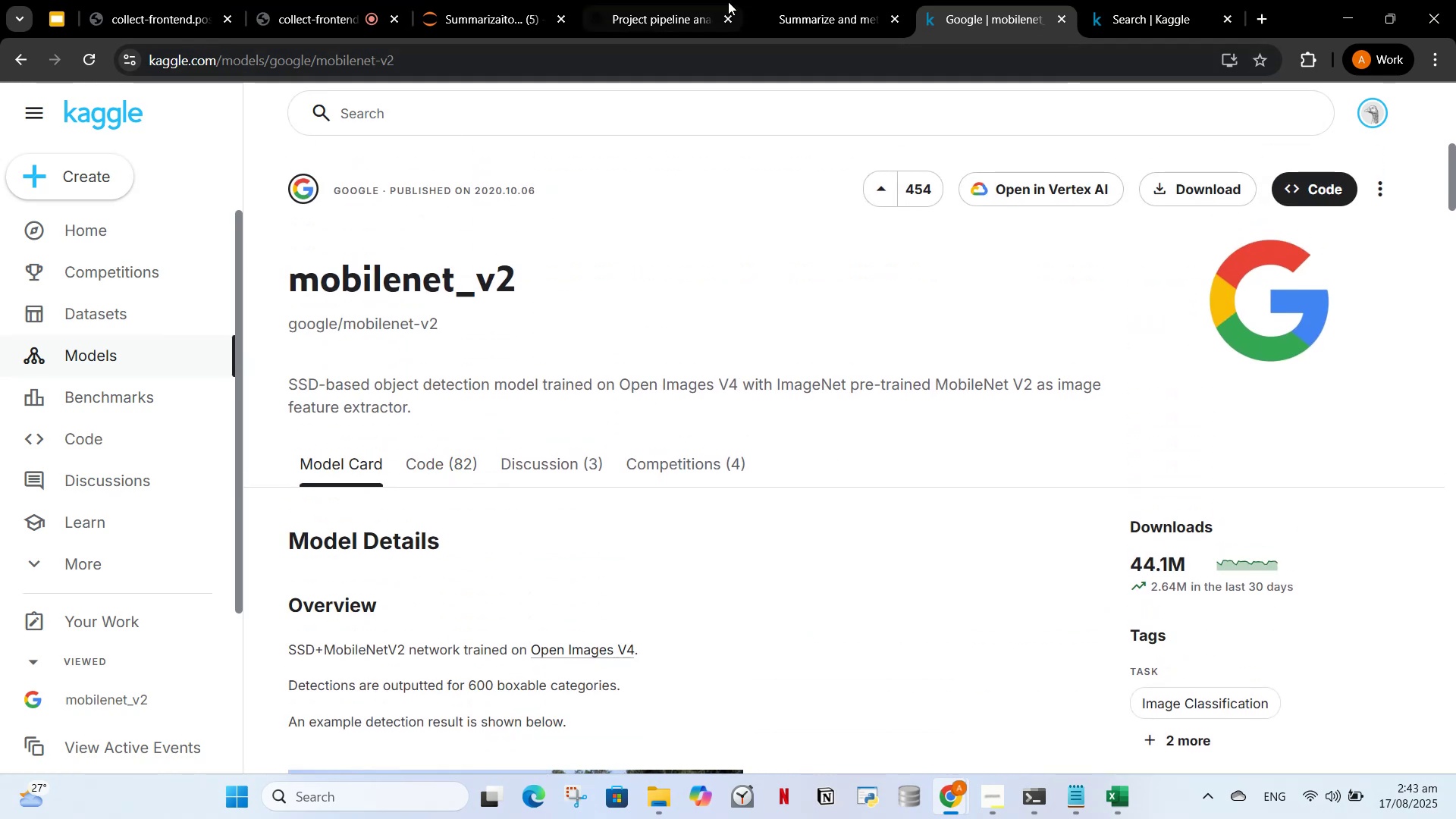 
left_click([831, 0])
 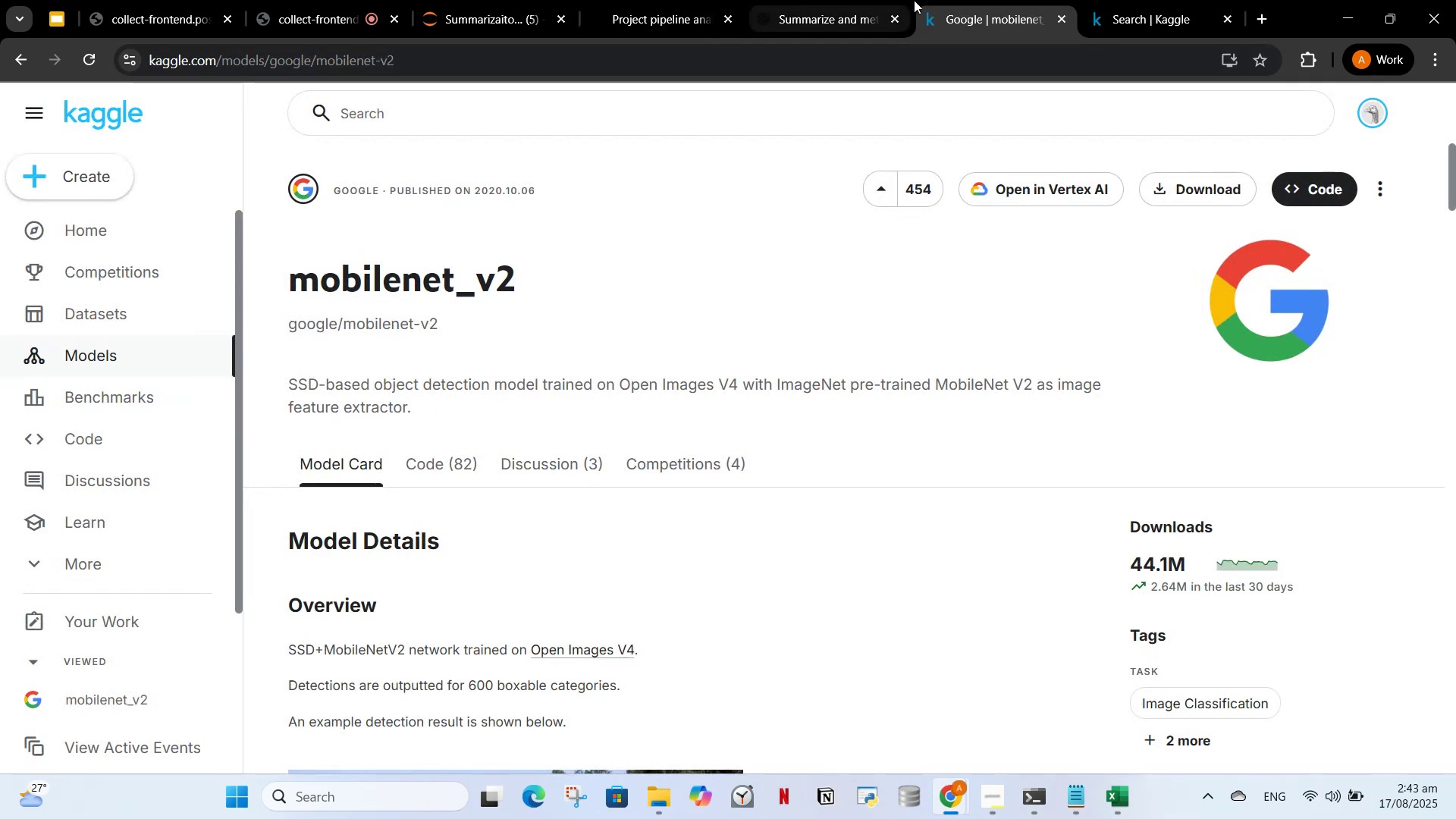 
left_click([1061, 23])
 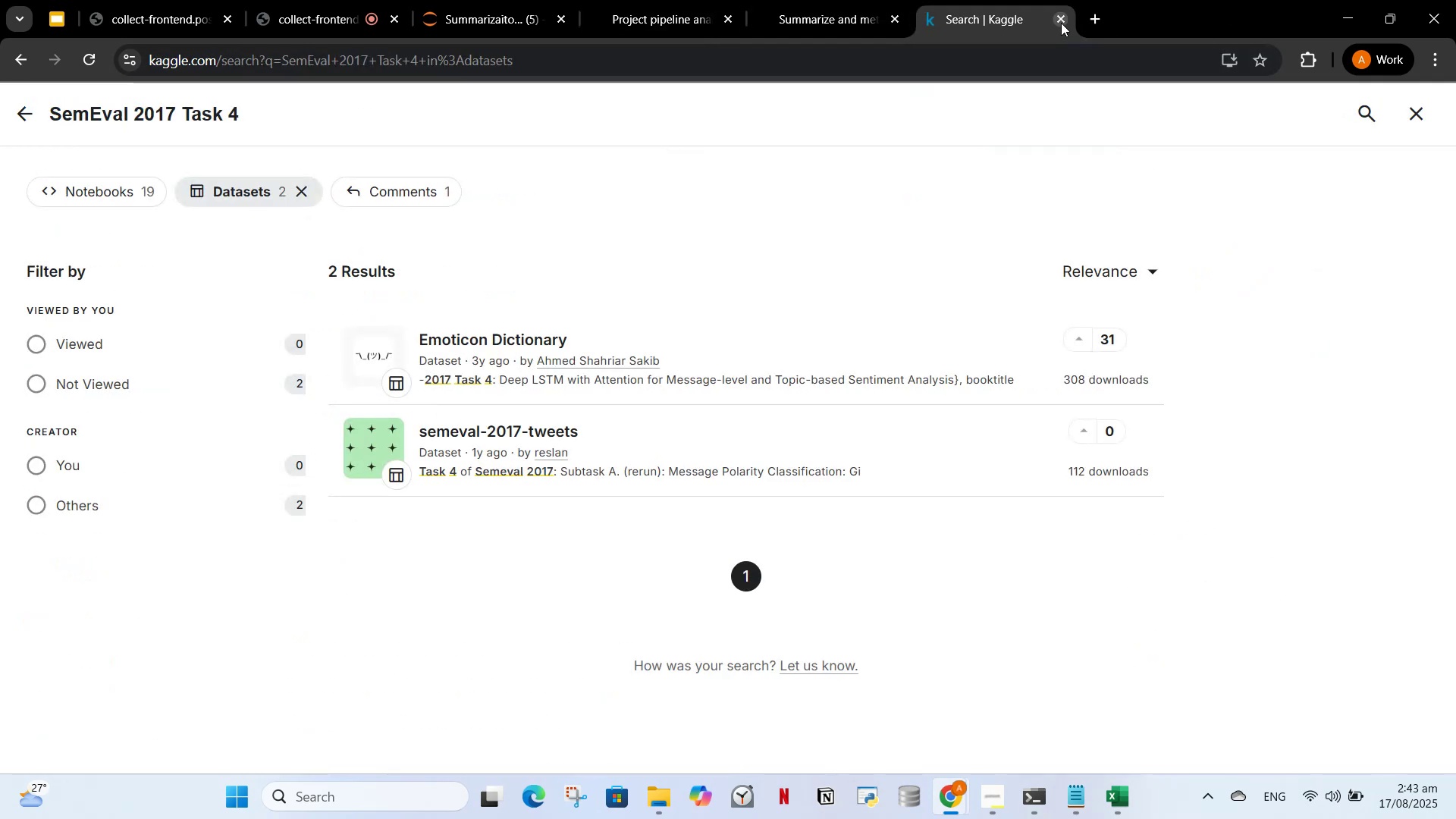 
left_click([1061, 23])
 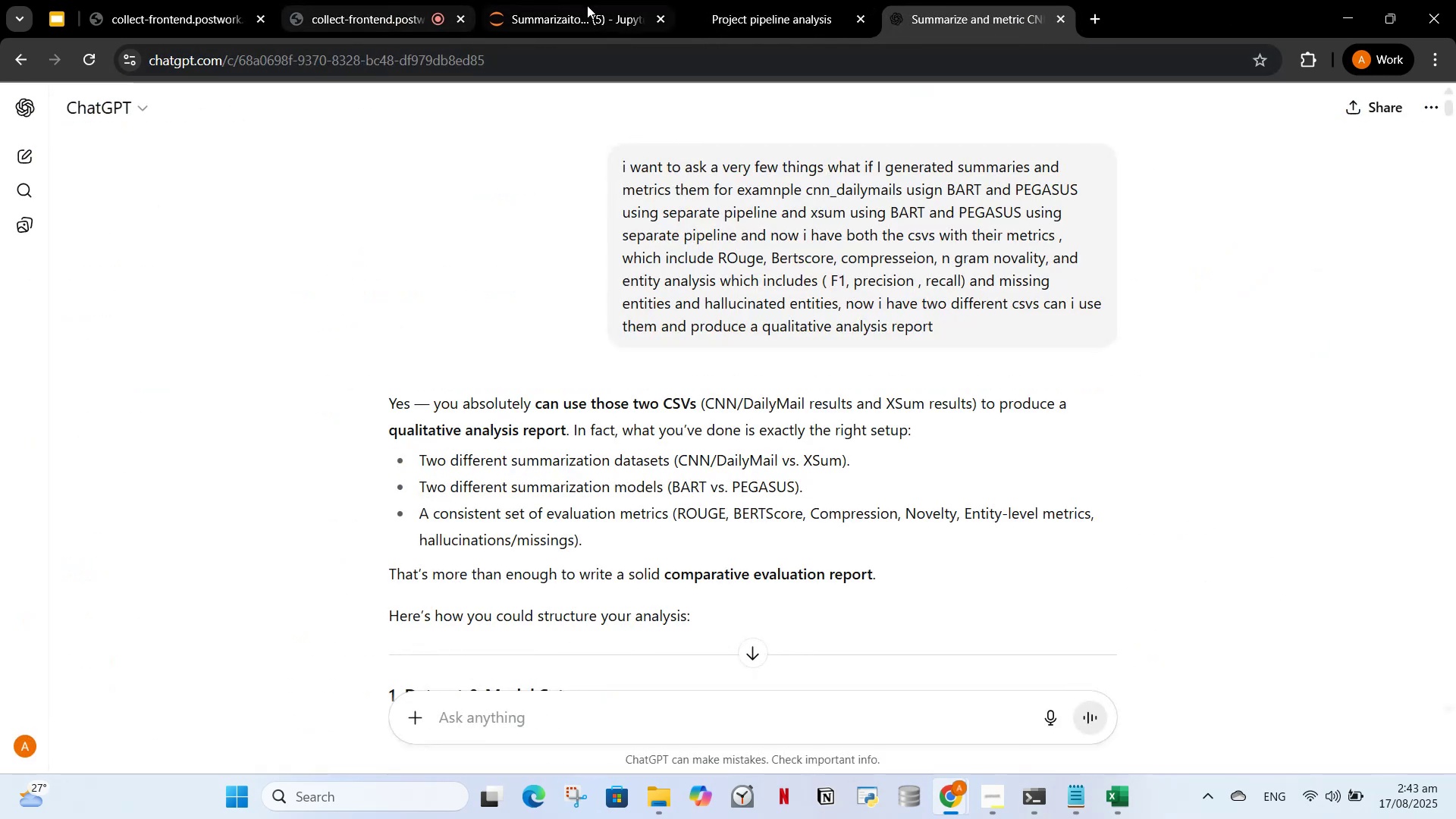 
left_click([587, 5])
 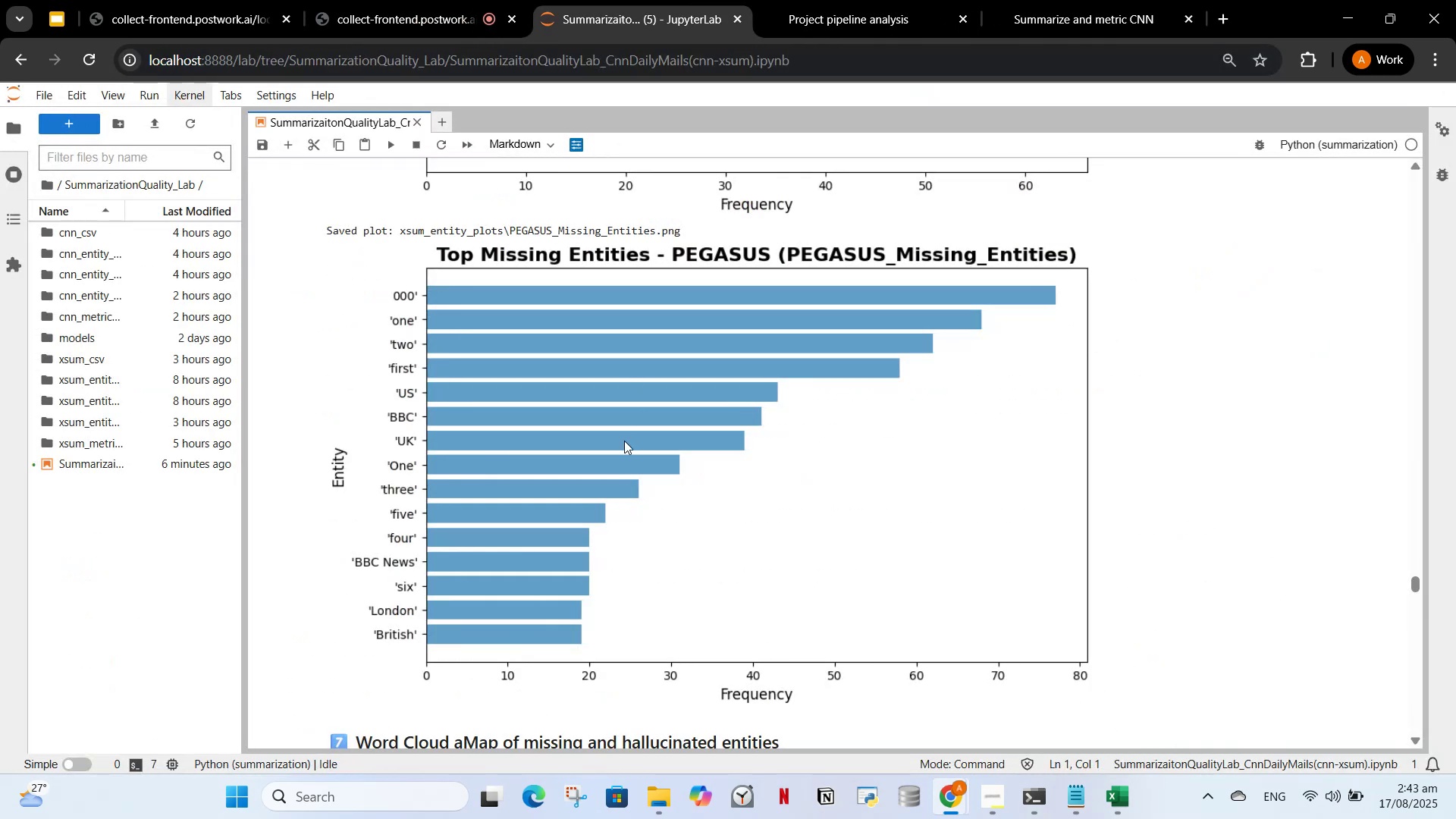 
scroll: coordinate [575, 525], scroll_direction: down, amount: 26.0
 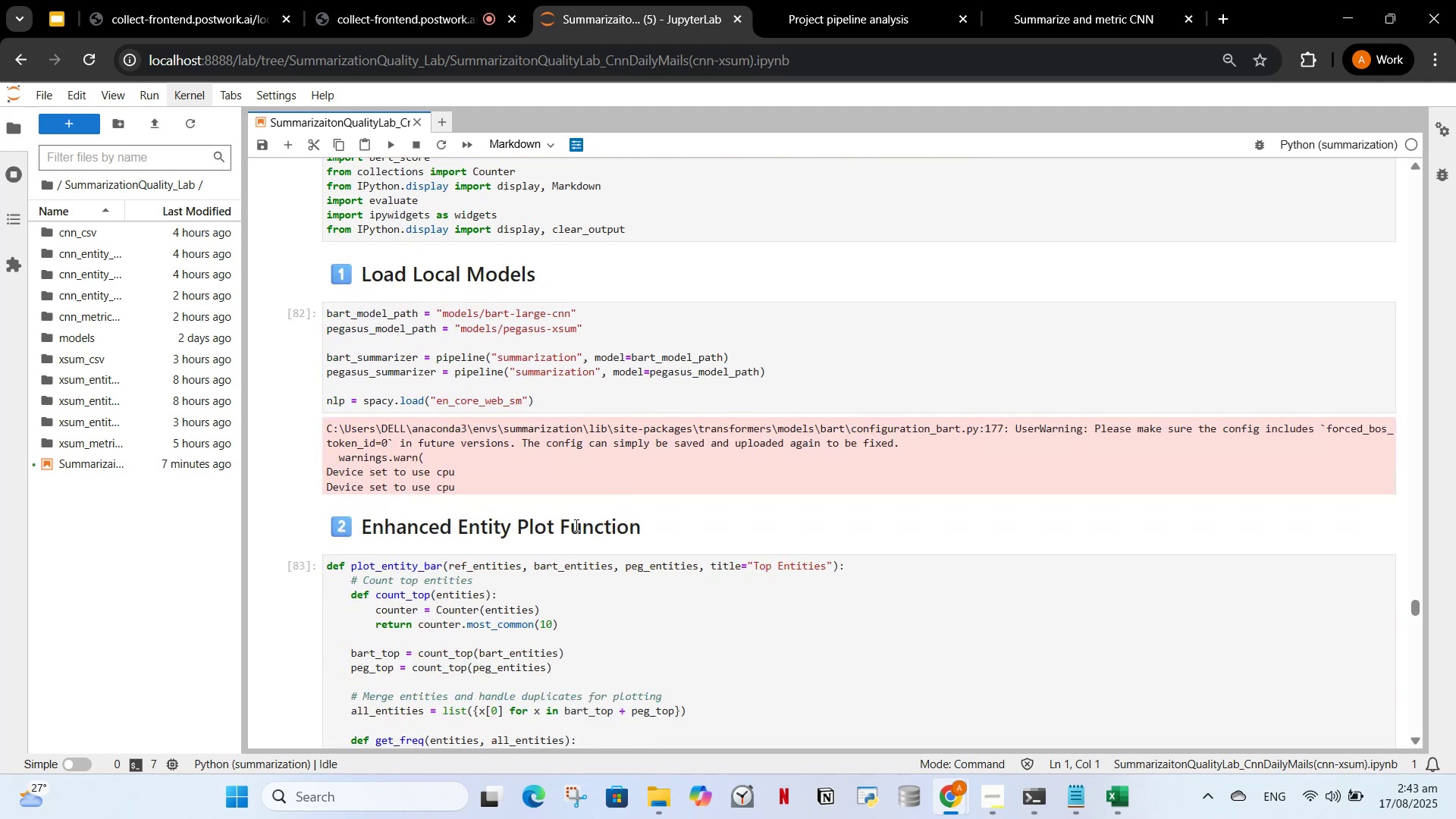 
scroll: coordinate [582, 519], scroll_direction: down, amount: 8.0
 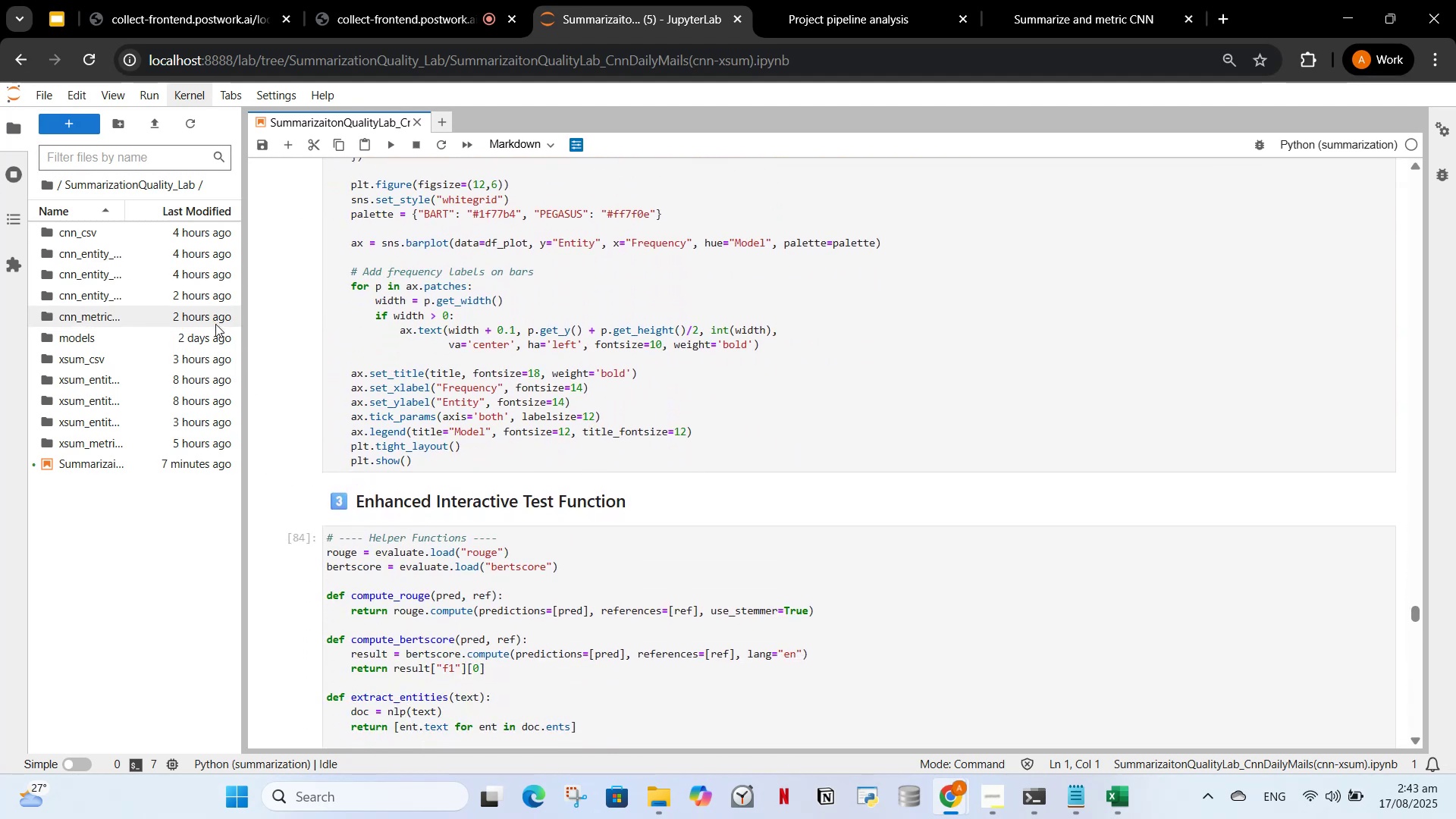 
left_click([219, 343])
 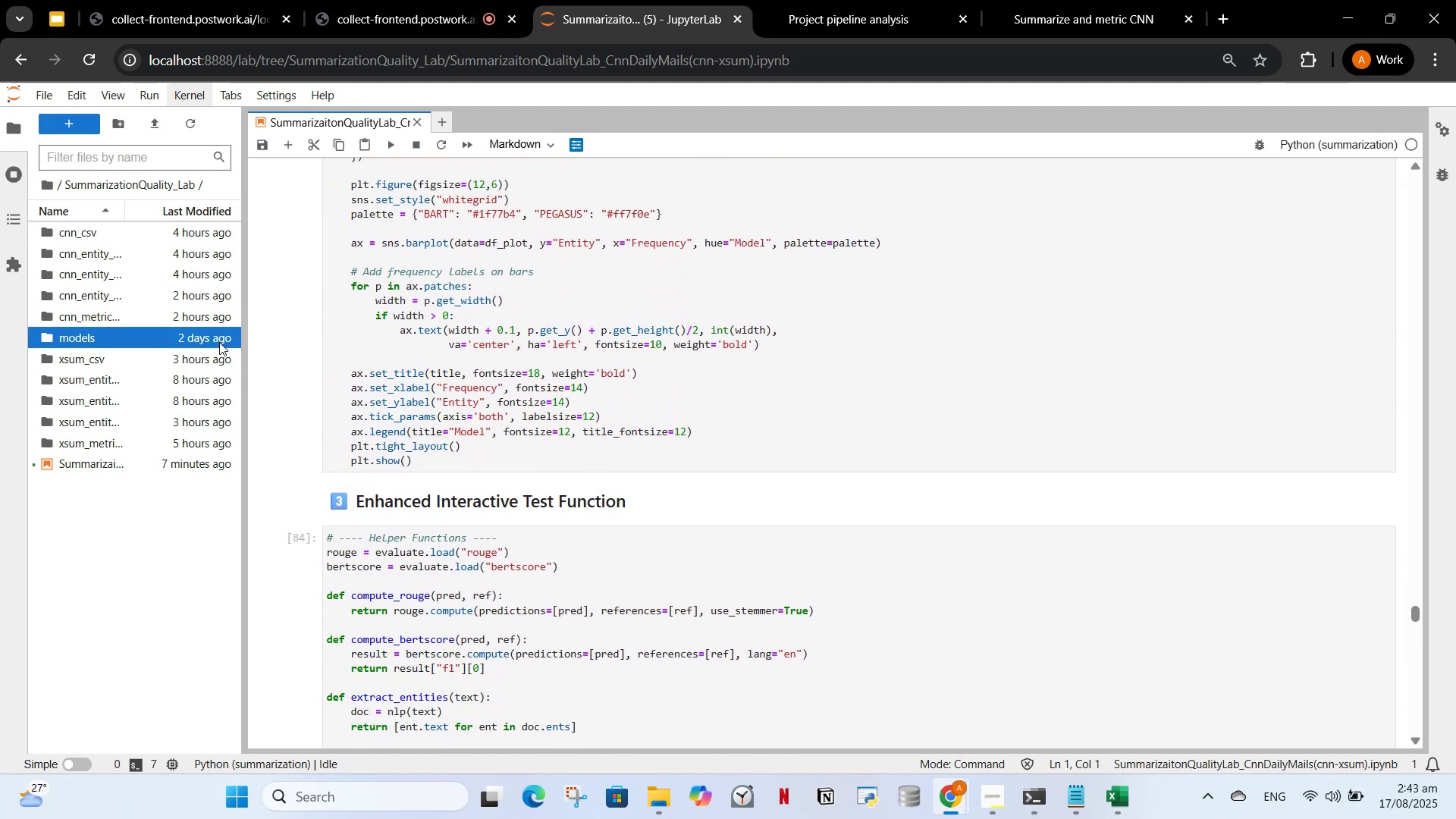 
double_click([219, 342])
 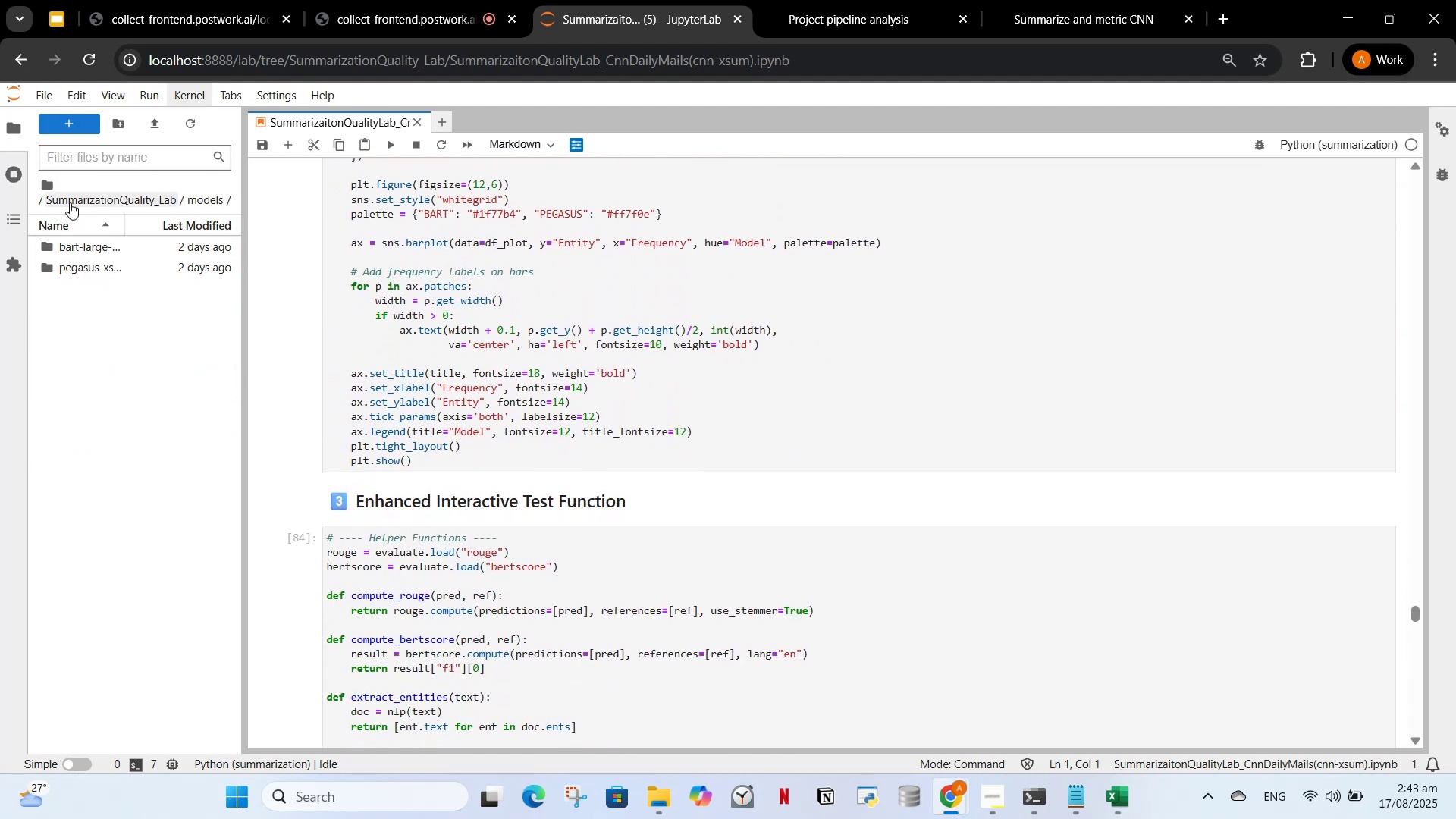 
left_click([77, 199])
 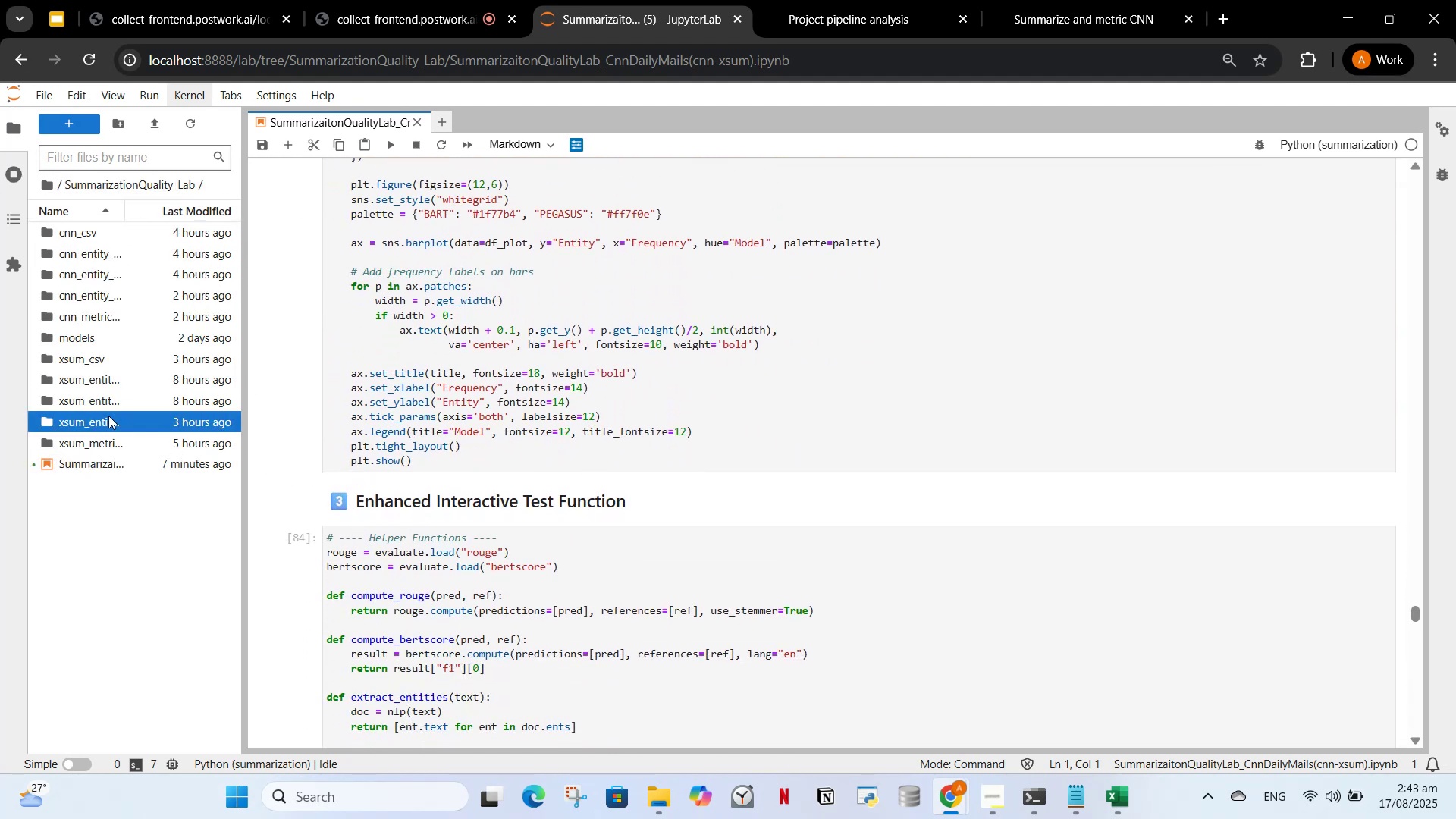 
double_click([108, 416])
 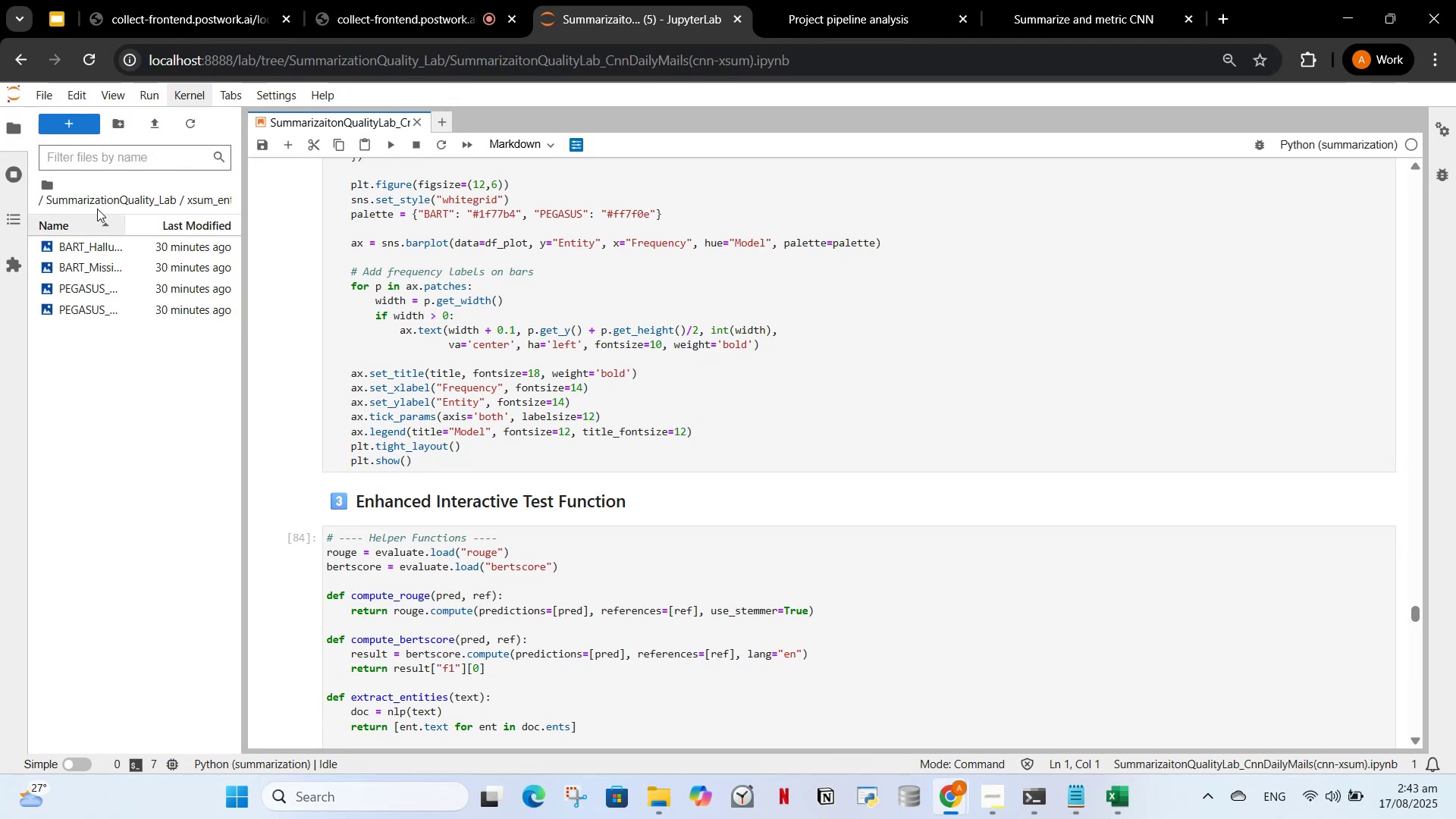 
left_click([94, 198])
 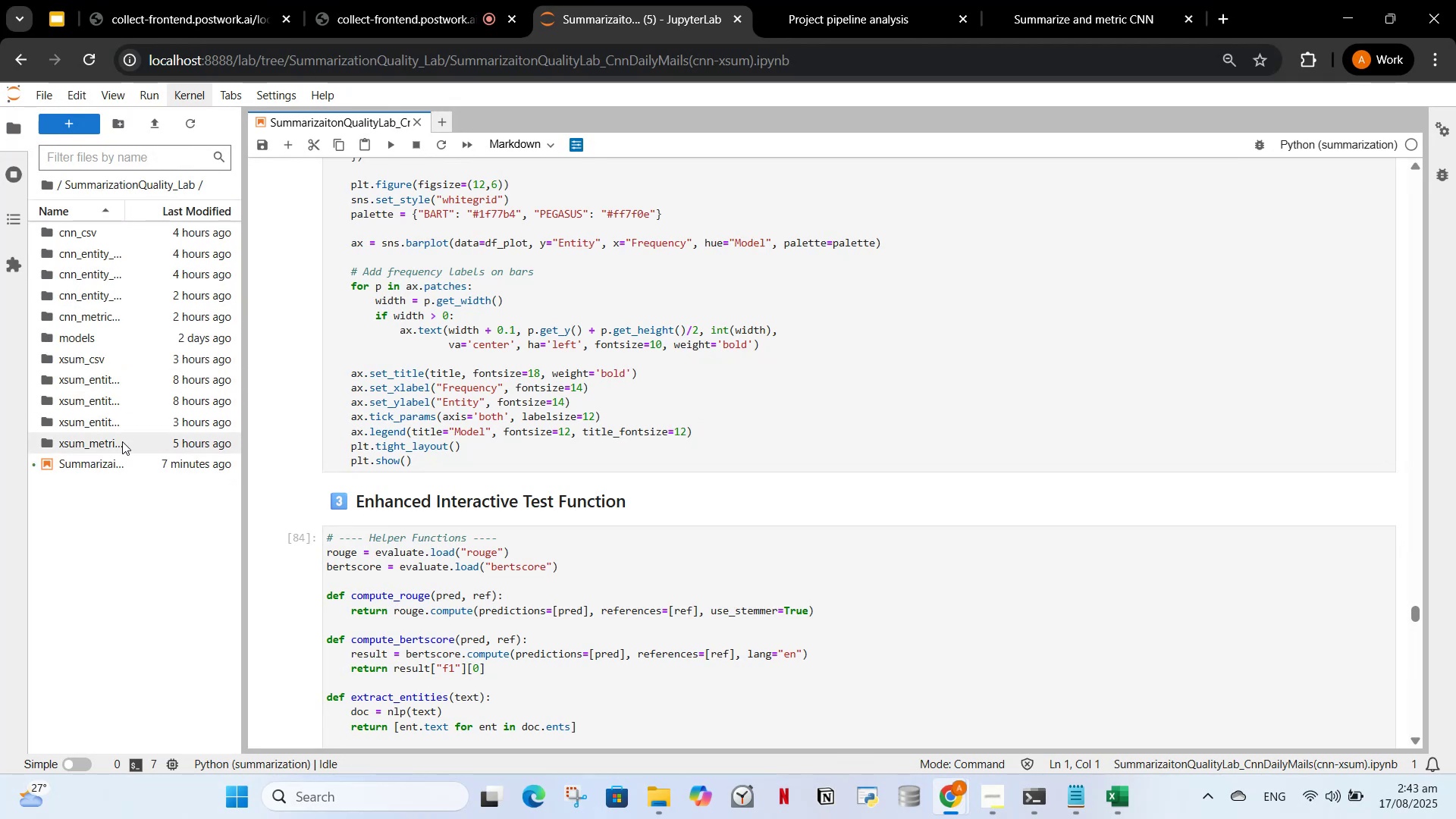 
double_click([122, 441])
 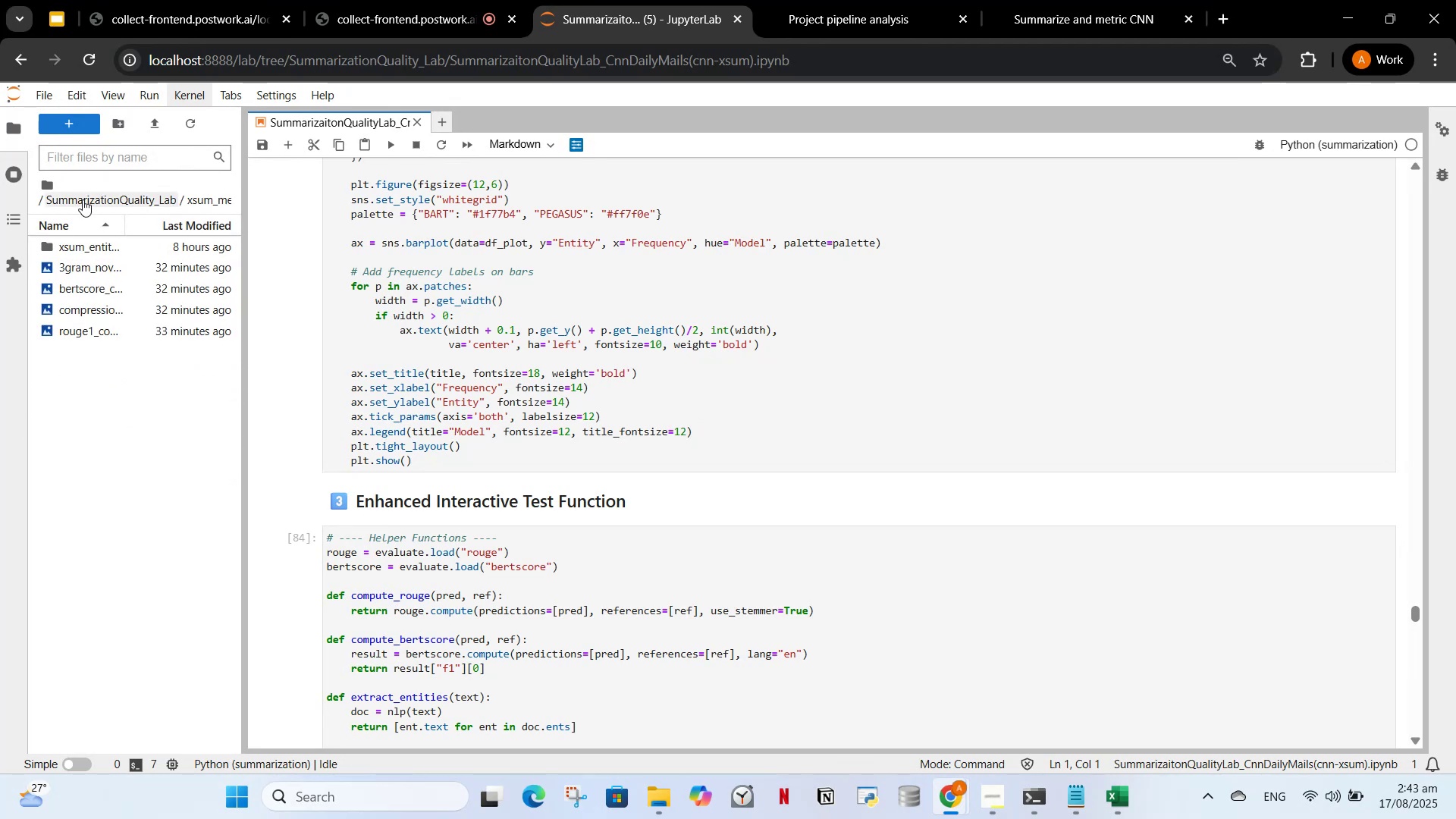 
left_click([83, 199])
 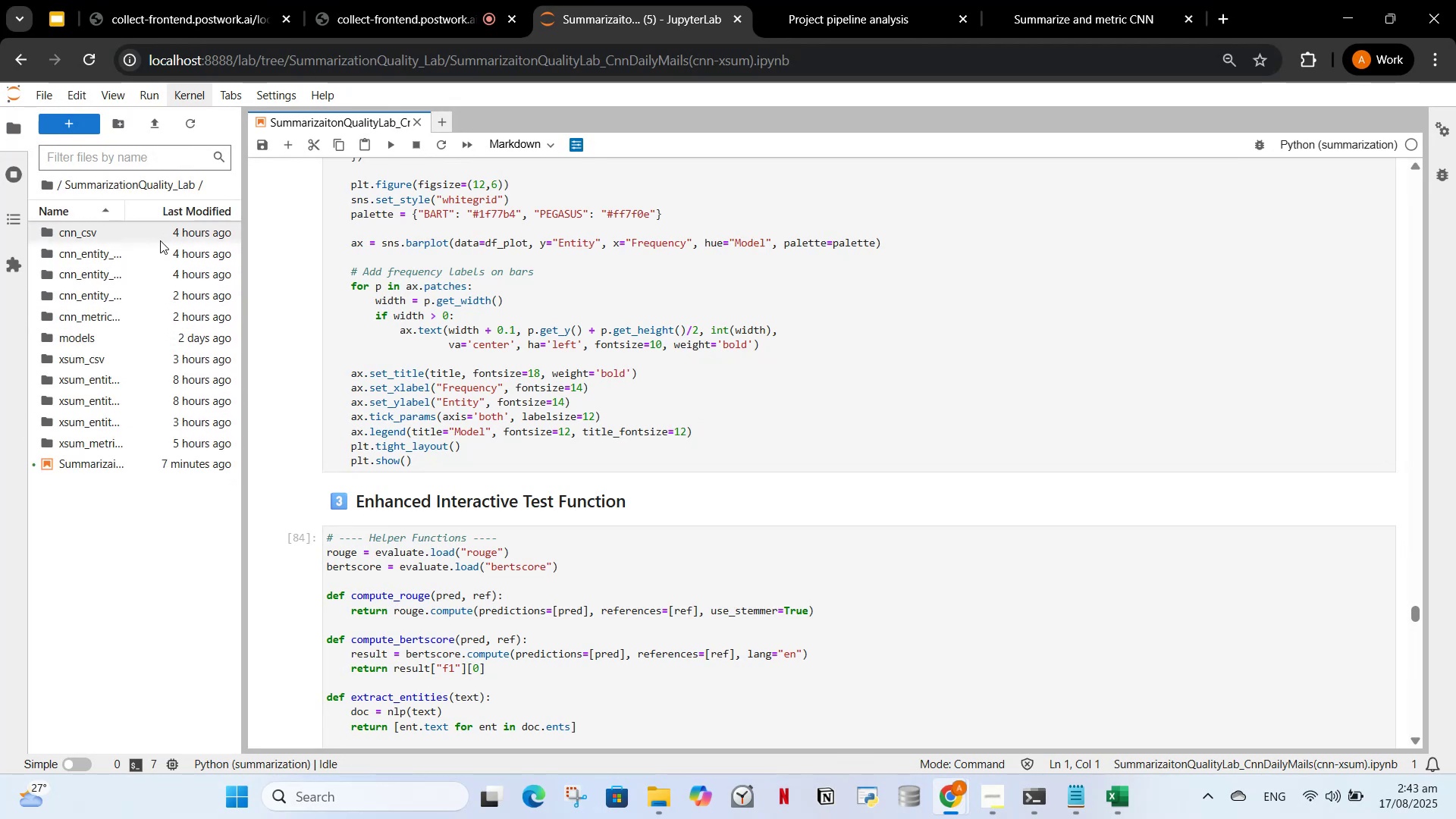 
double_click([158, 240])
 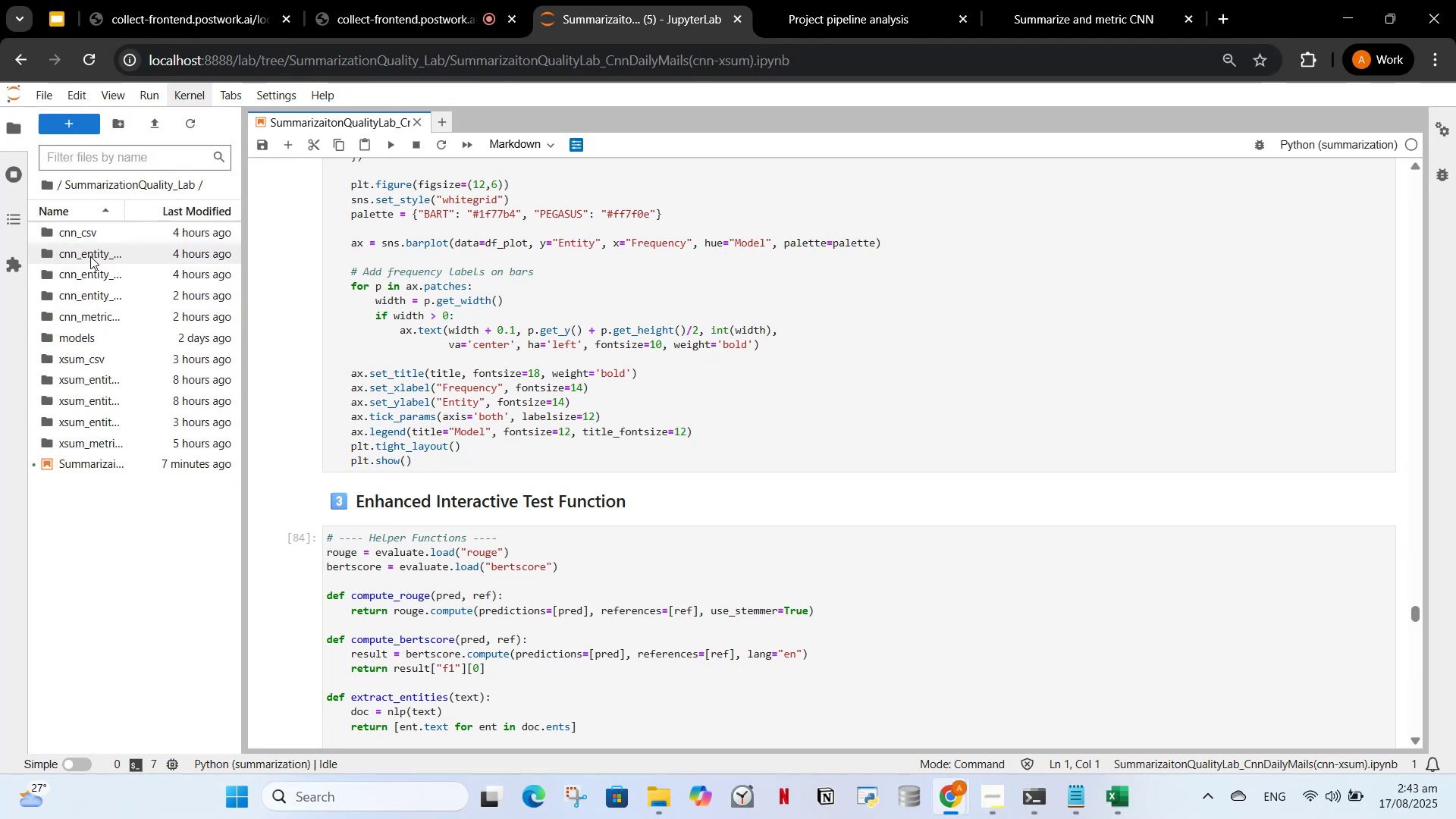 
double_click([89, 274])
 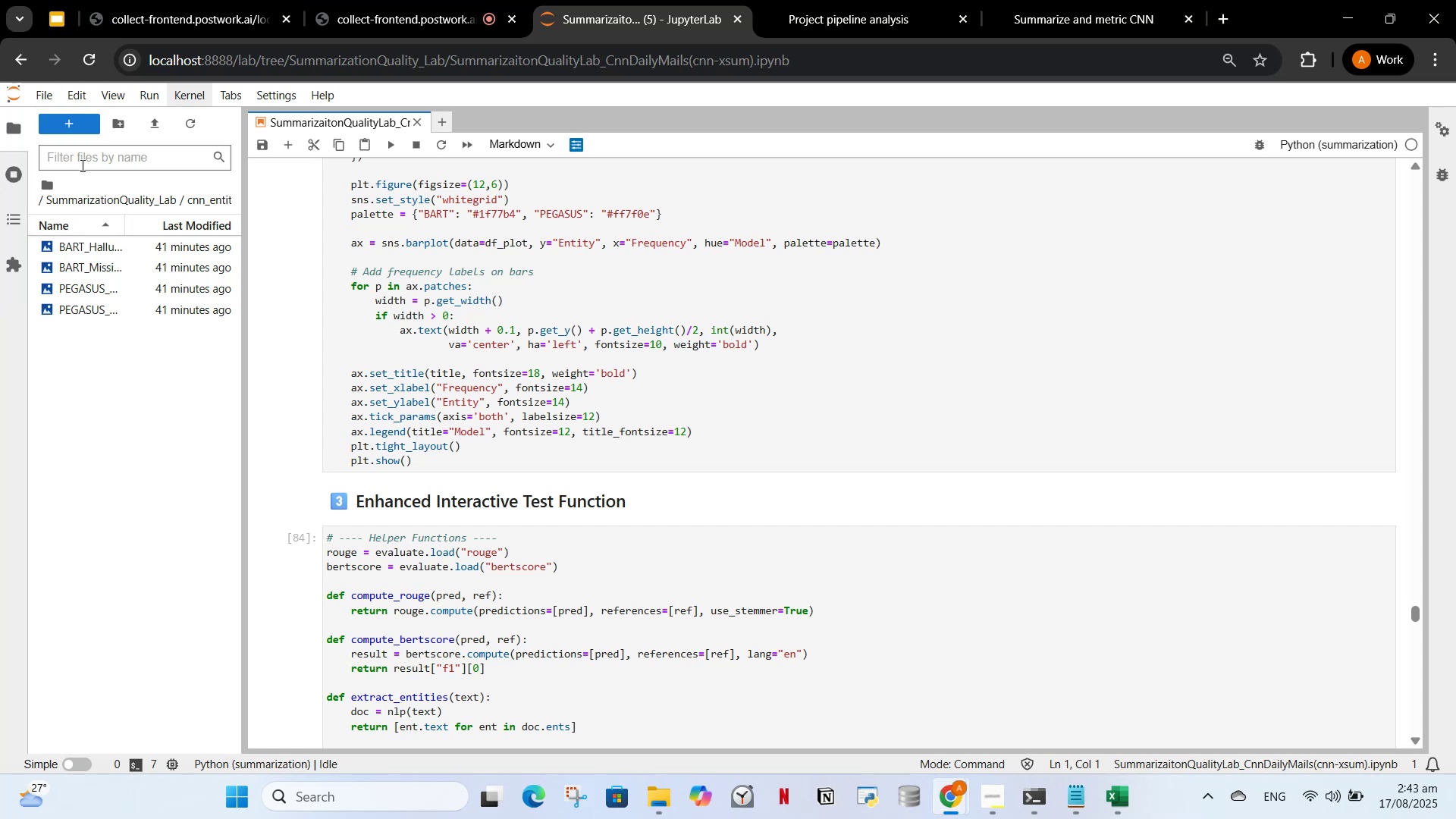 
left_click([80, 196])
 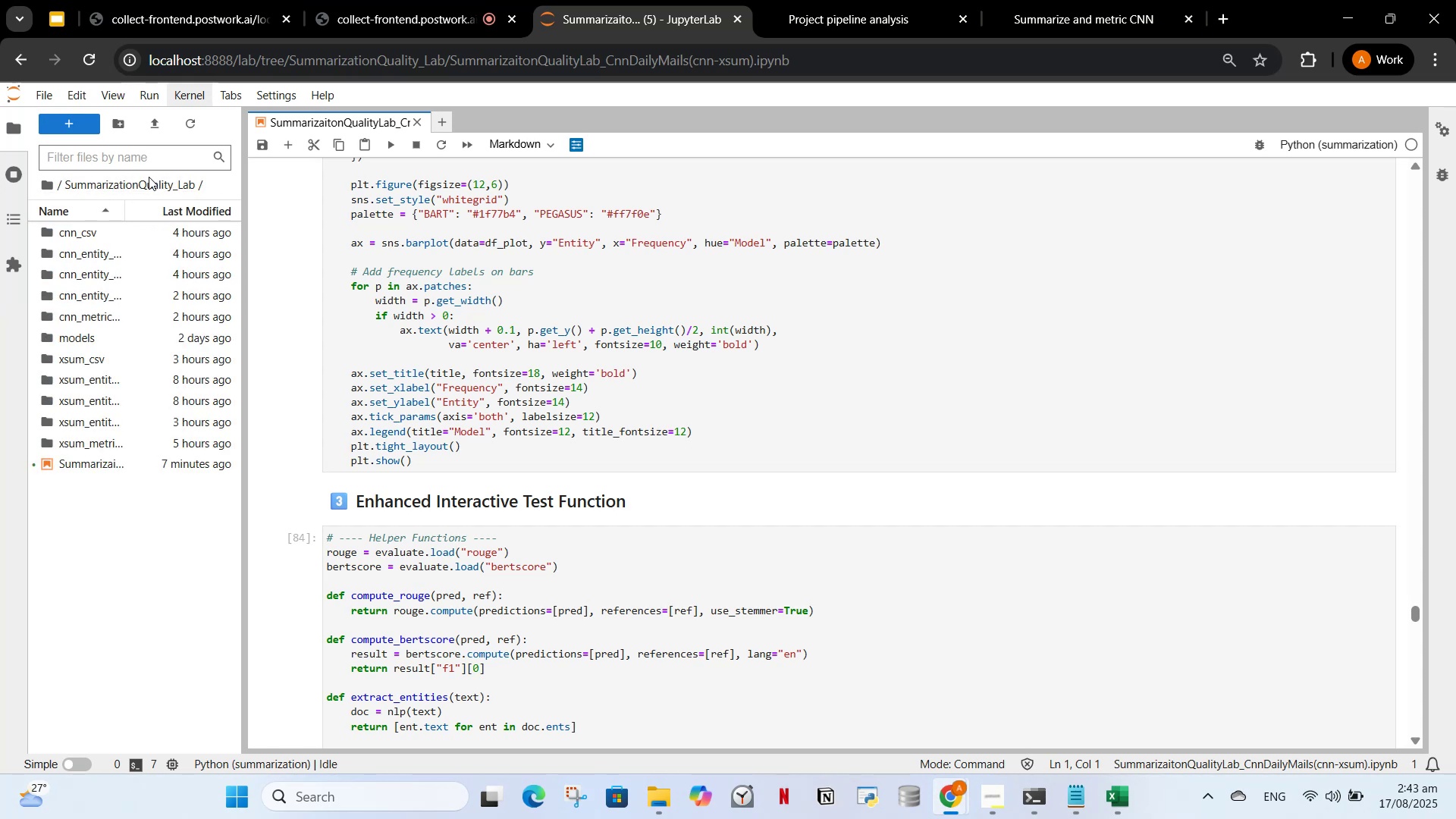 
left_click([140, 185])
 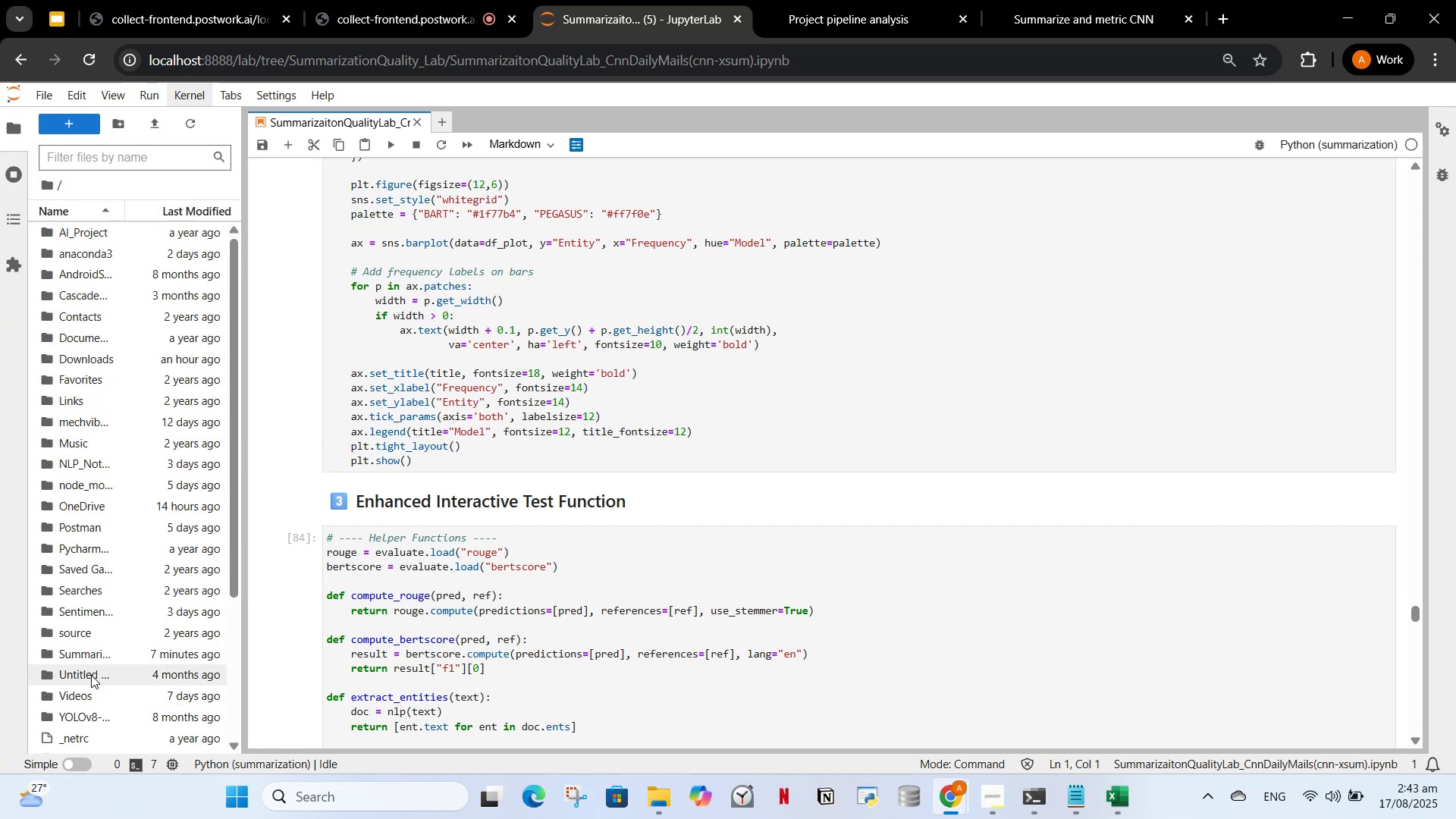 
double_click([83, 645])
 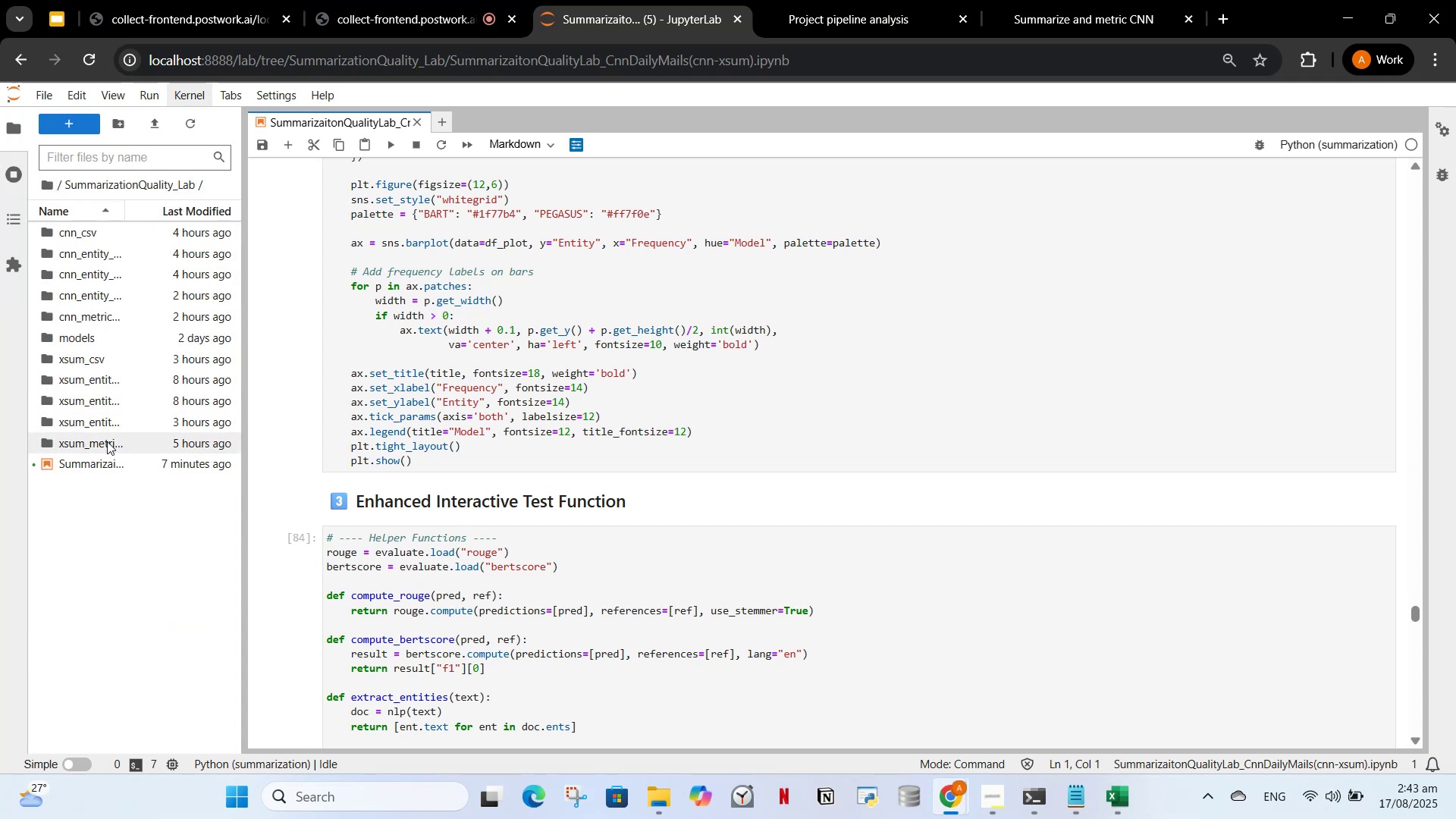 
double_click([107, 441])
 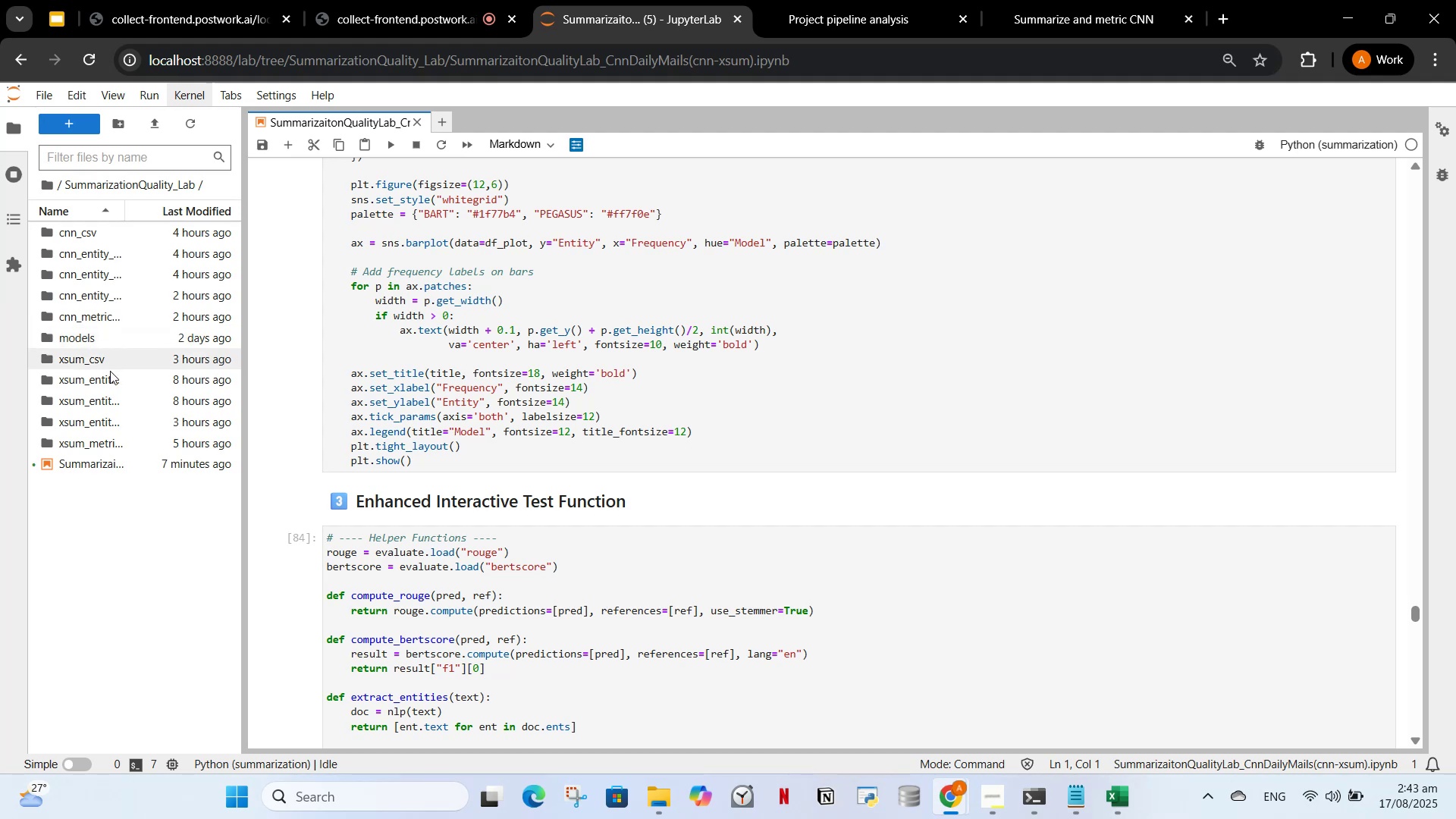 
double_click([102, 425])
 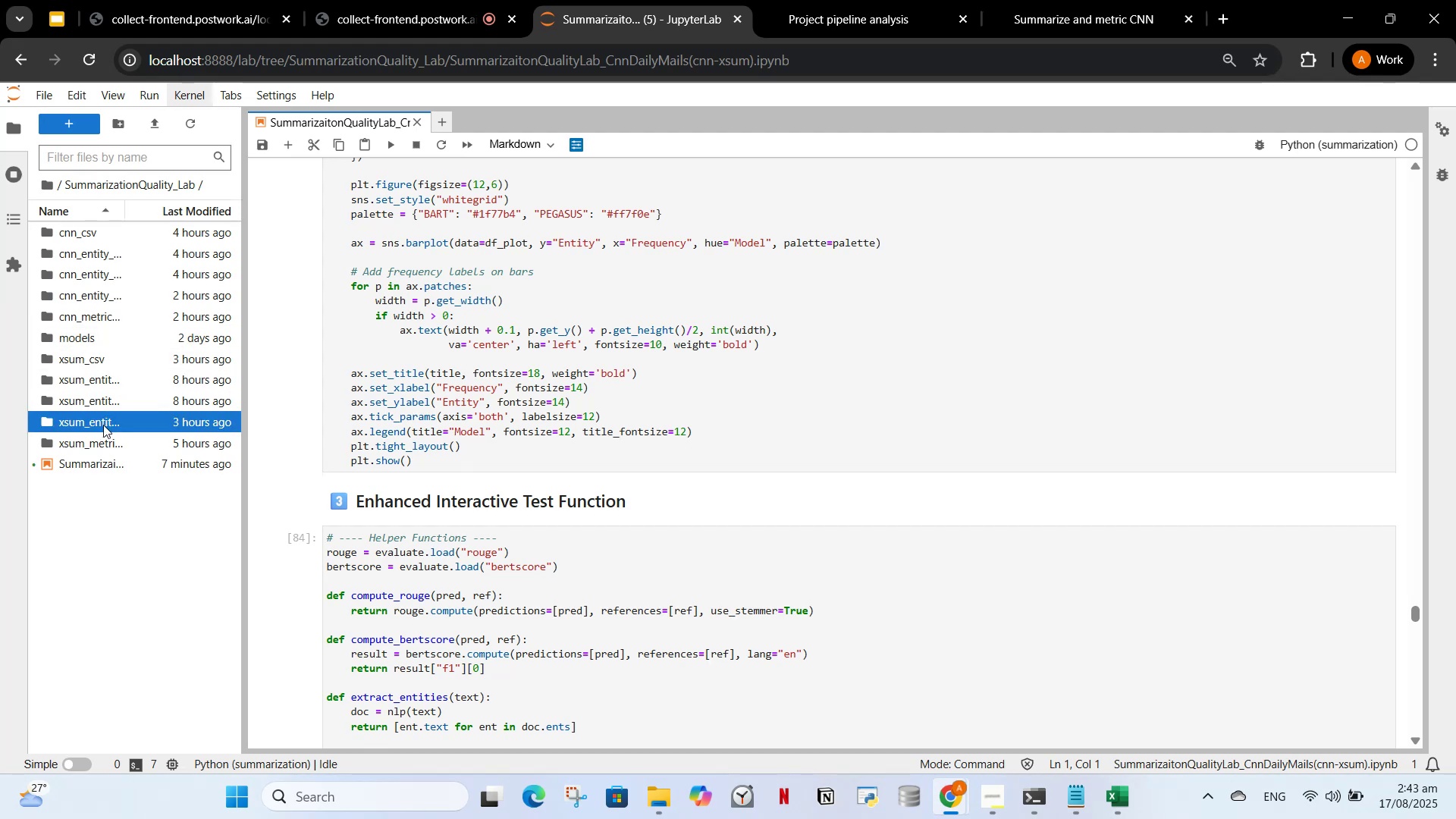 
triple_click([103, 425])
 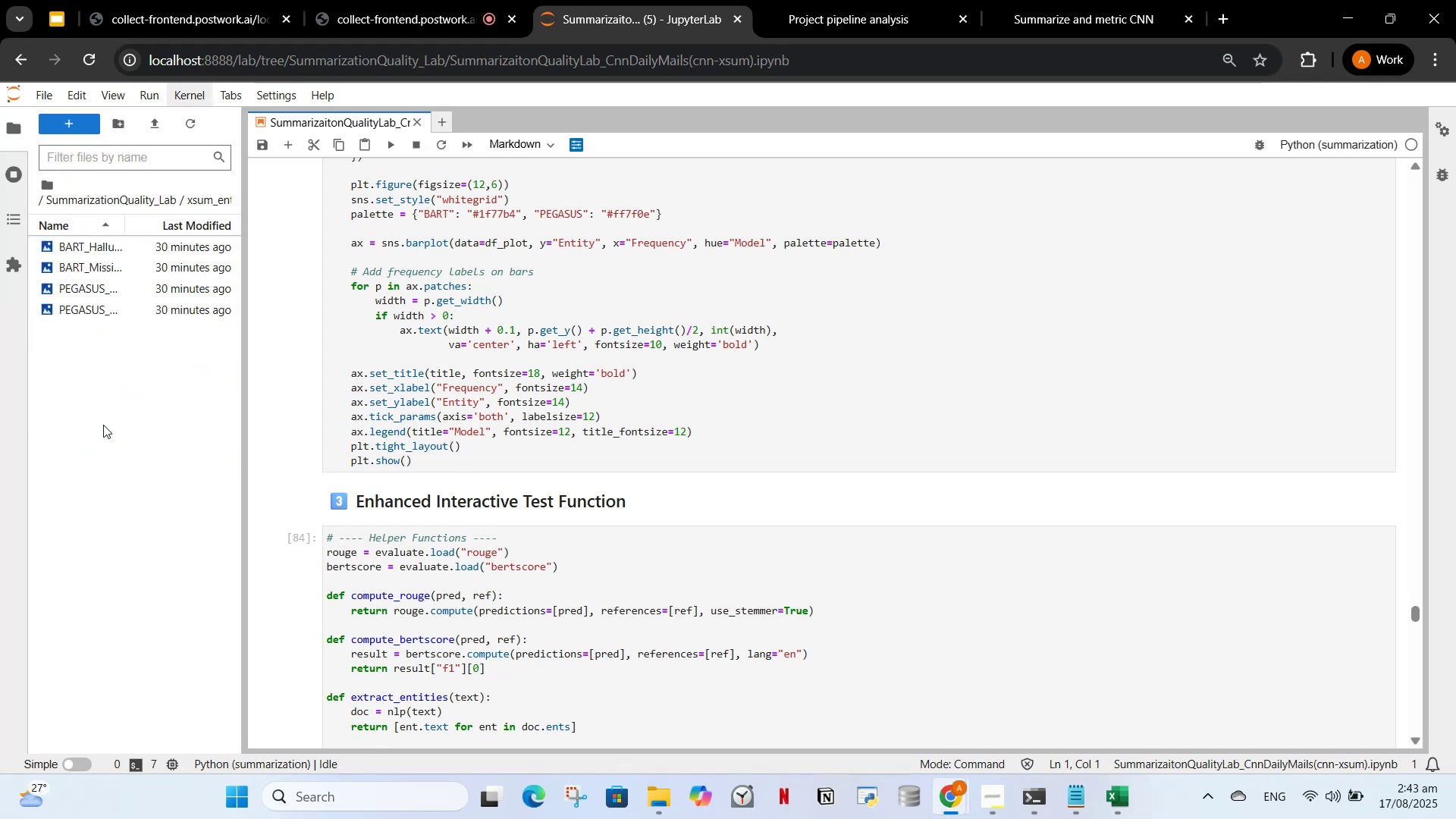 
triple_click([103, 425])
 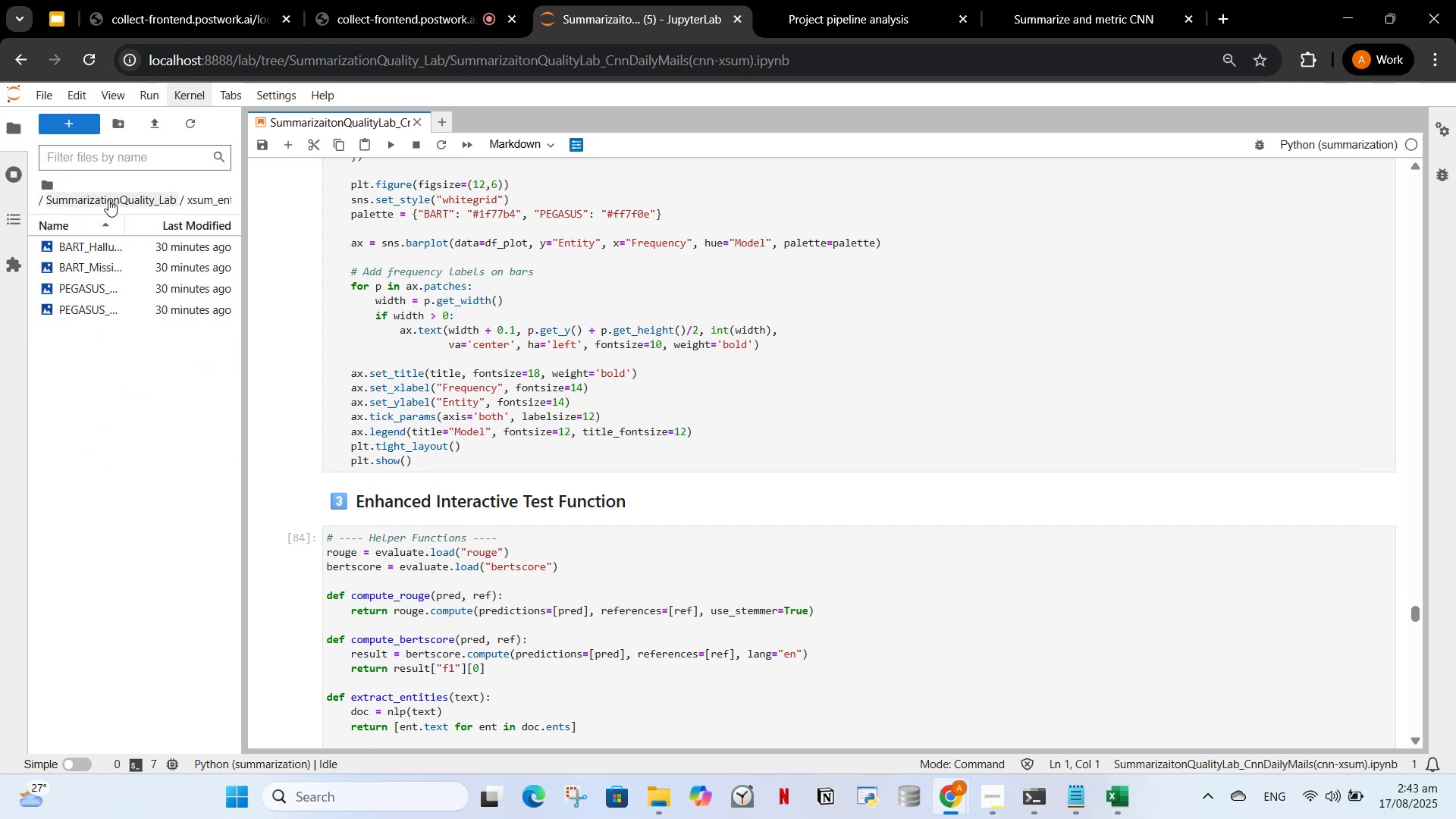 
left_click([104, 194])
 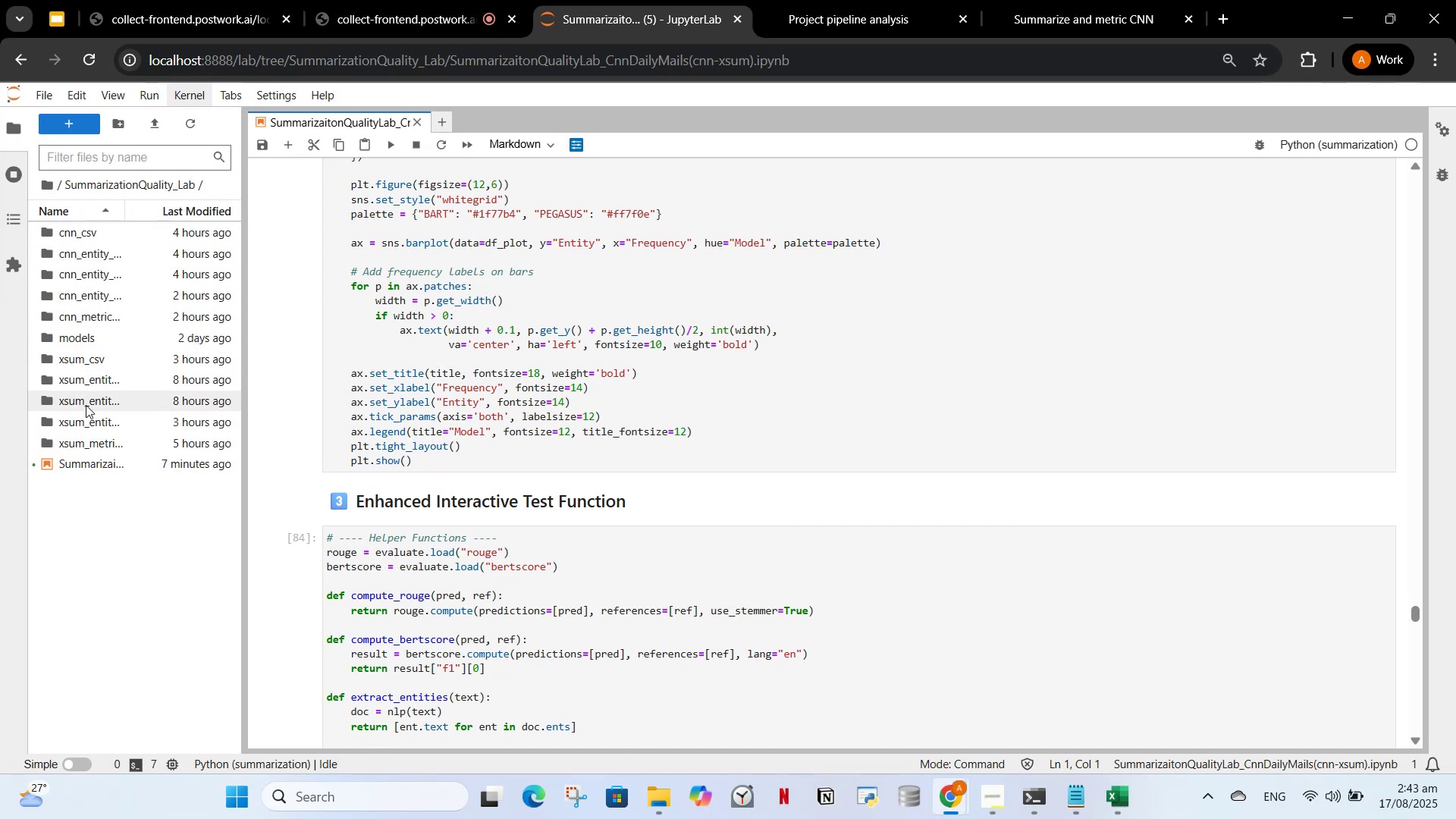 
double_click([86, 405])
 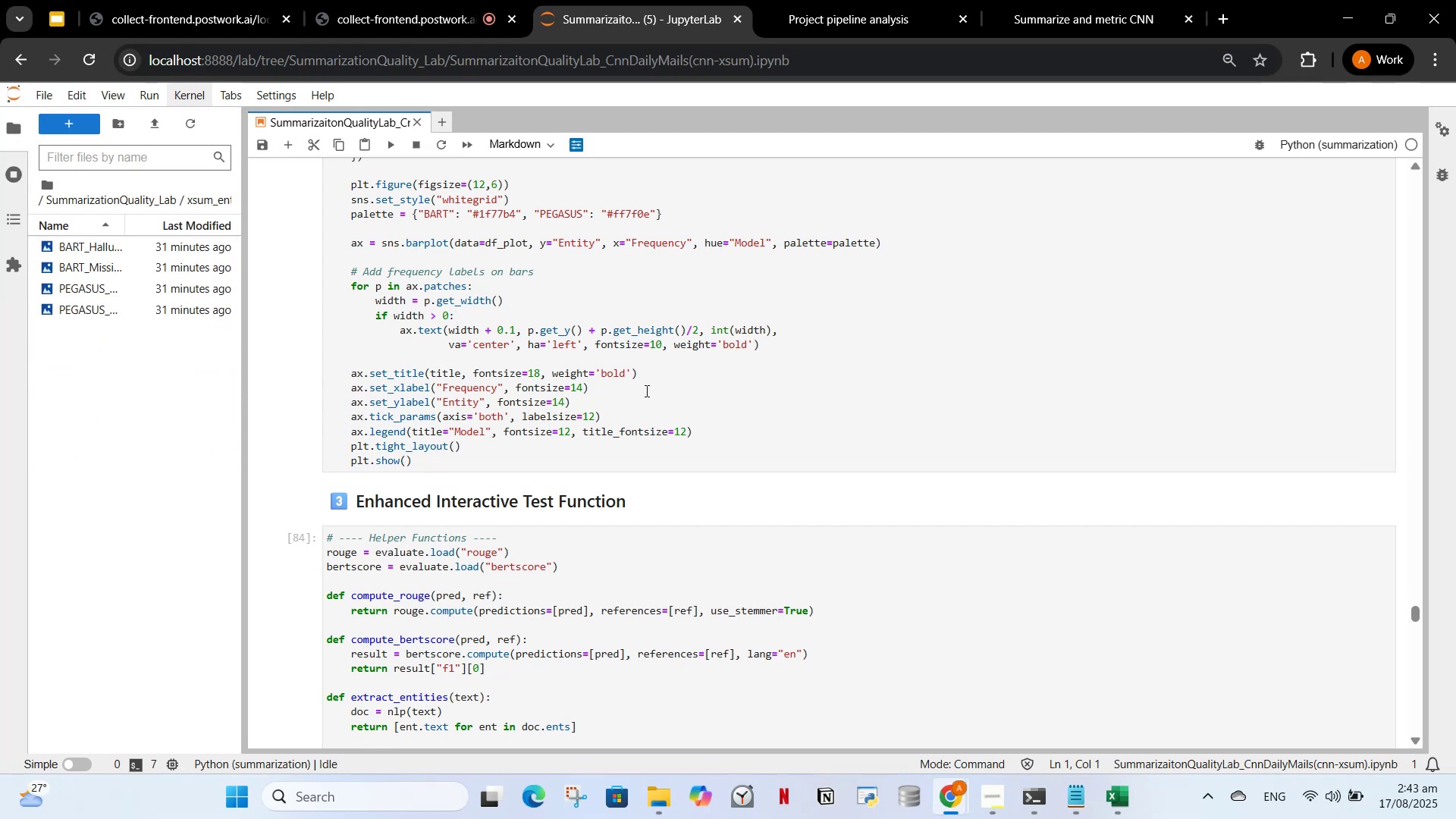 
scroll: coordinate [554, 469], scroll_direction: down, amount: 4.0
 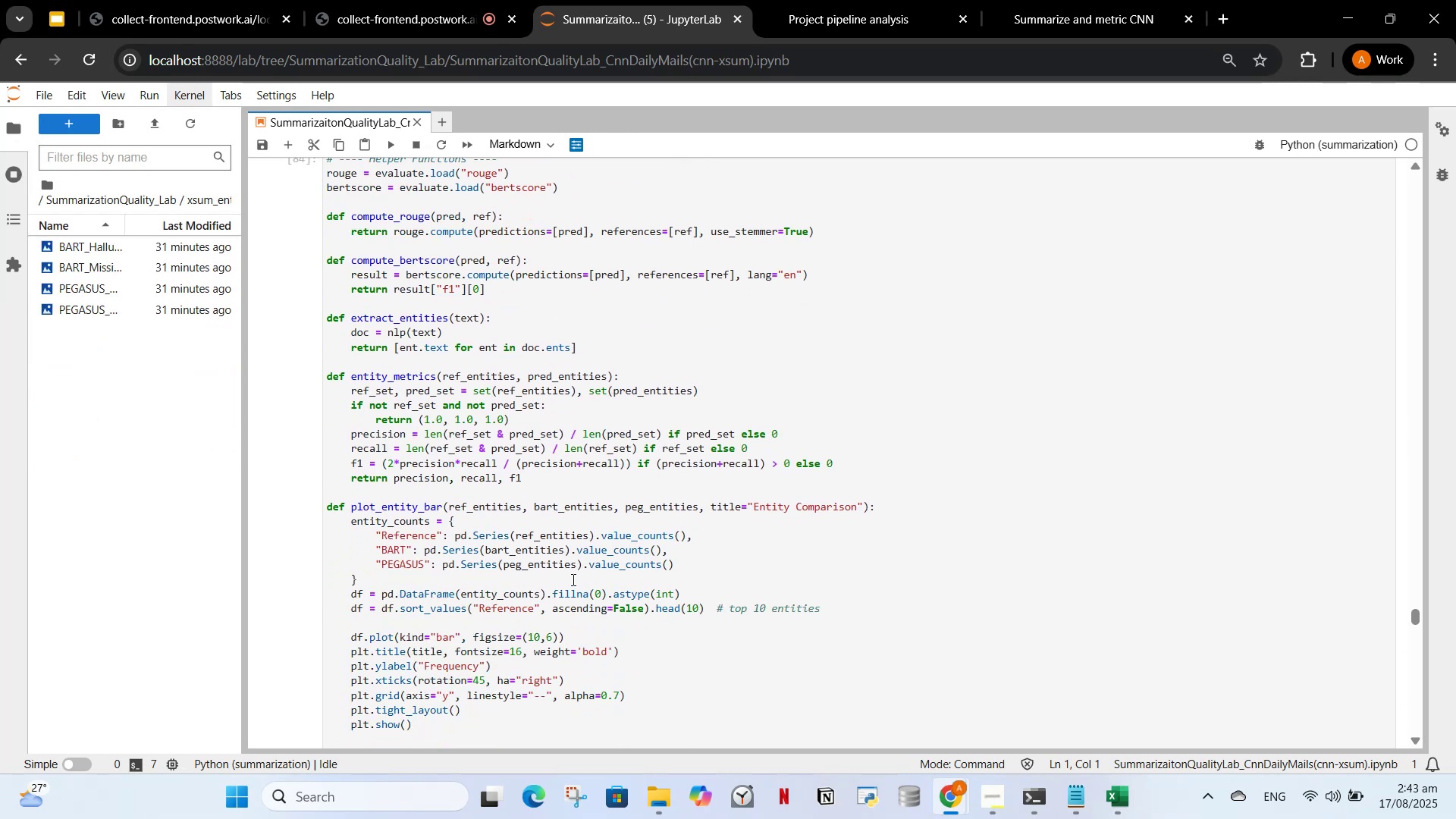 
scroll: coordinate [545, 622], scroll_direction: up, amount: 3.0
 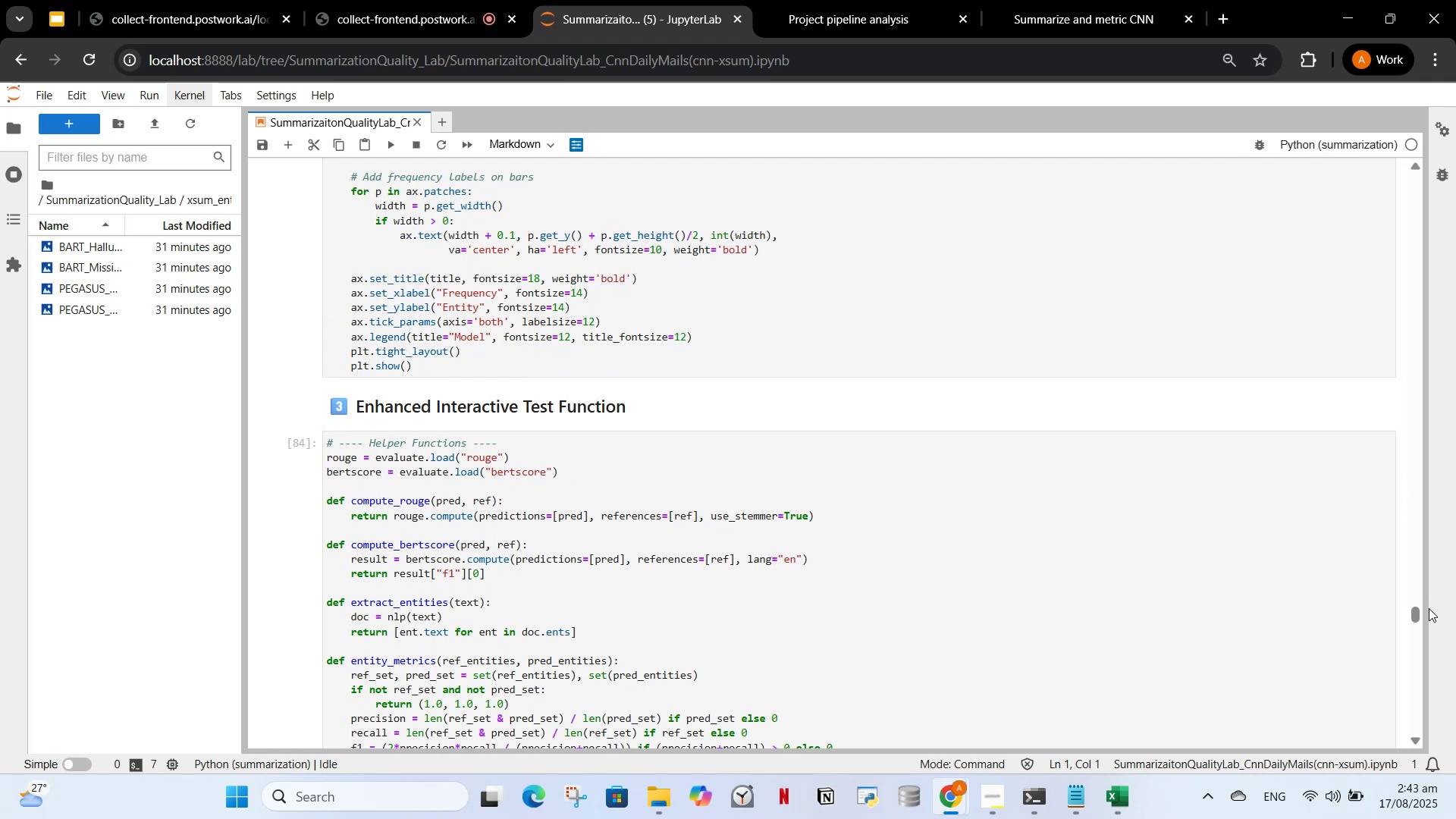 
left_click_drag(start_coordinate=[1416, 610], to_coordinate=[1356, 176])
 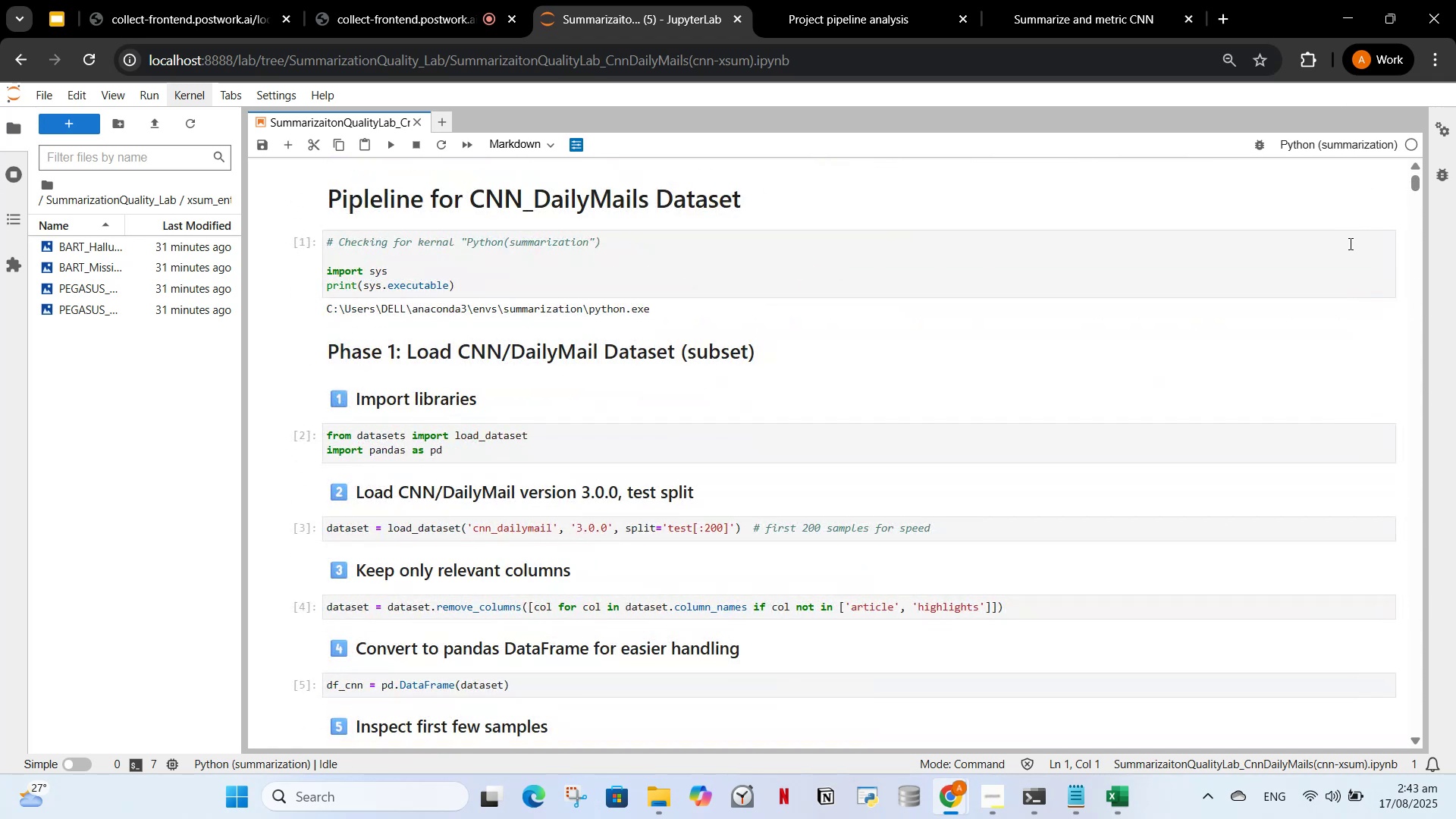 
scroll: coordinate [1303, 272], scroll_direction: down, amount: 12.0
 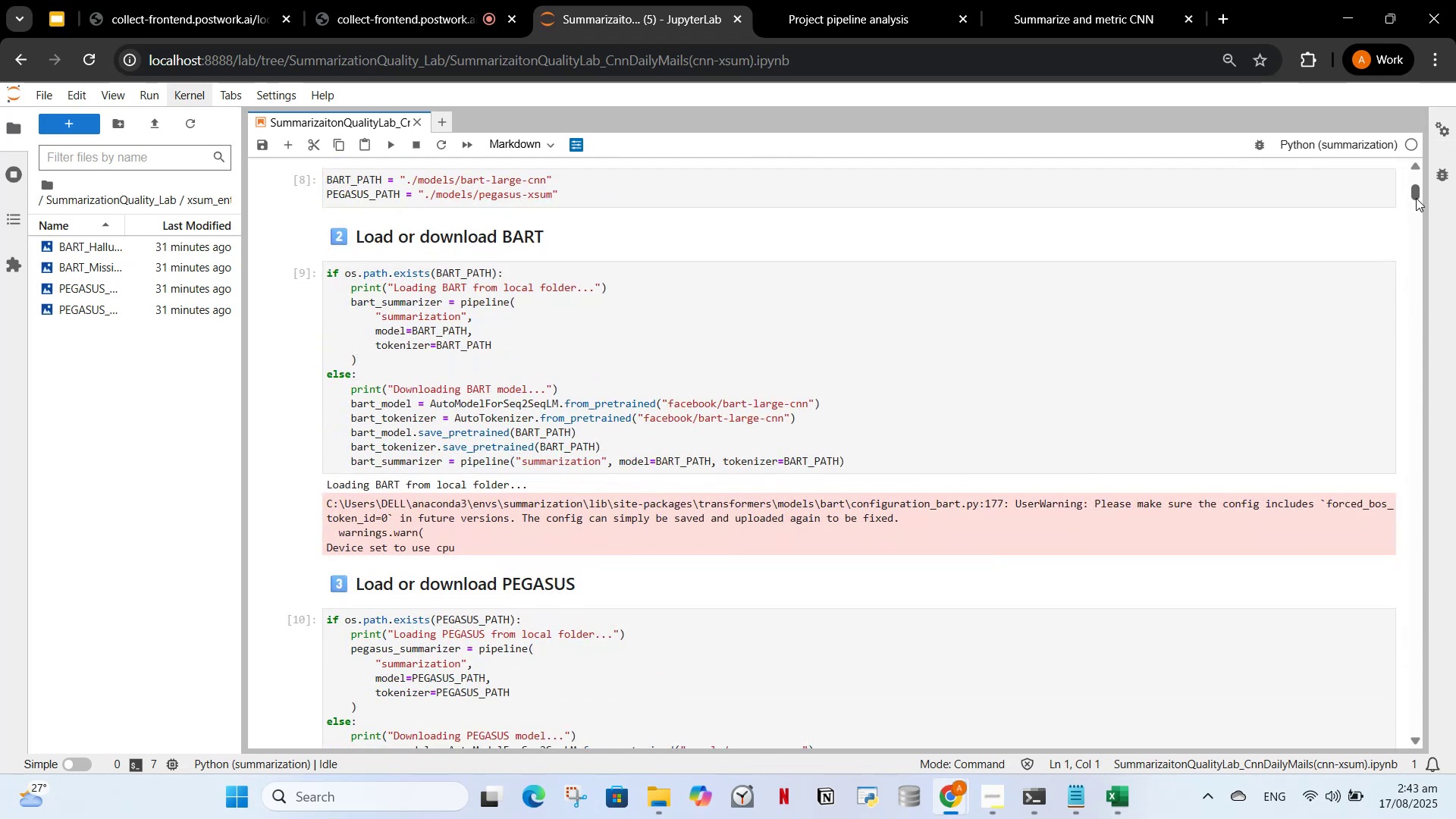 
left_click([1414, 202])
 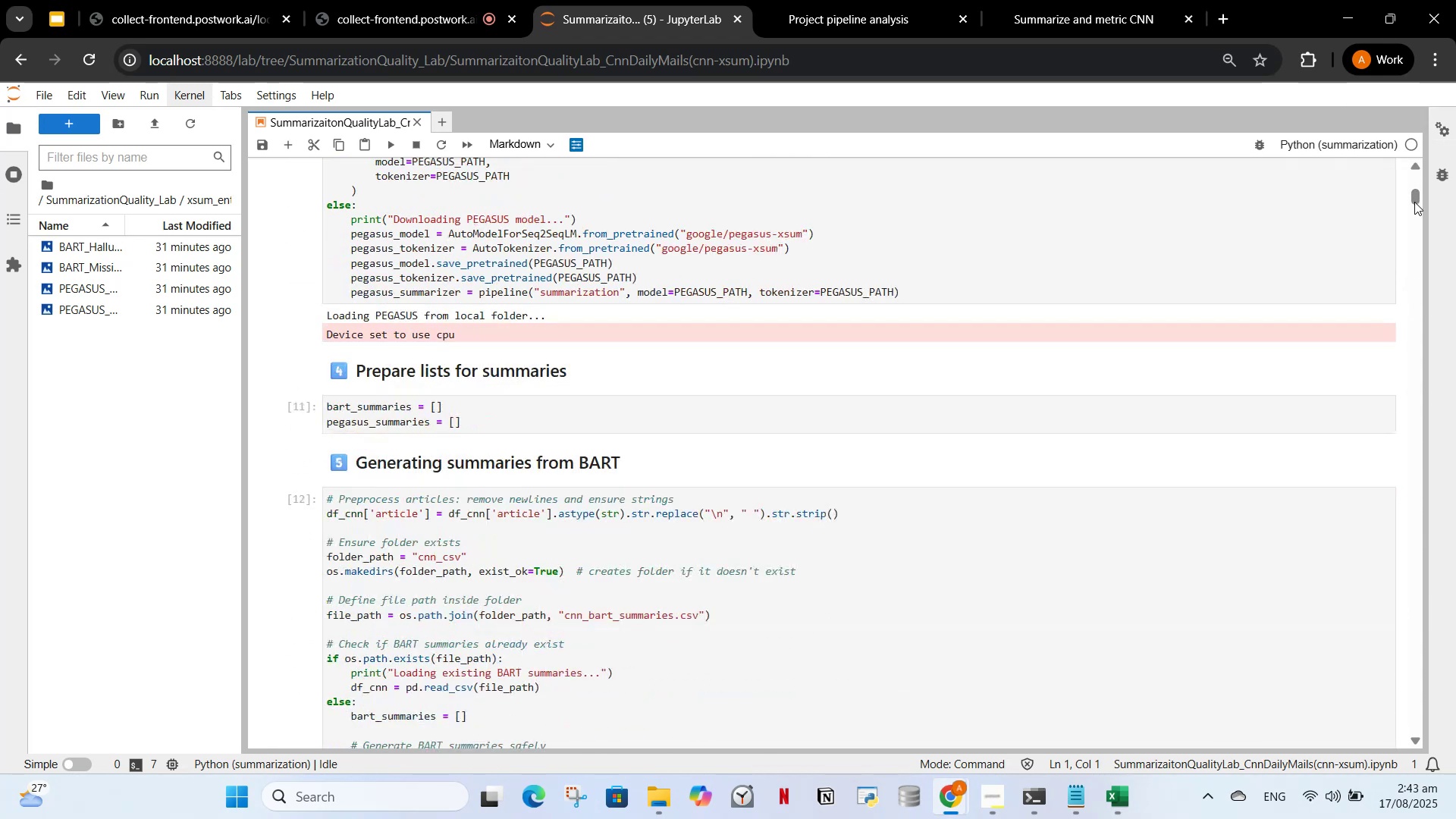 
left_click_drag(start_coordinate=[1414, 202], to_coordinate=[1410, 202])
 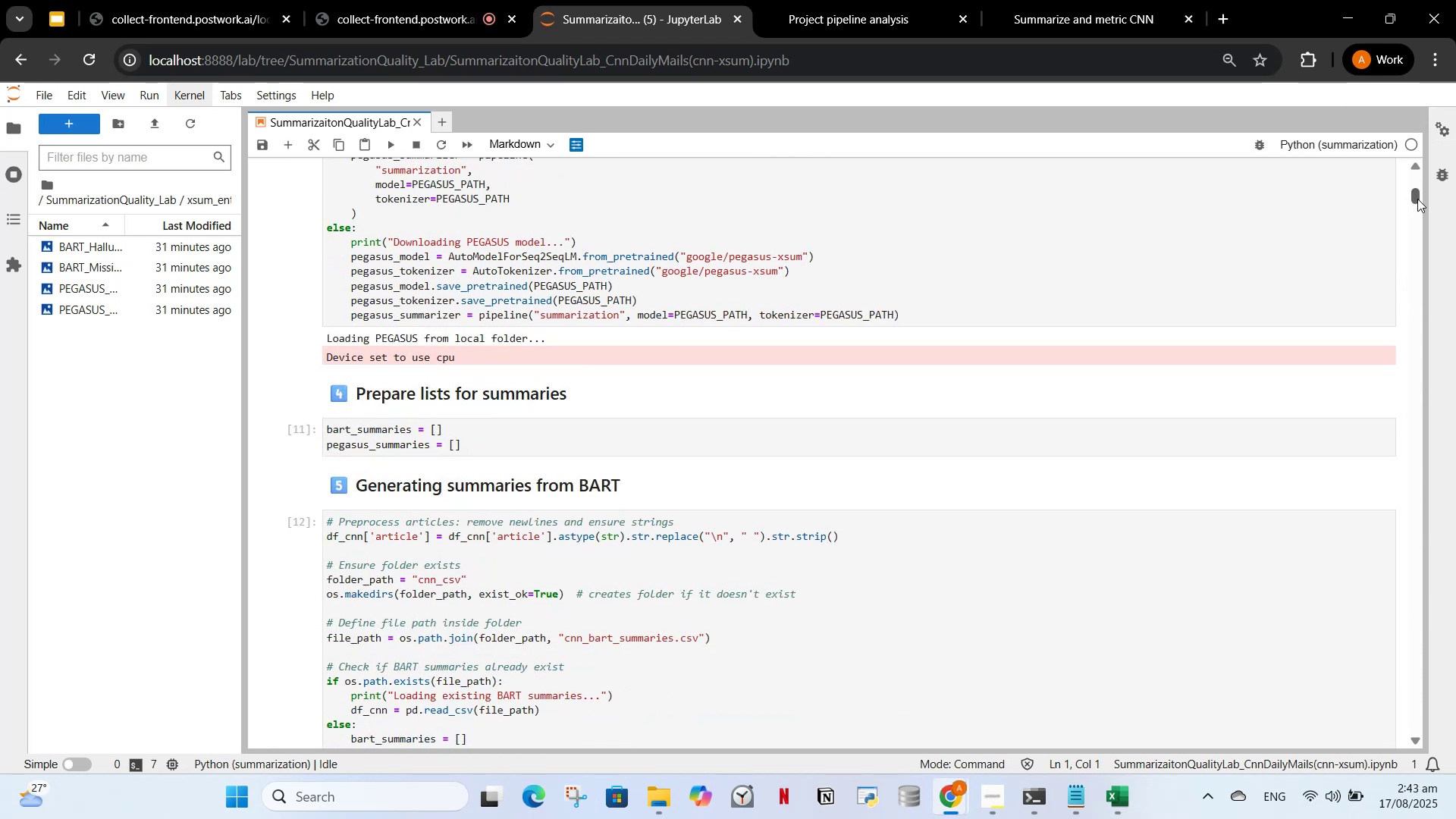 
left_click_drag(start_coordinate=[1418, 198], to_coordinate=[1363, 459])
 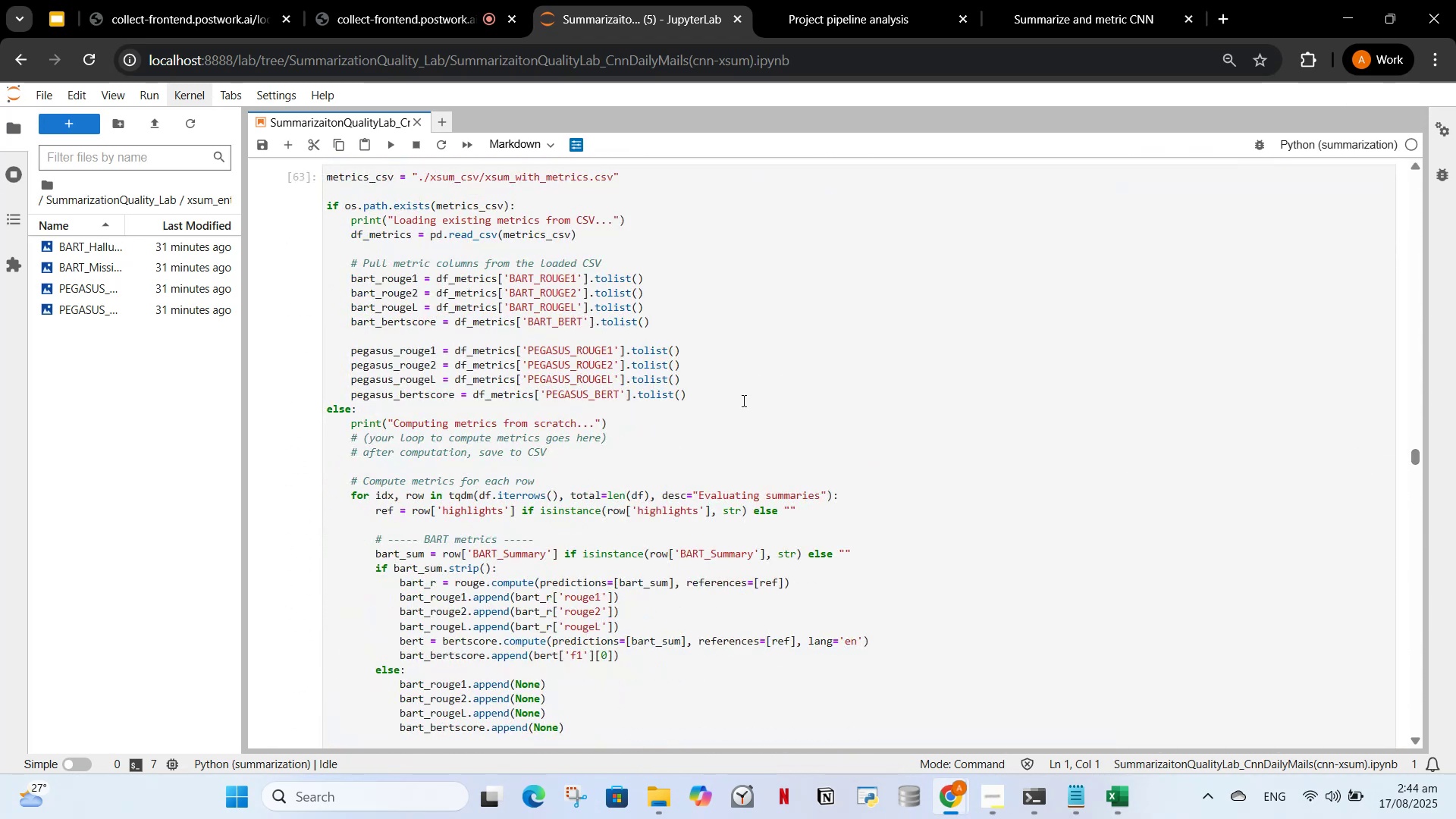 
scroll: coordinate [539, 326], scroll_direction: up, amount: 41.0
 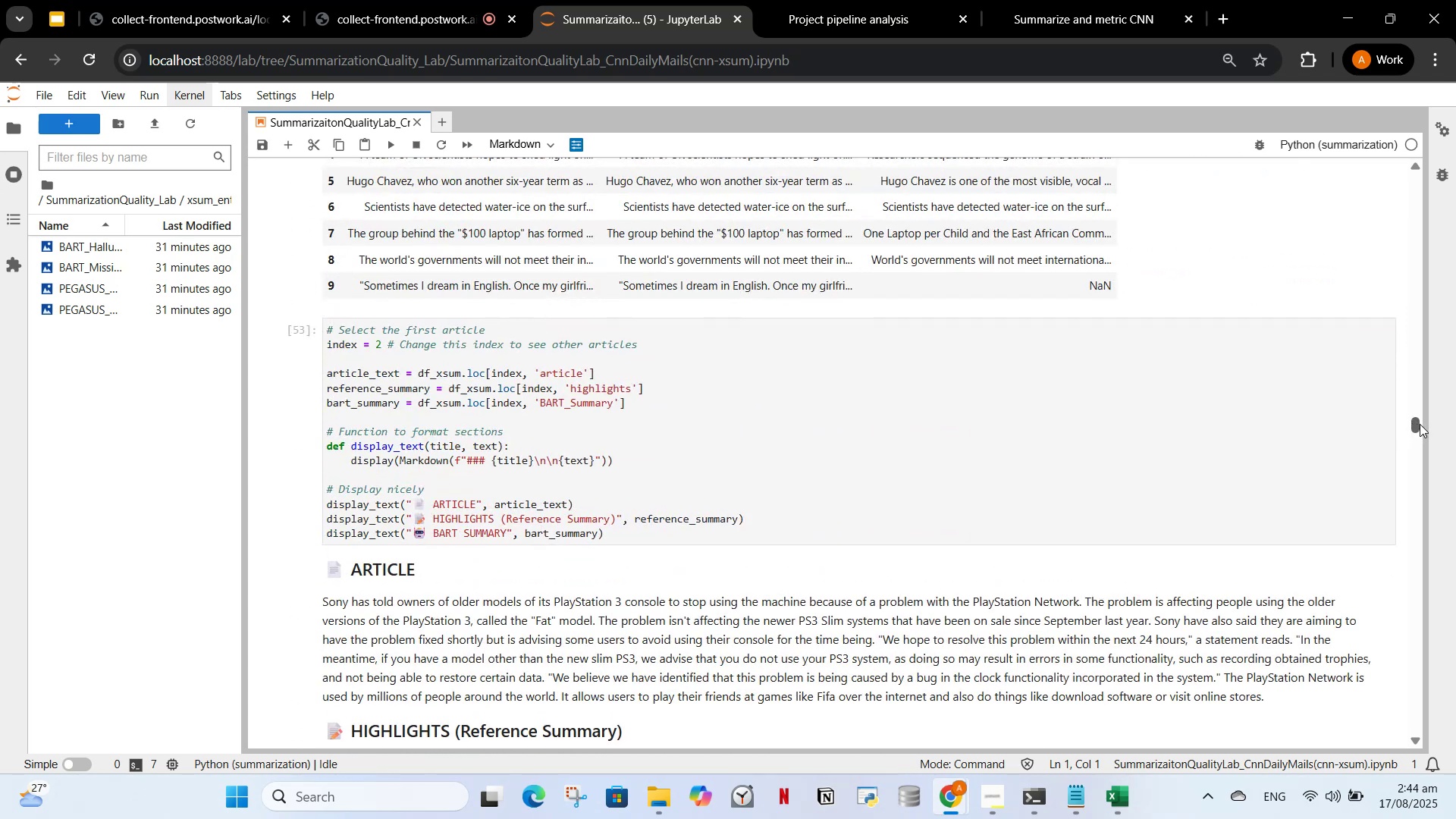 
left_click_drag(start_coordinate=[1415, 422], to_coordinate=[1420, 520])
 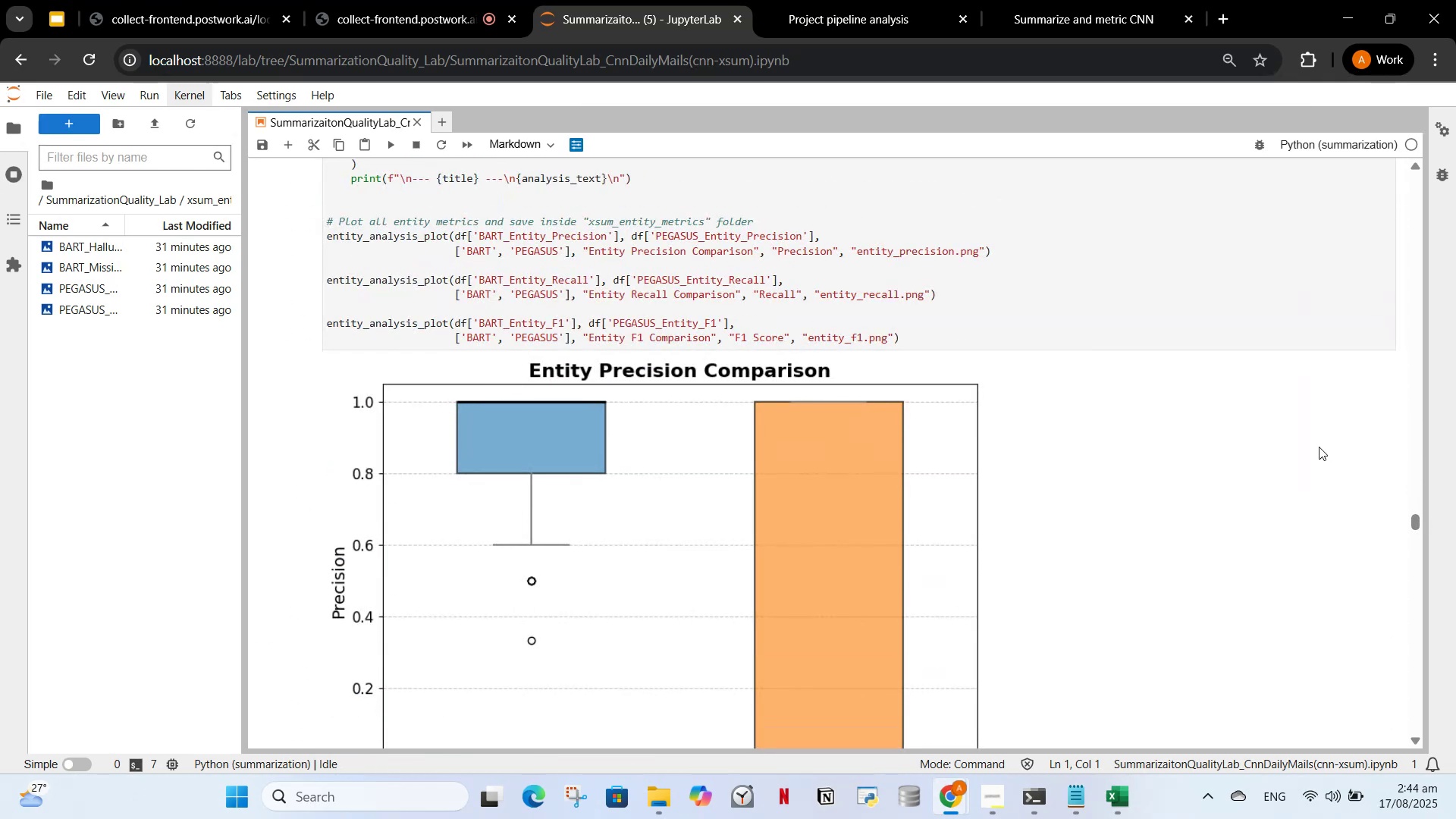 
scroll: coordinate [599, 321], scroll_direction: down, amount: 106.0
 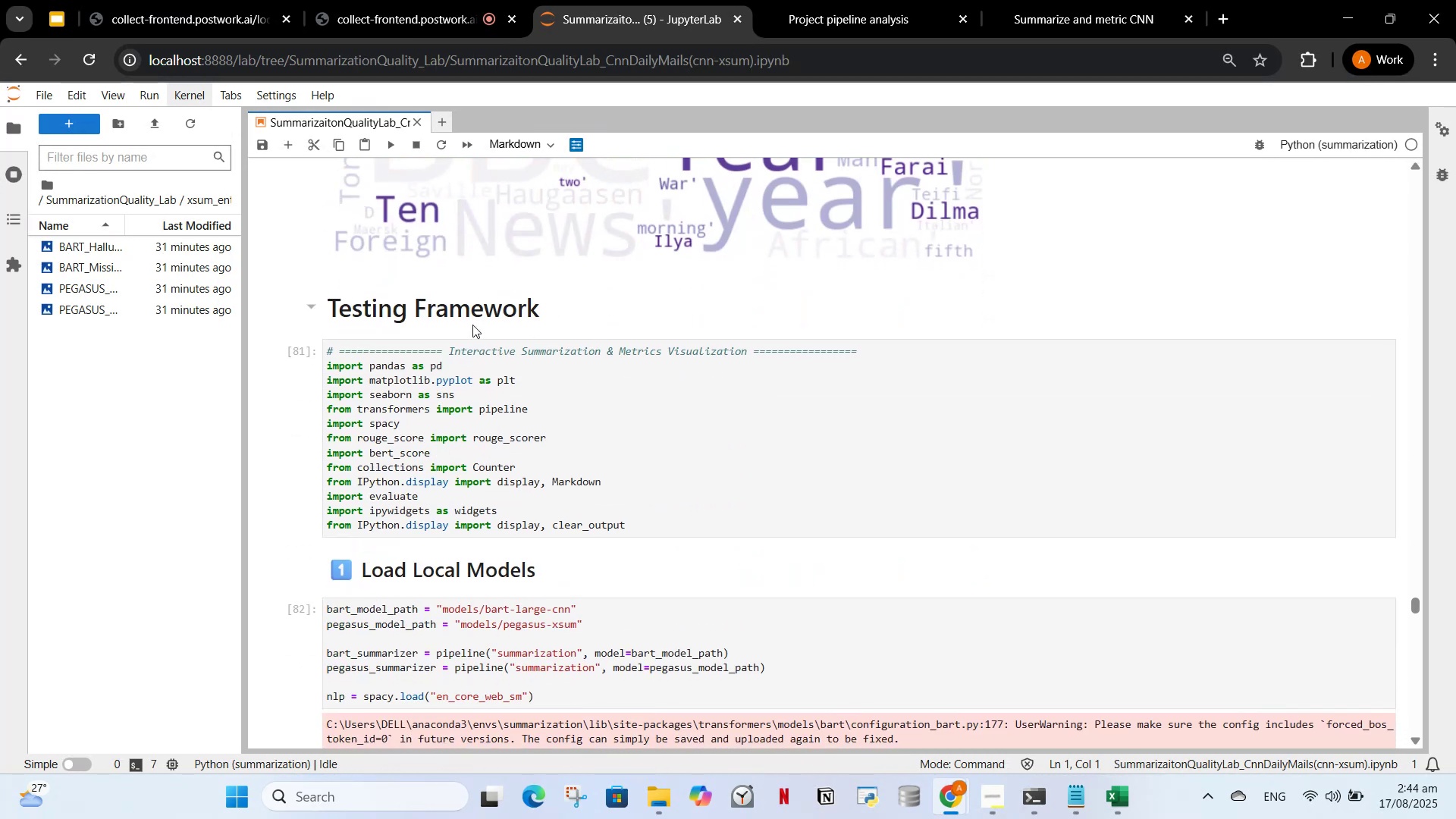 
mouse_move([324, 333])
 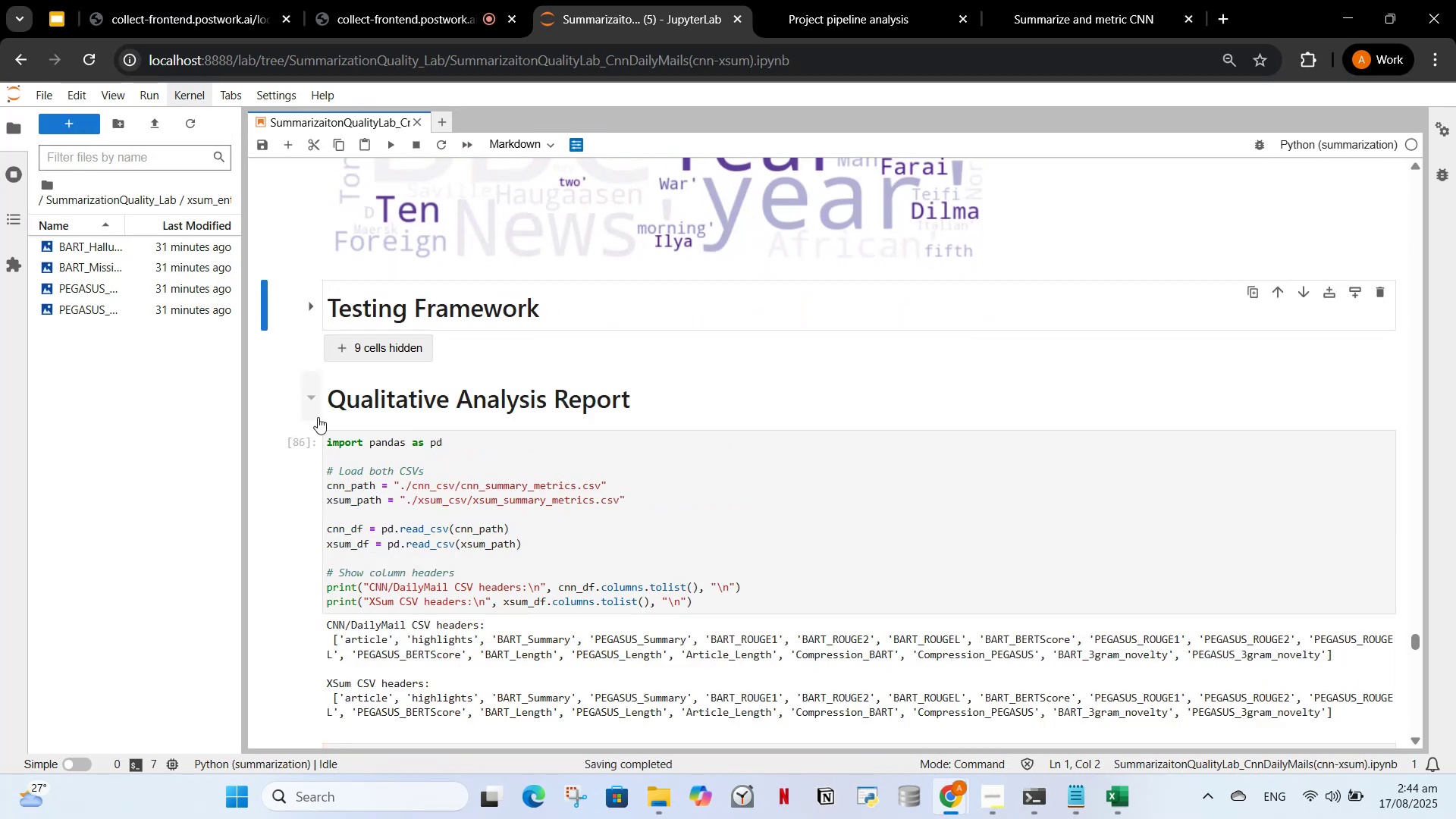 
left_click([318, 417])
 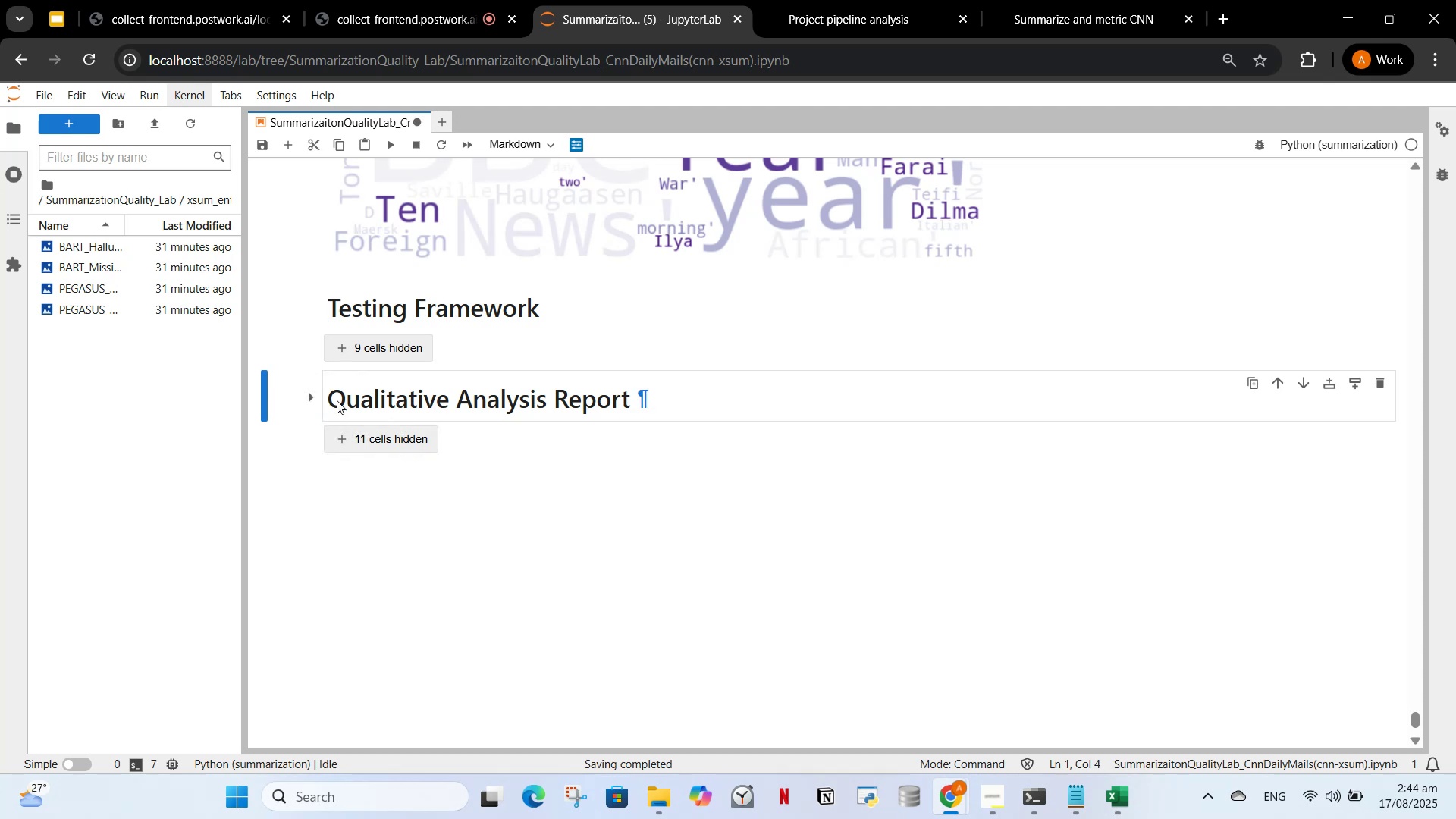 
scroll: coordinate [407, 462], scroll_direction: up, amount: 23.0
 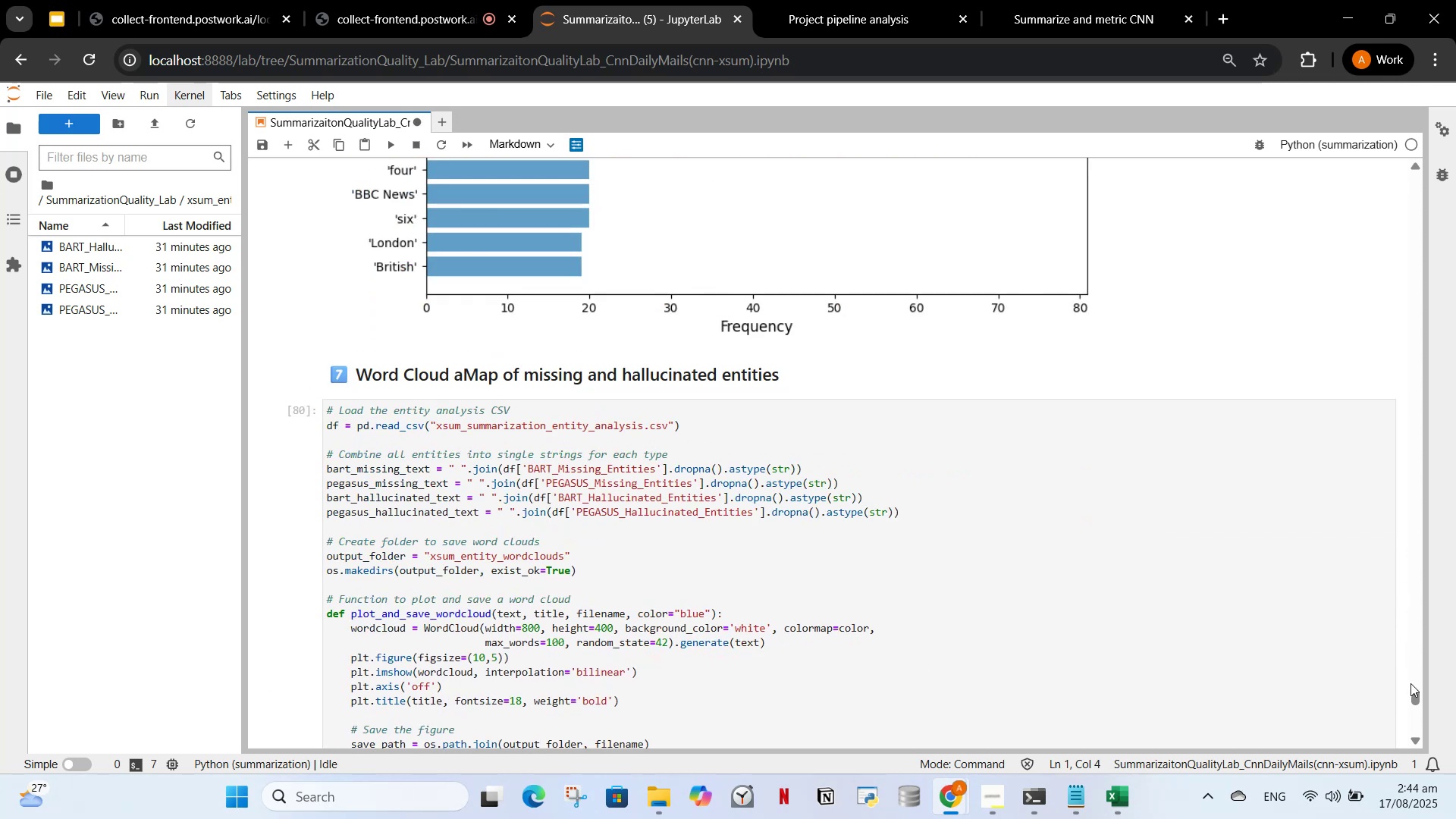 
left_click_drag(start_coordinate=[1412, 696], to_coordinate=[1437, 419])
 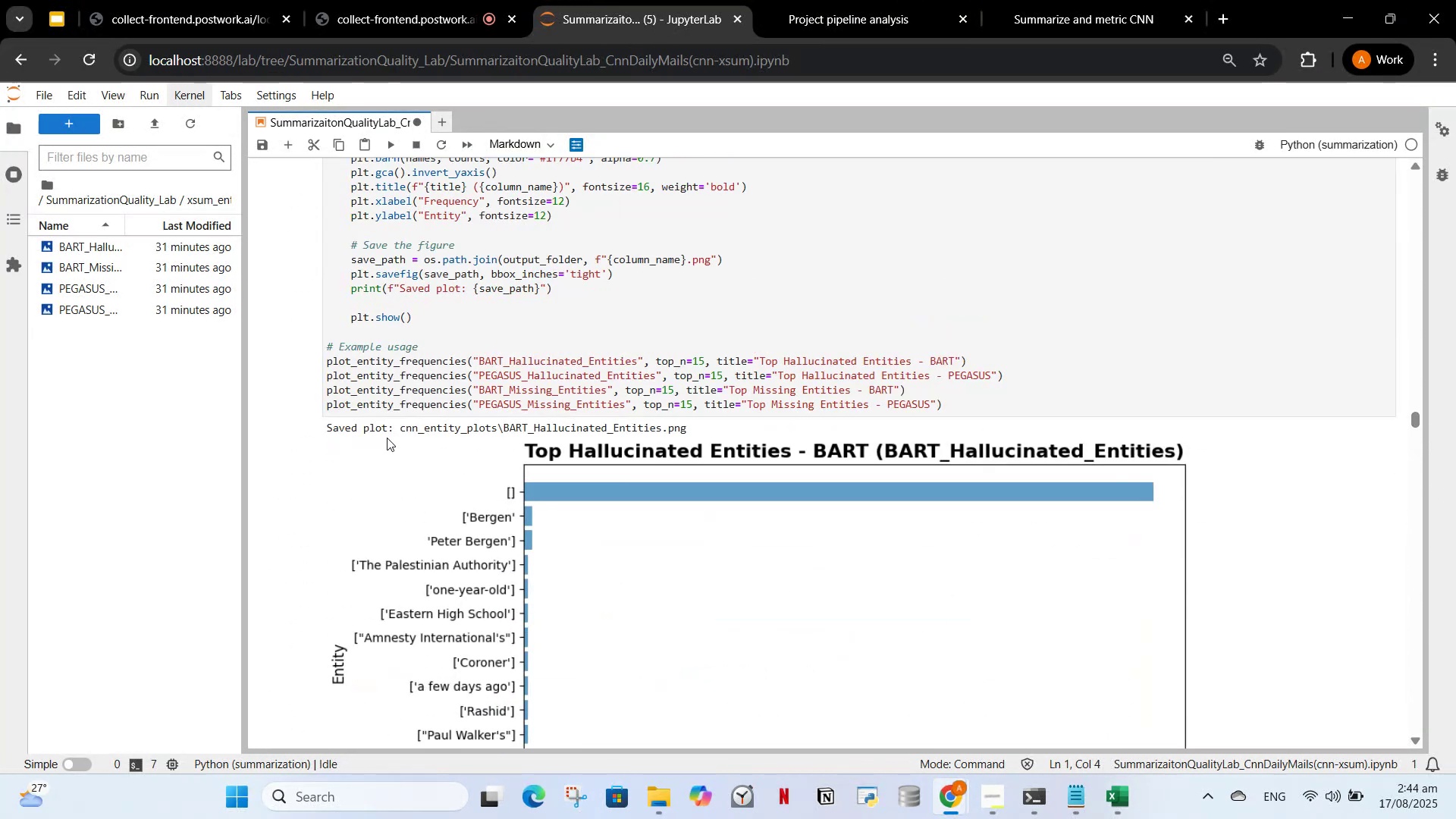 
scroll: coordinate [422, 544], scroll_direction: down, amount: 44.0
 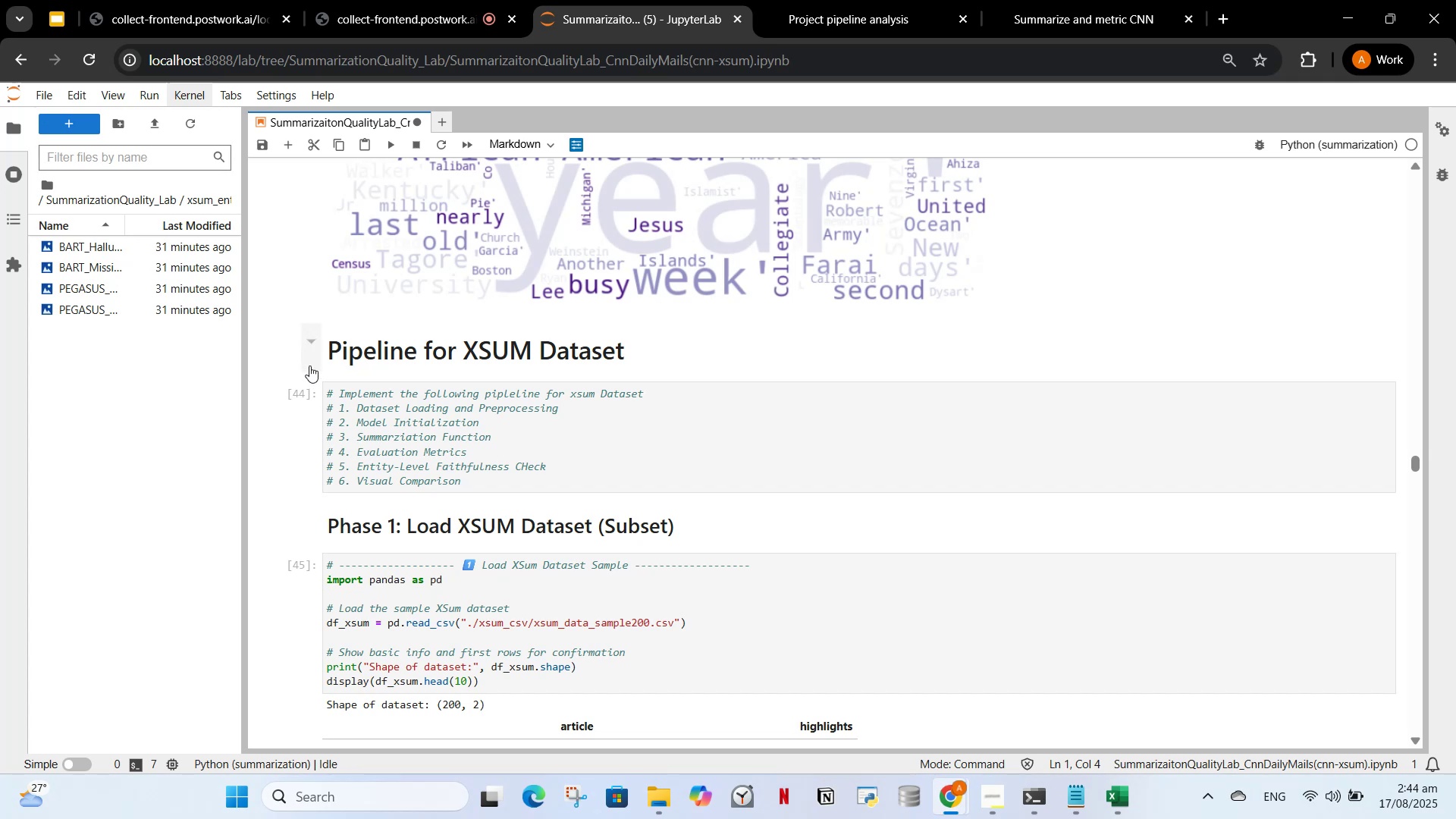 
left_click([312, 364])
 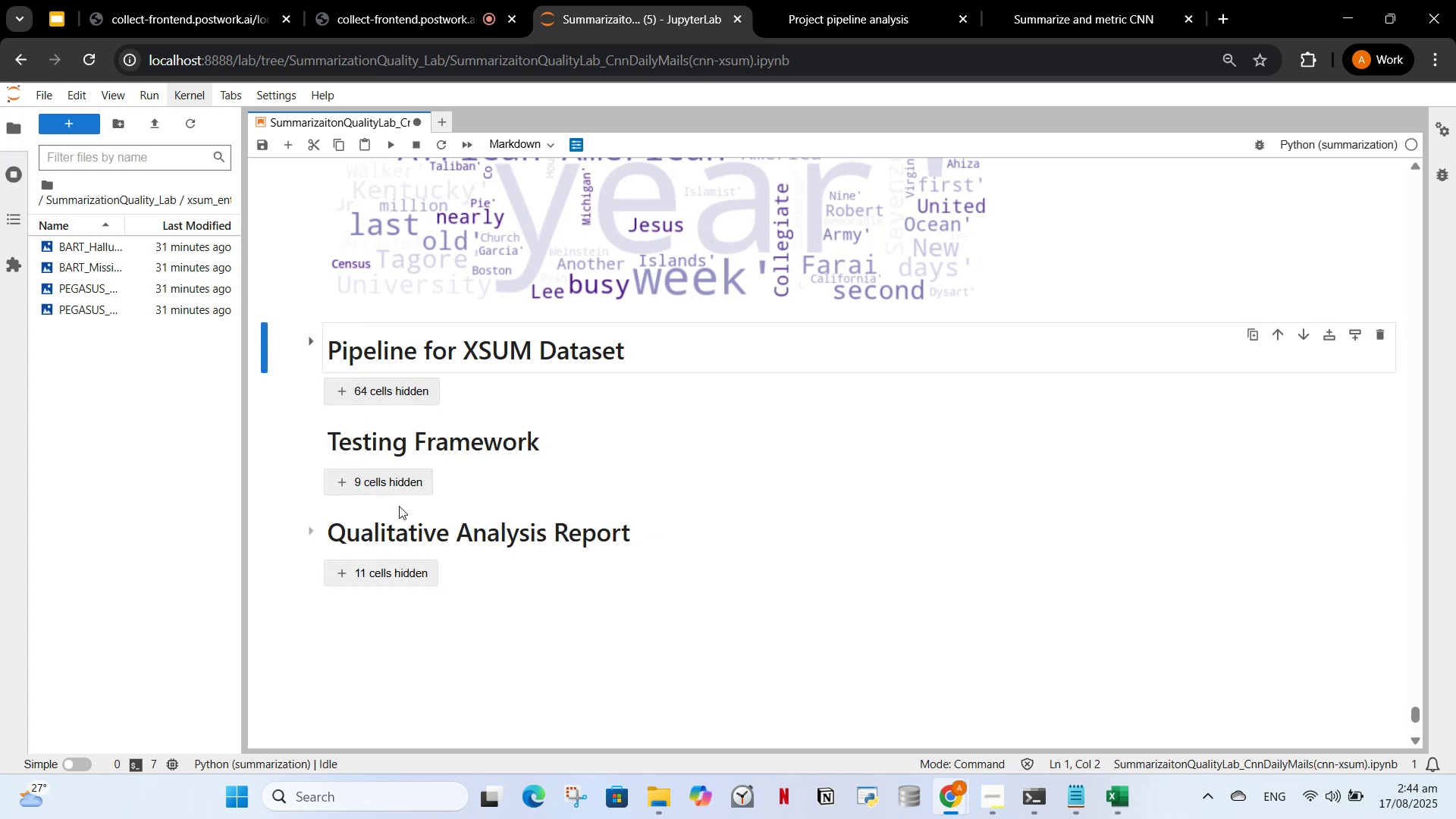 
scroll: coordinate [425, 516], scroll_direction: up, amount: 4.0
 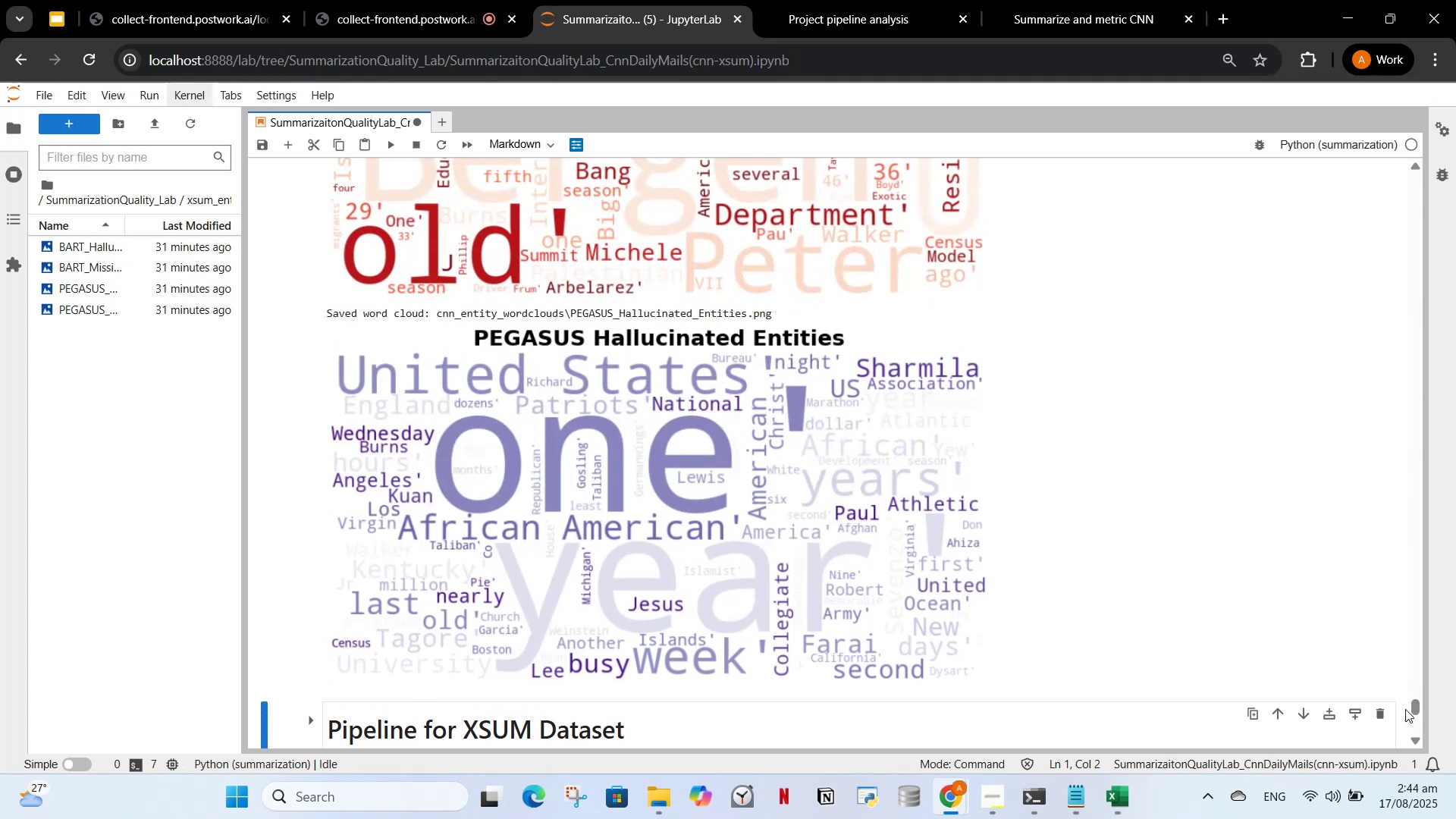 
left_click_drag(start_coordinate=[1418, 708], to_coordinate=[1455, 168])
 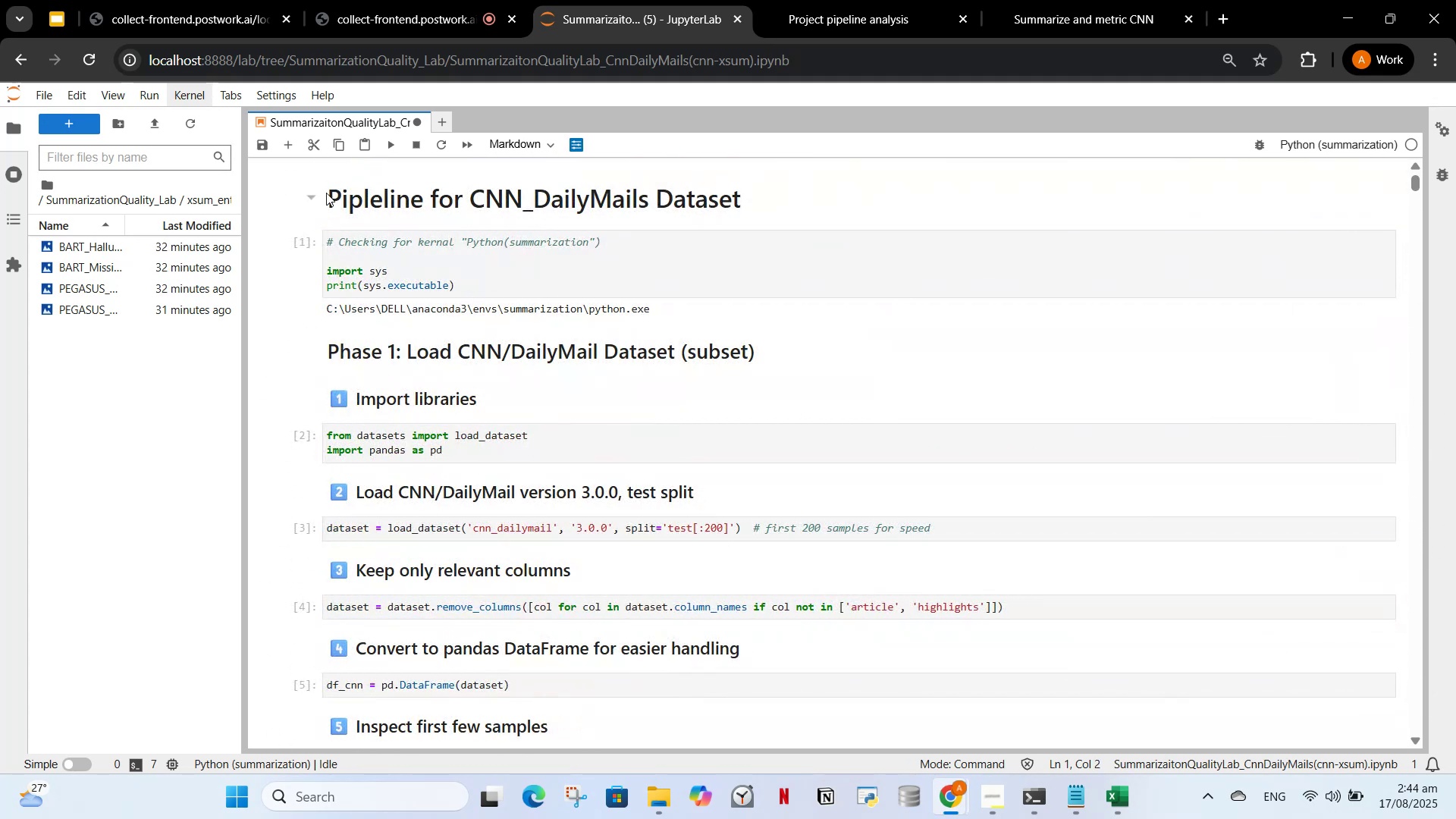 
left_click([304, 189])
 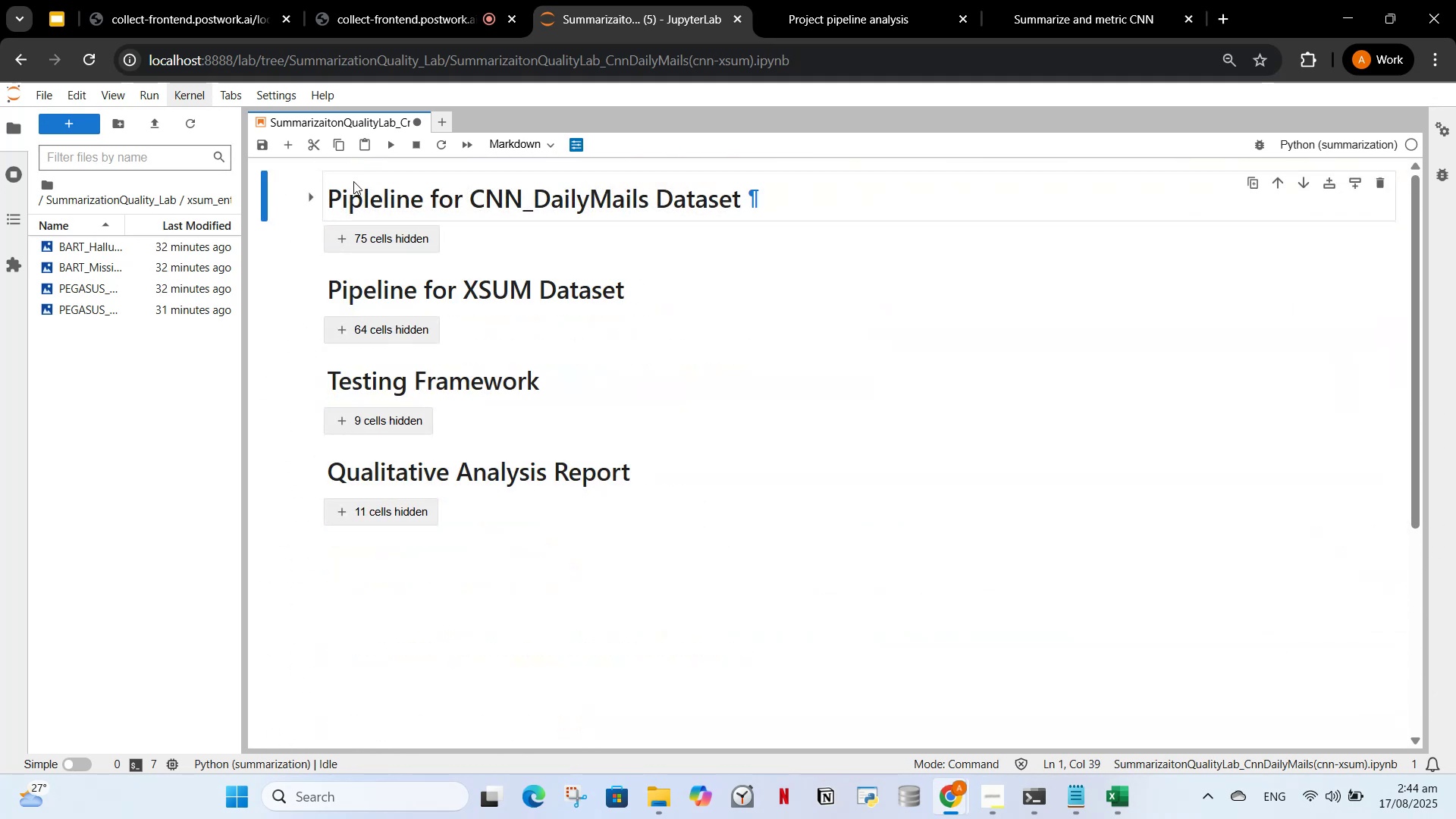 
left_click_drag(start_coordinate=[330, 174], to_coordinate=[681, 506])
 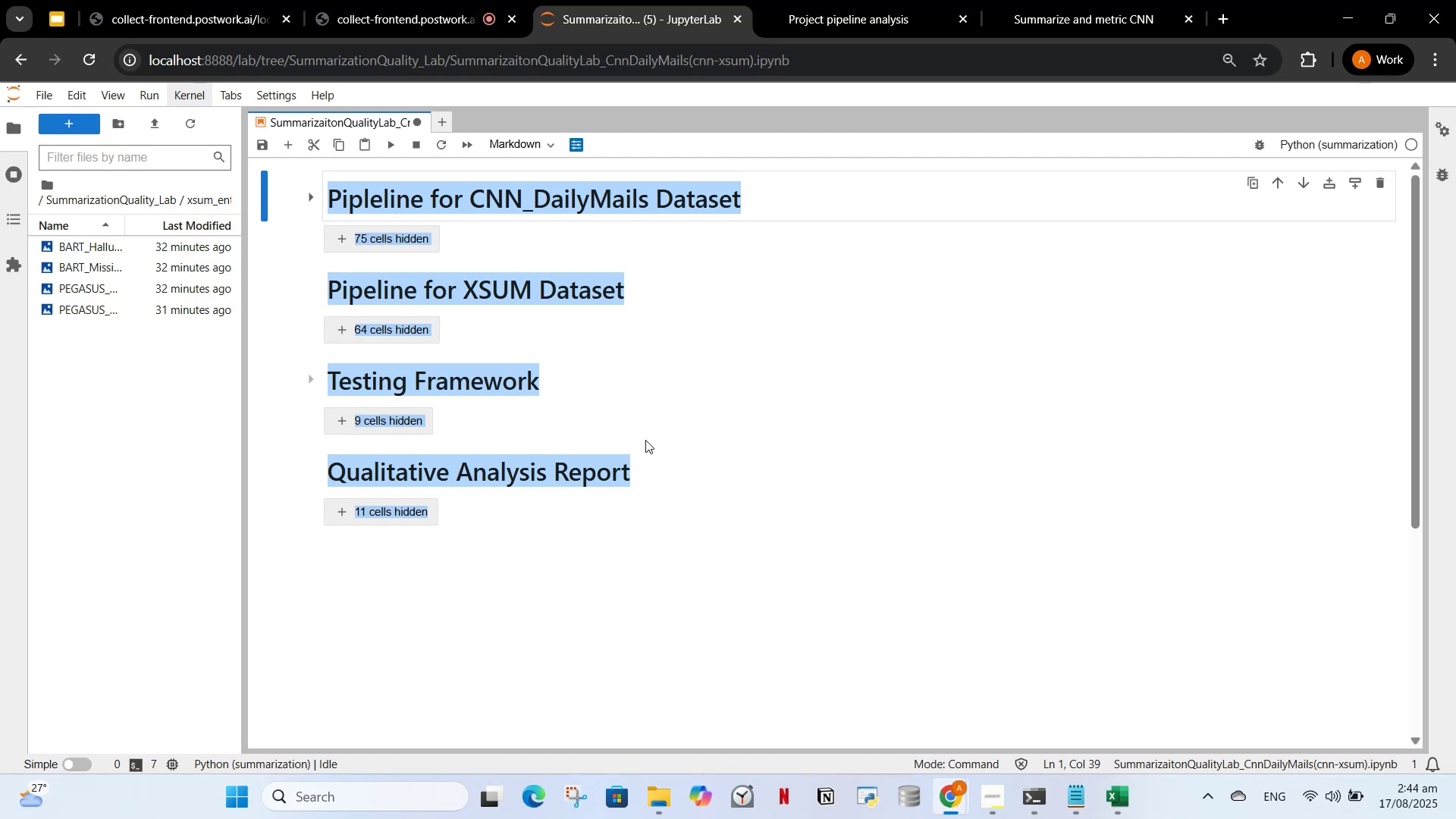 
left_click([632, 528])
 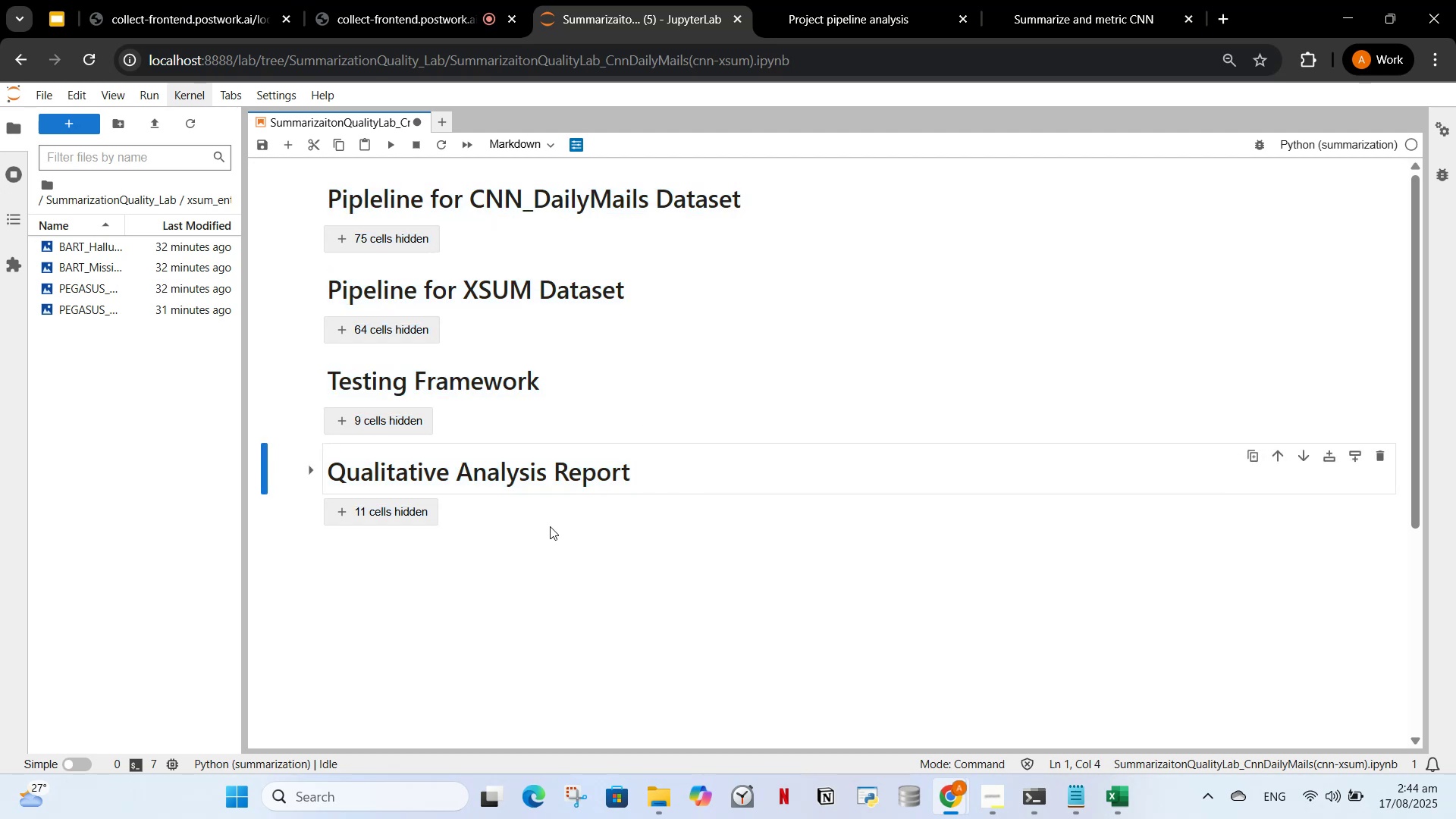 
left_click_drag(start_coordinate=[550, 526], to_coordinate=[328, 195])
 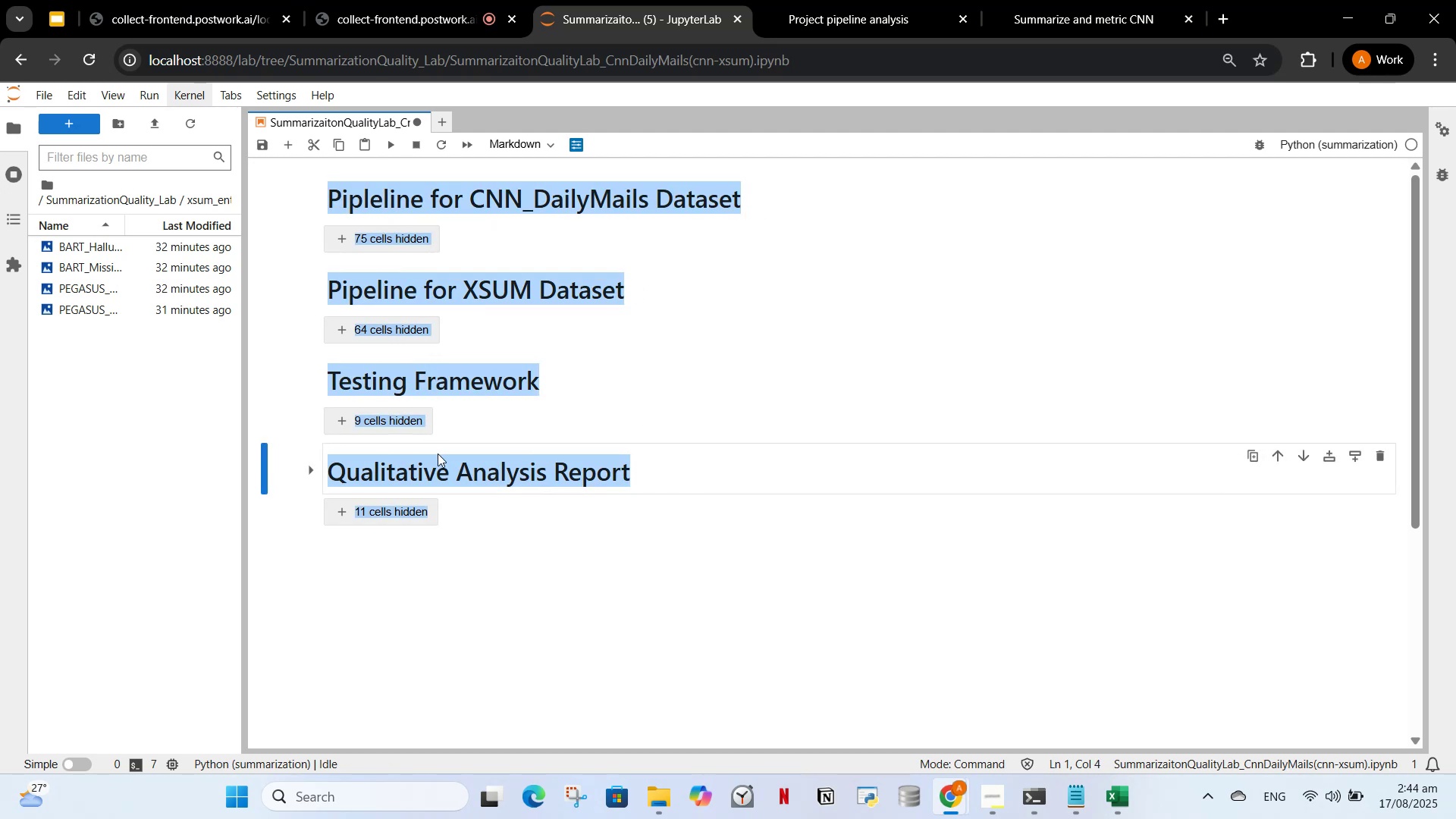 
left_click([438, 453])
 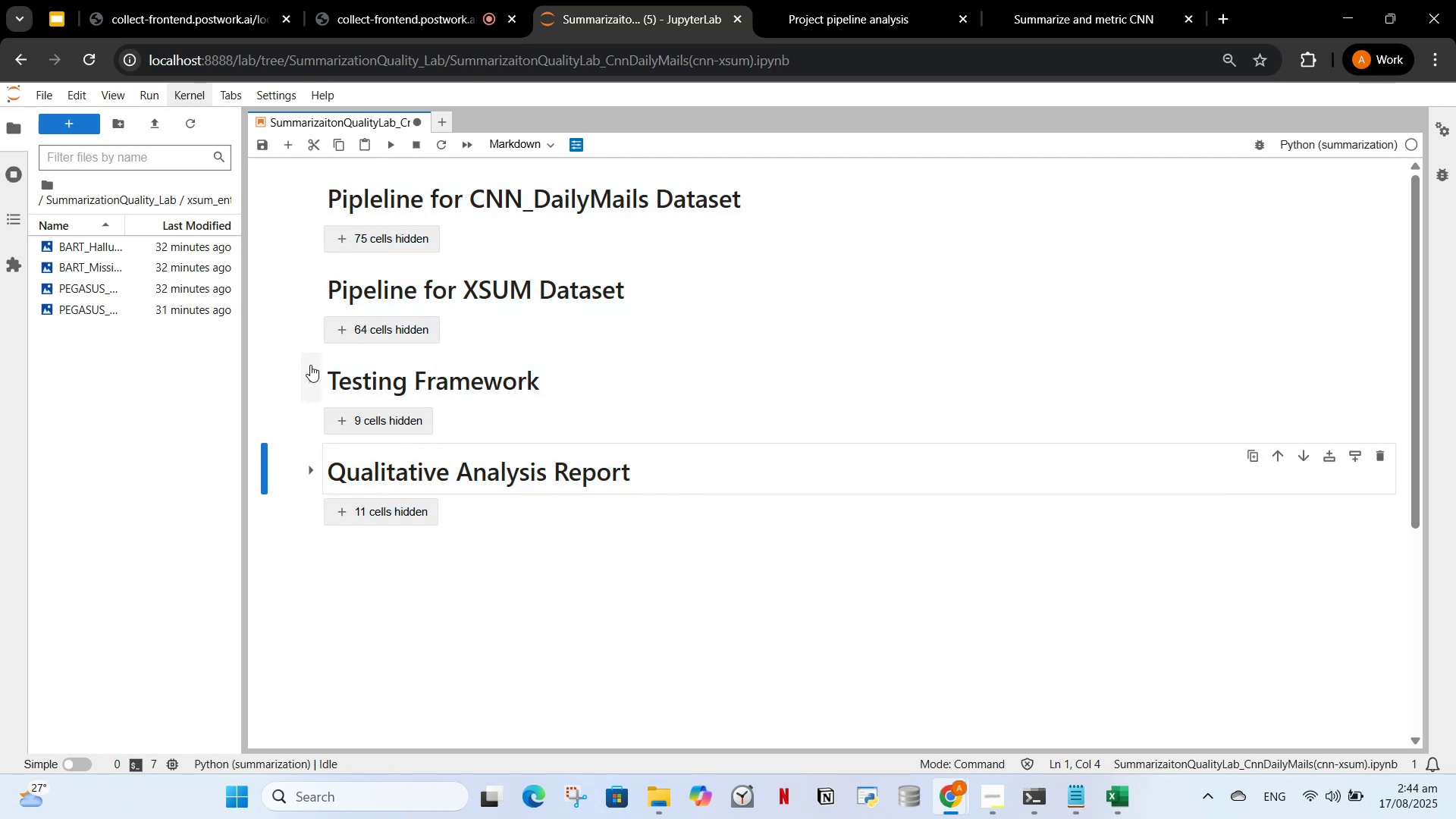 
left_click([308, 374])
 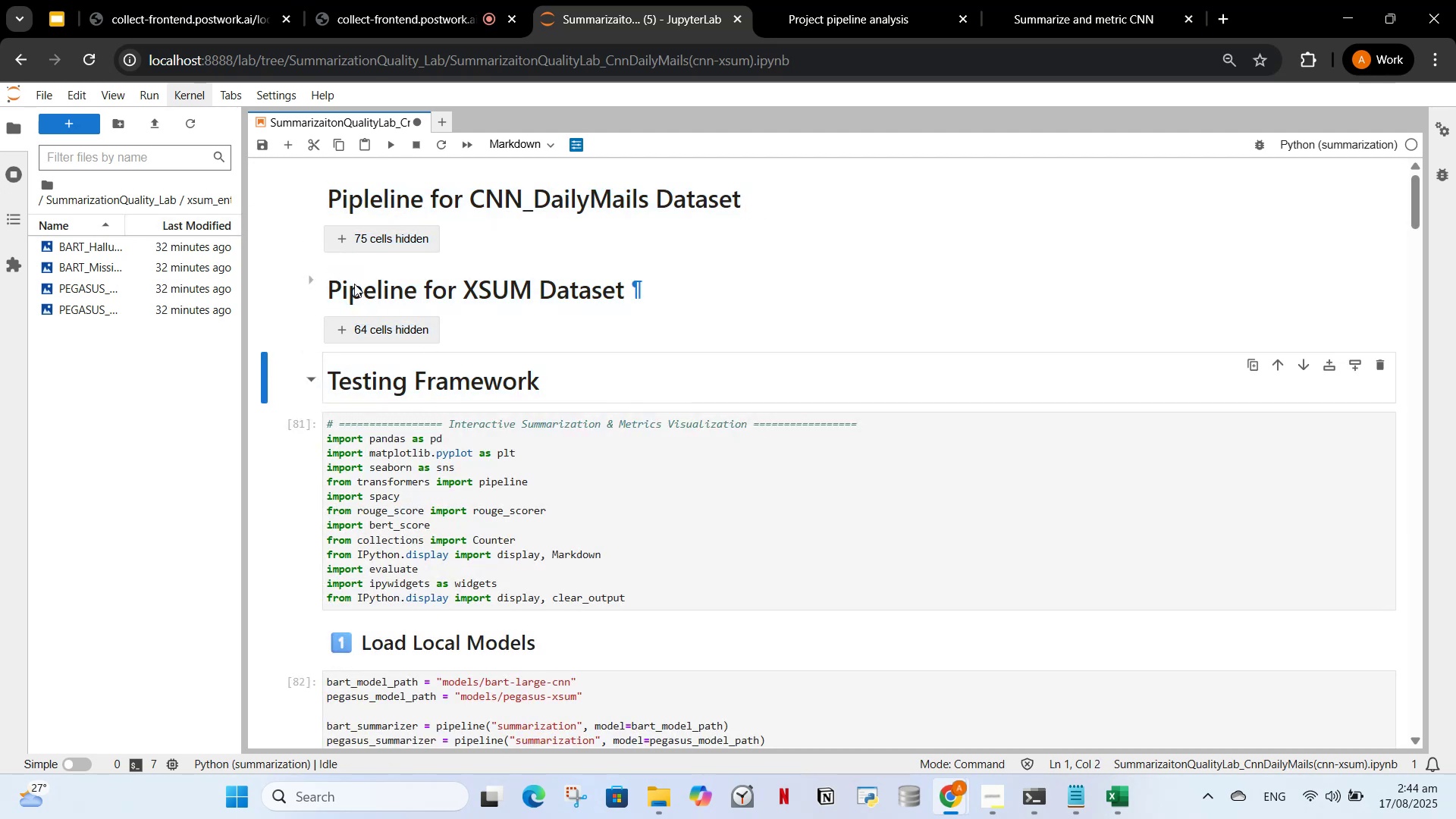 
left_click([308, 282])
 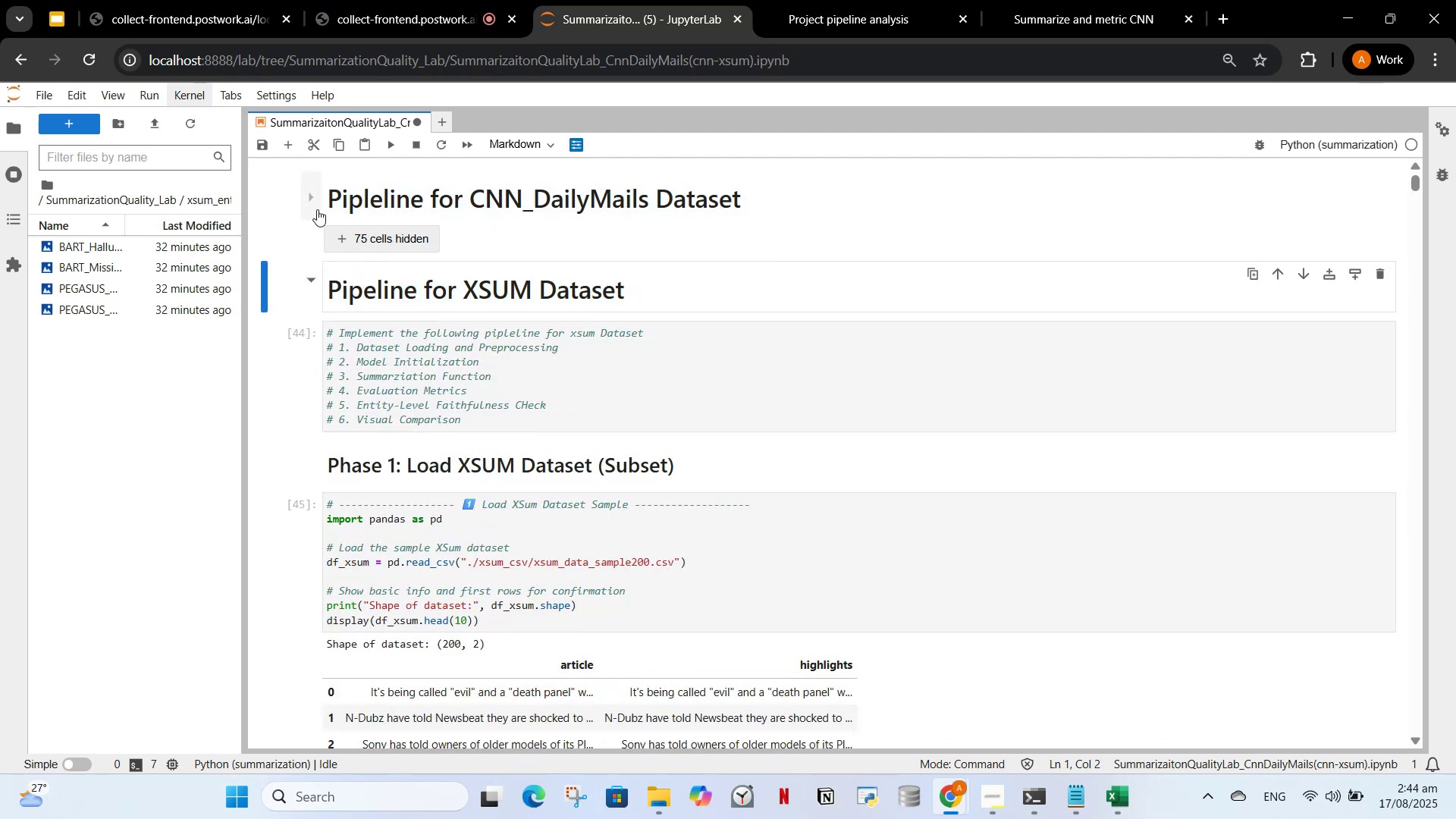 
left_click([317, 209])
 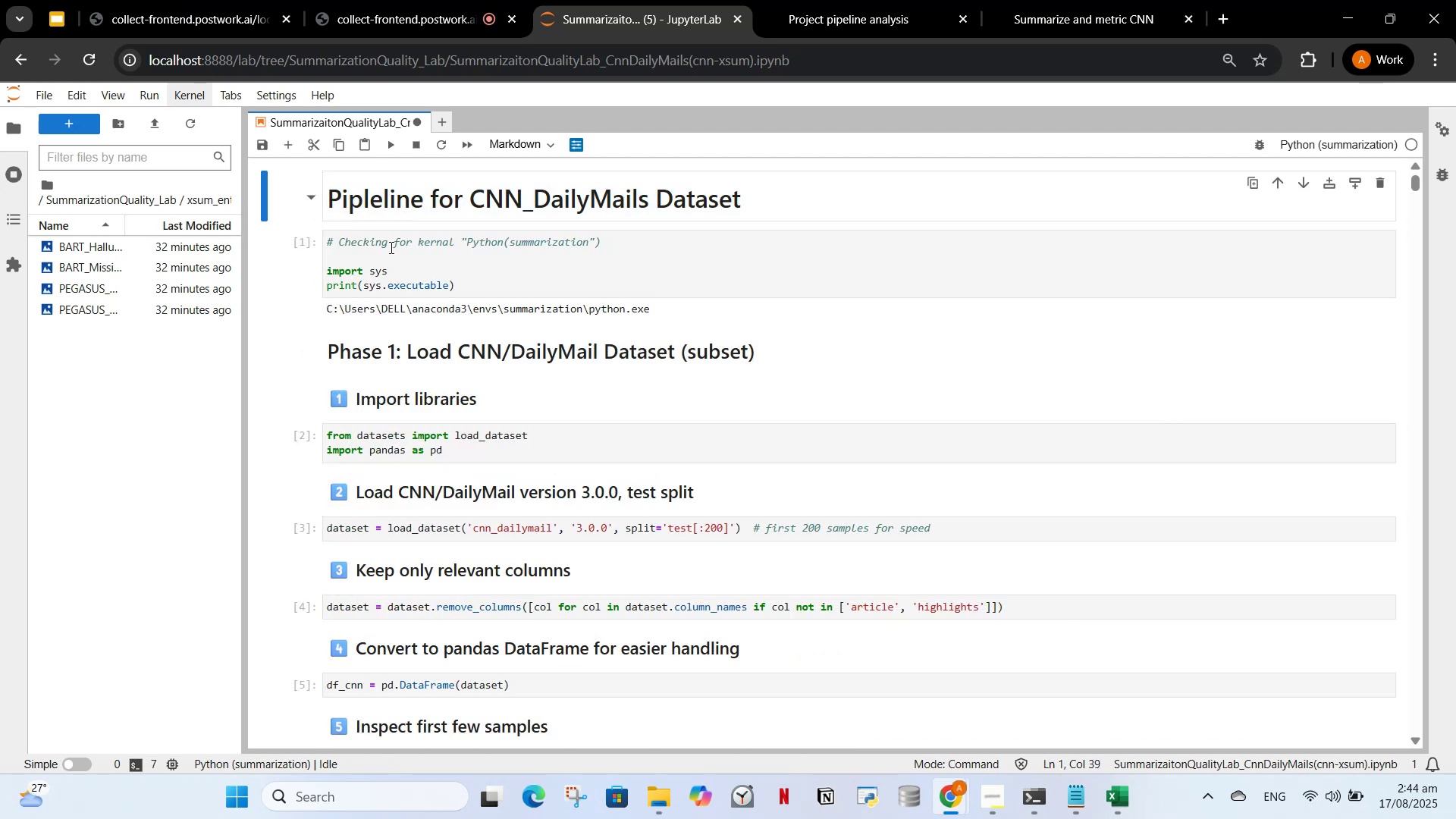 
left_click([390, 247])
 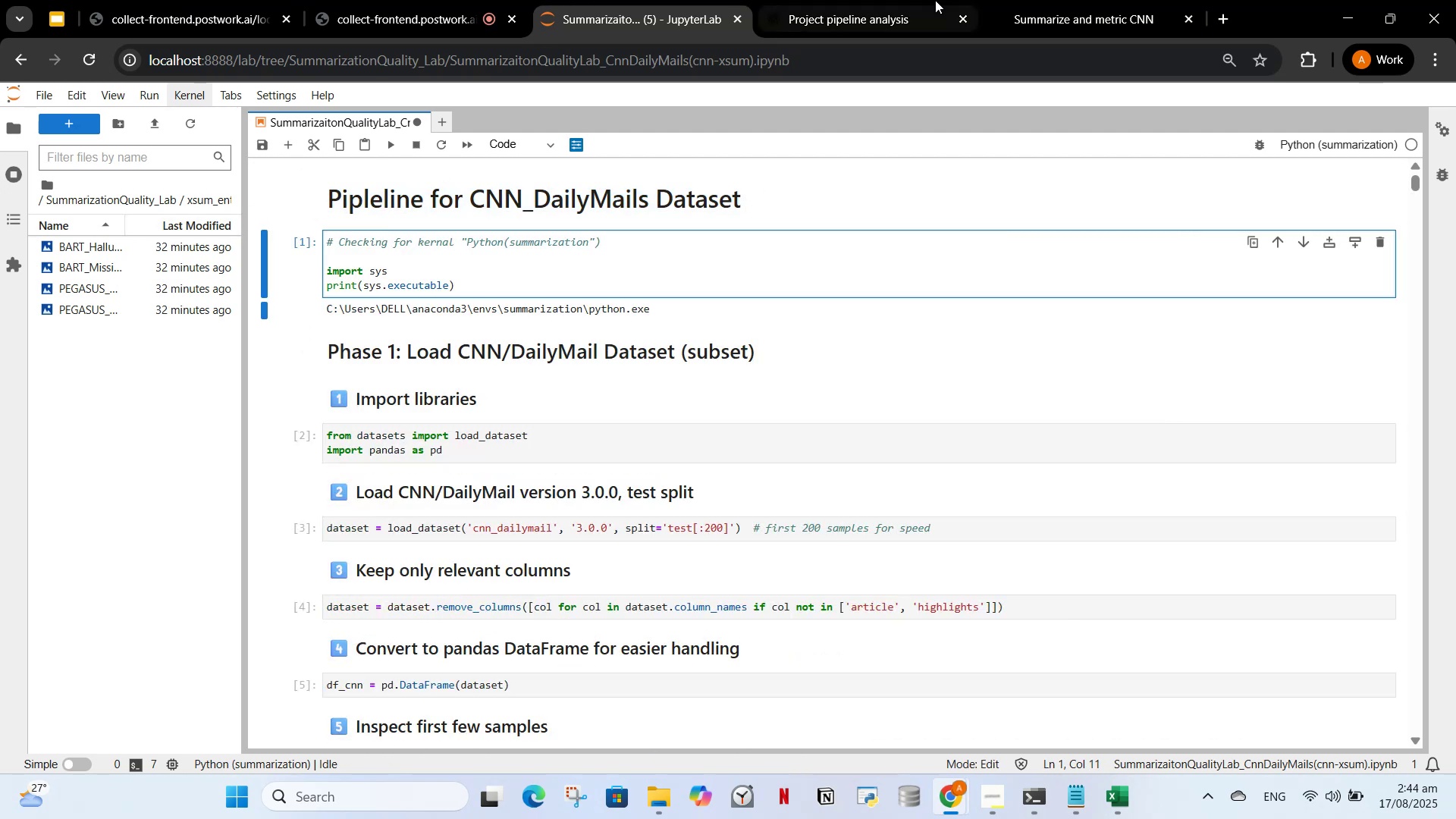 
left_click([935, 0])
 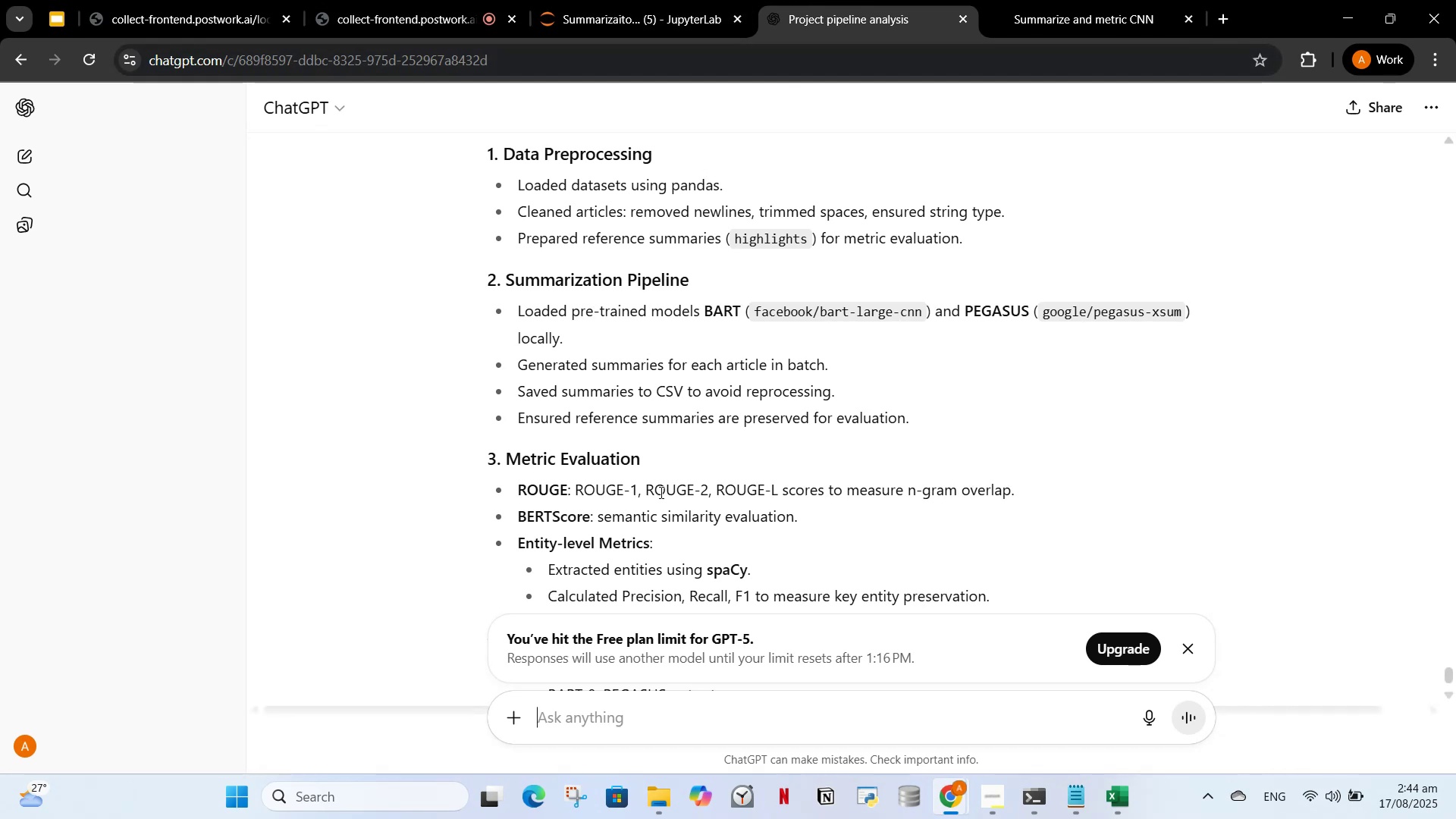 
scroll: coordinate [692, 397], scroll_direction: up, amount: 6.0
 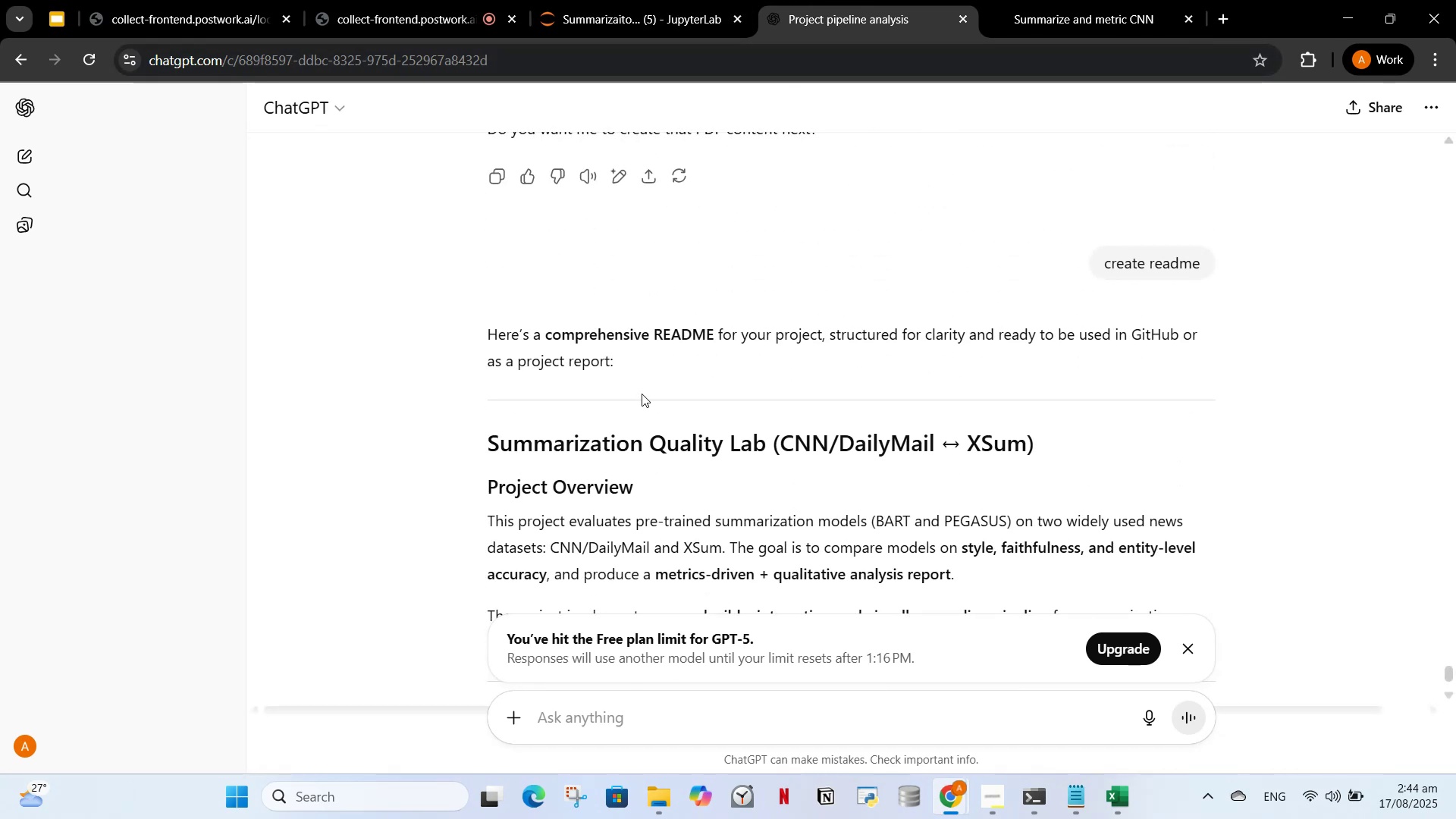 
scroll: coordinate [644, 339], scroll_direction: down, amount: 2.0
 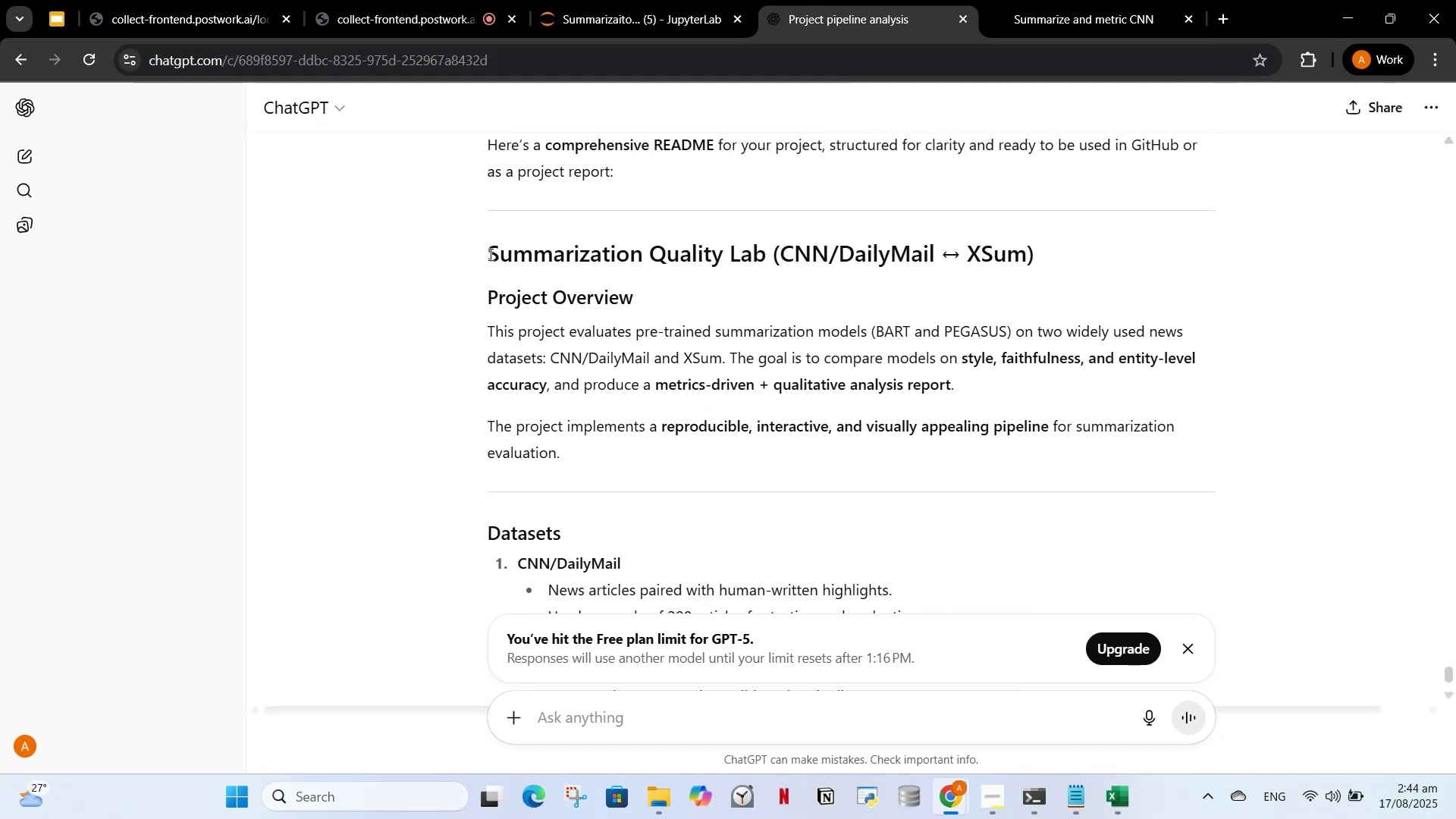 
left_click_drag(start_coordinate=[488, 253], to_coordinate=[653, 573])
 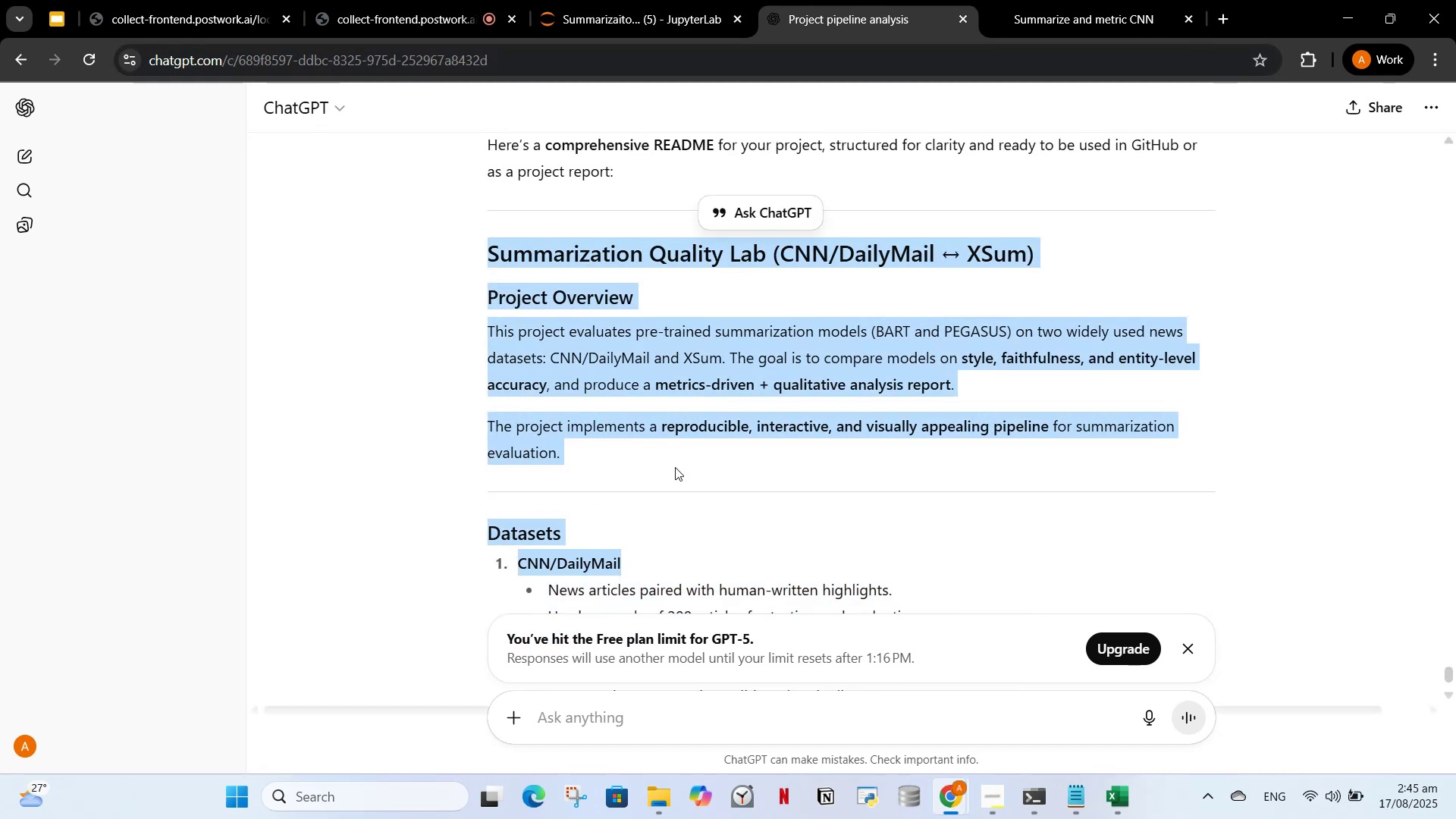 
left_click([675, 467])
 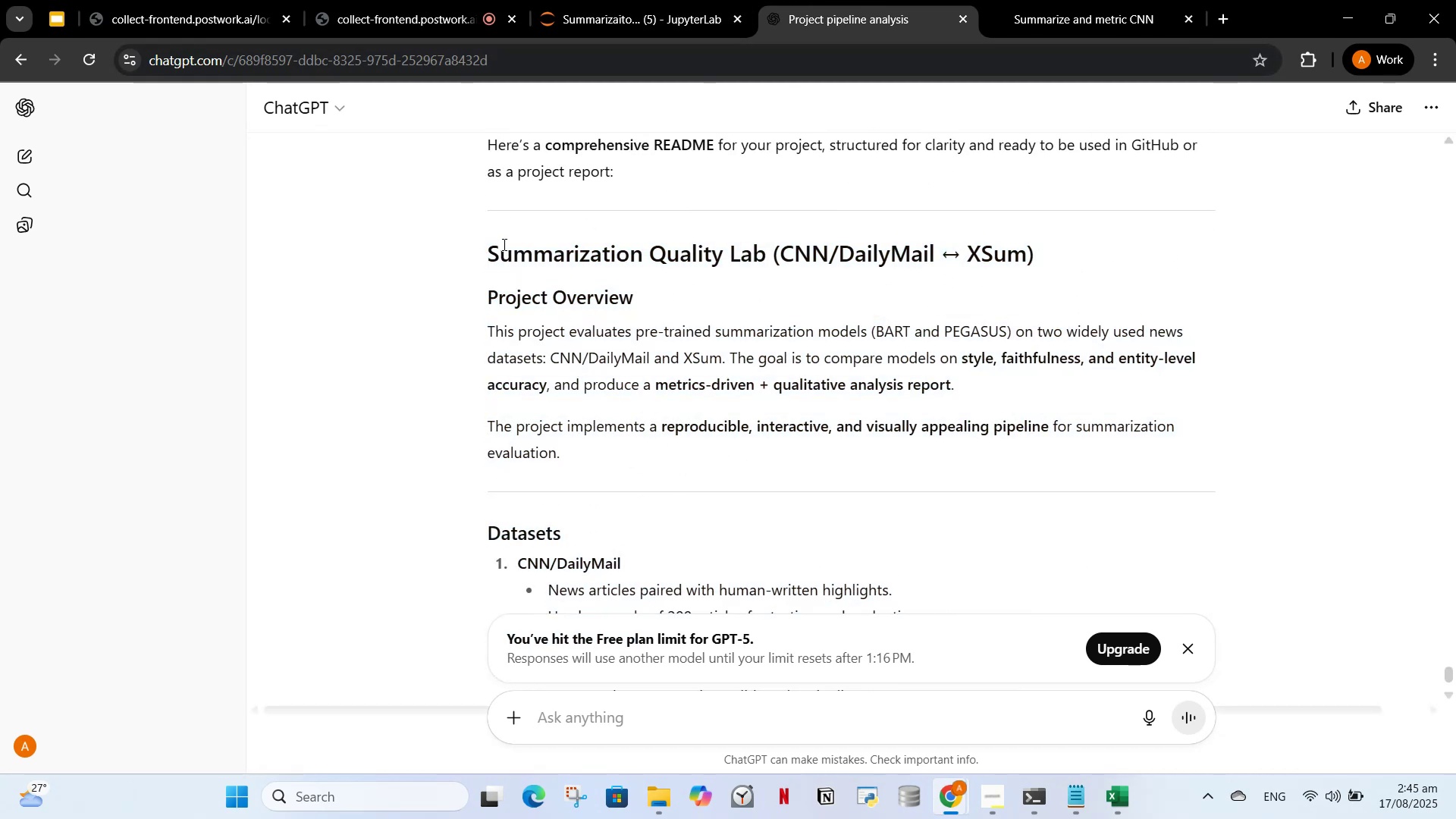 
left_click_drag(start_coordinate=[488, 254], to_coordinate=[636, 626])
 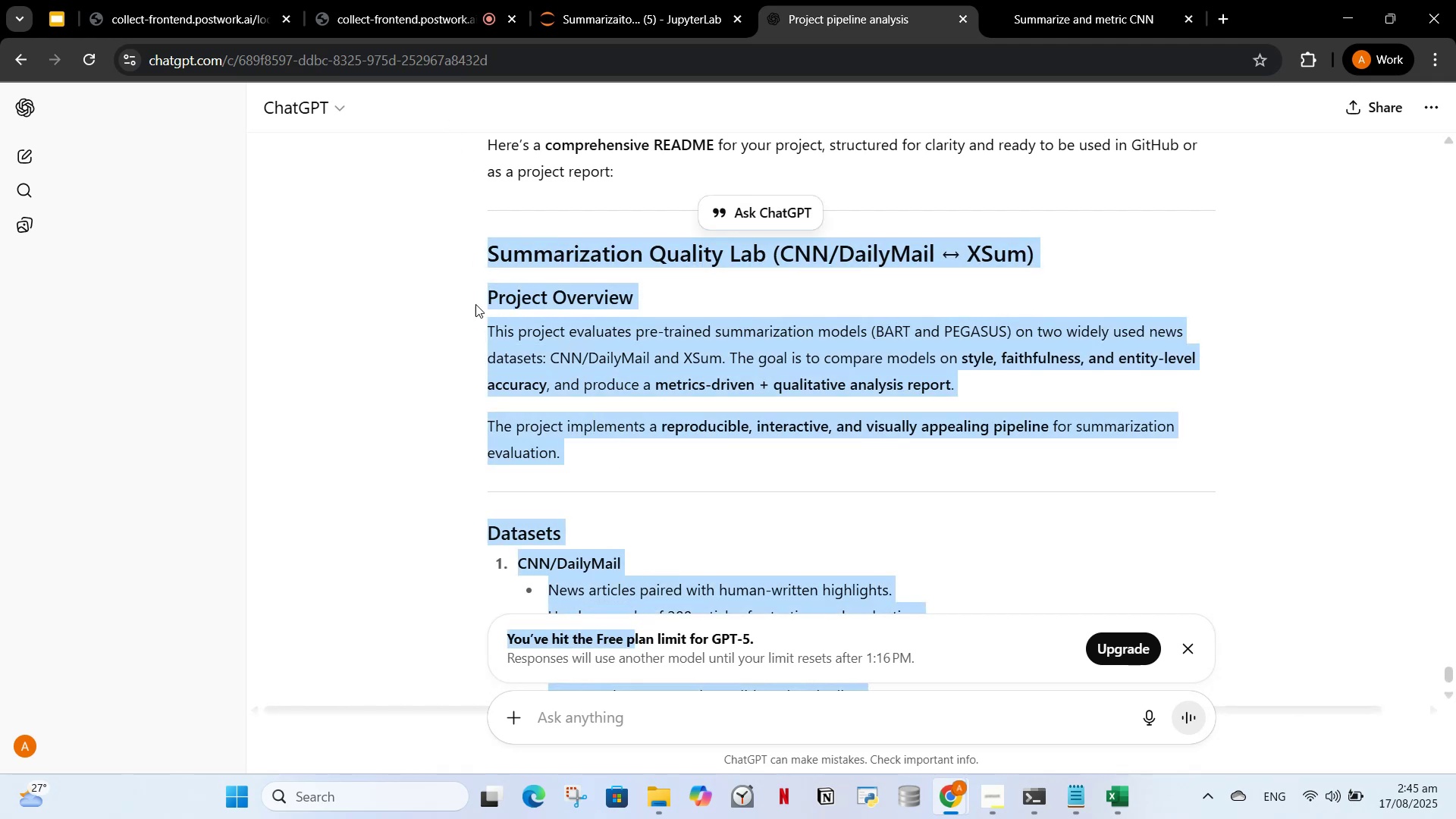 
left_click_drag(start_coordinate=[475, 337], to_coordinate=[471, 322])
 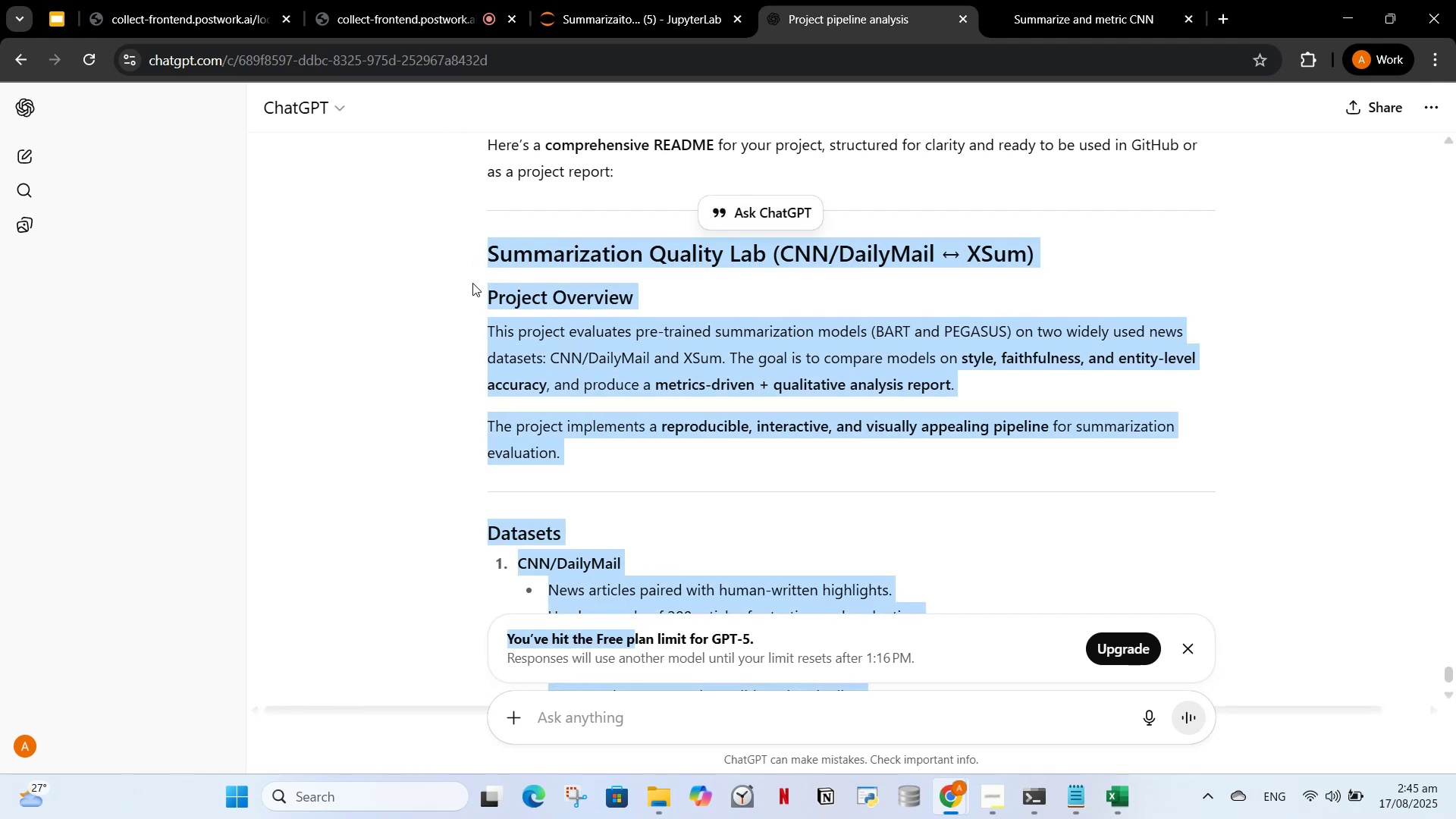 
scroll: coordinate [507, 309], scroll_direction: down, amount: 4.0
 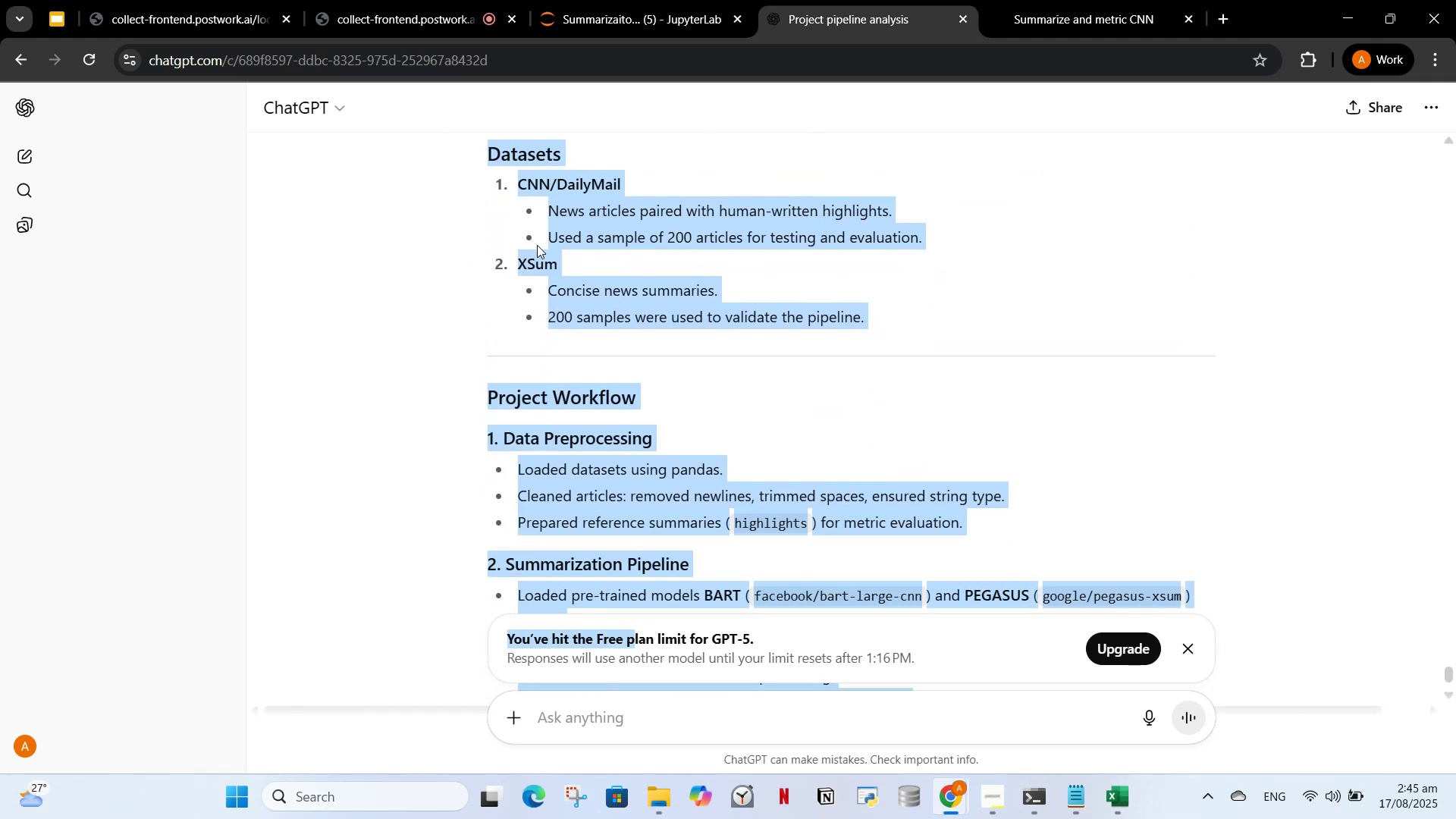 
left_click([537, 245])
 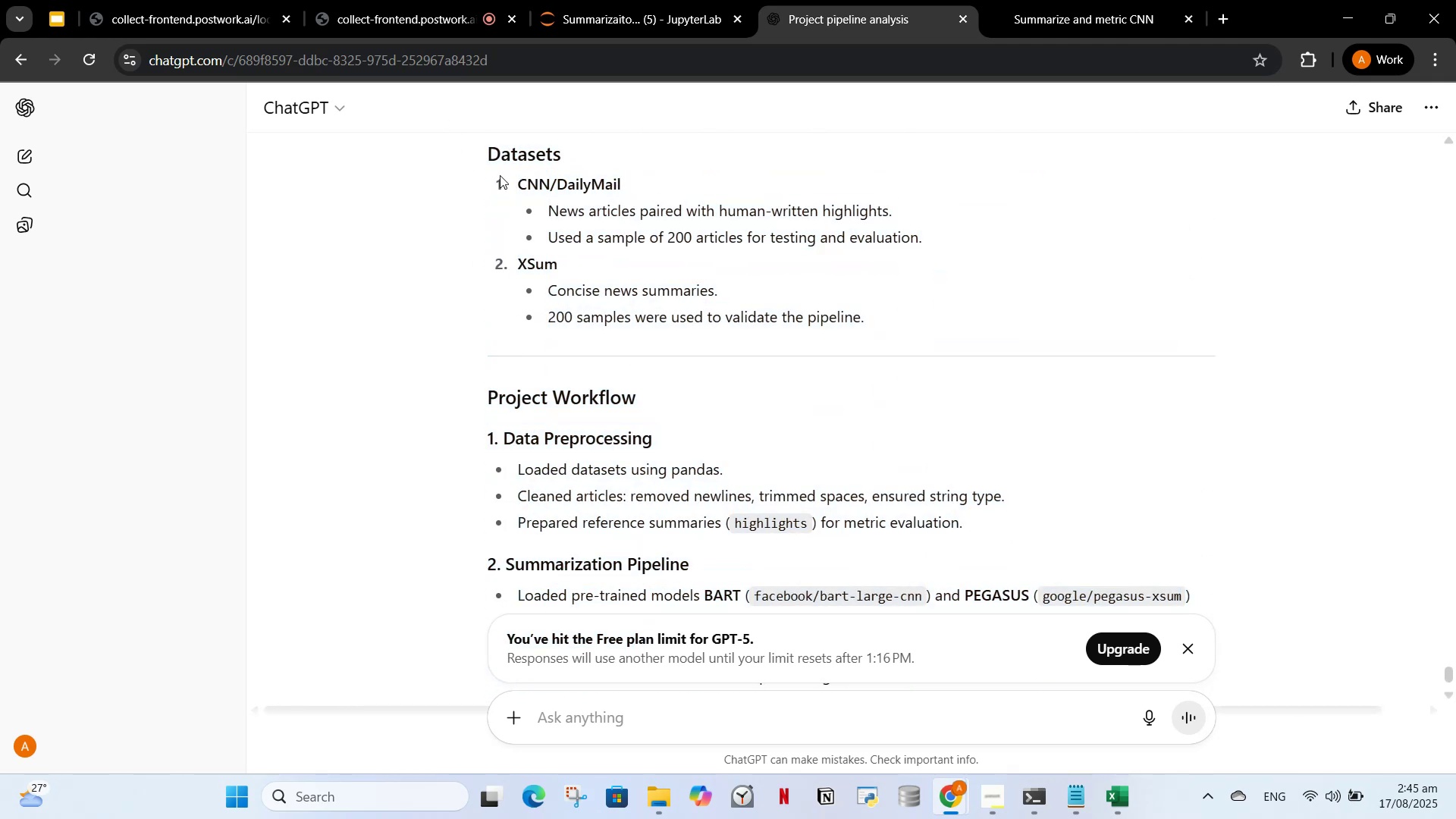 
left_click_drag(start_coordinate=[490, 155], to_coordinate=[893, 275])
 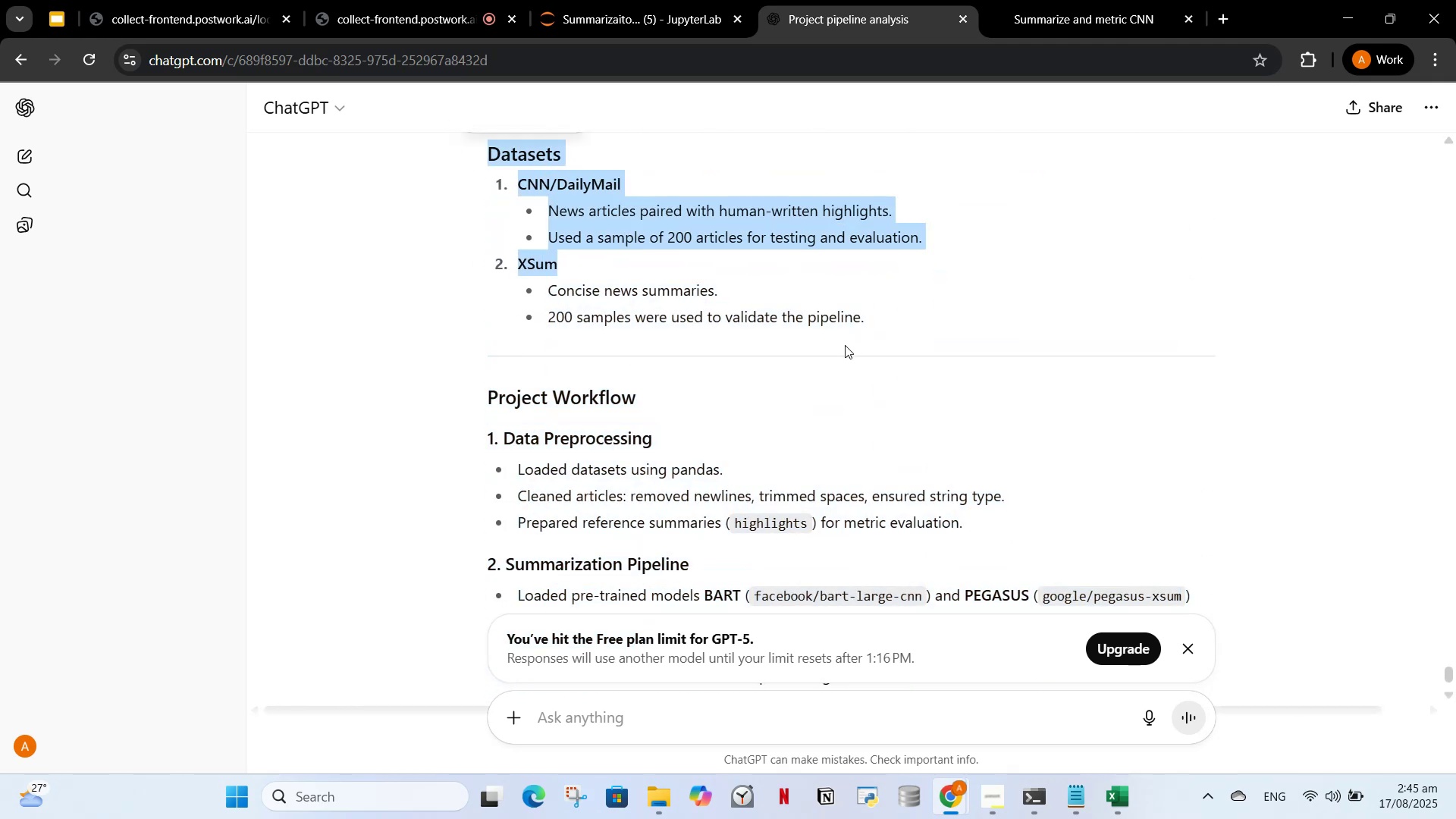 
left_click([847, 345])
 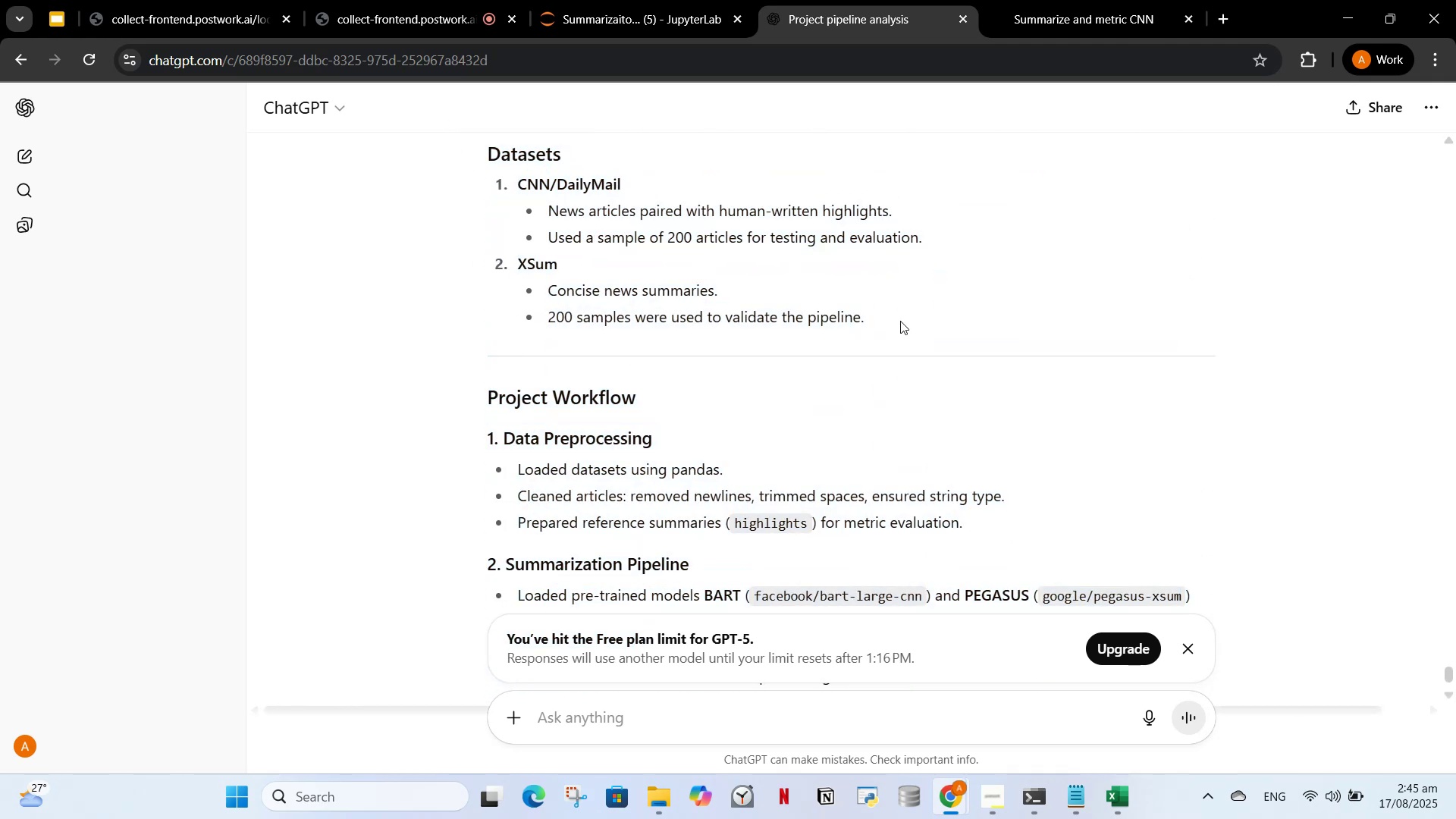 
left_click_drag(start_coordinate=[861, 319], to_coordinate=[495, 144])
 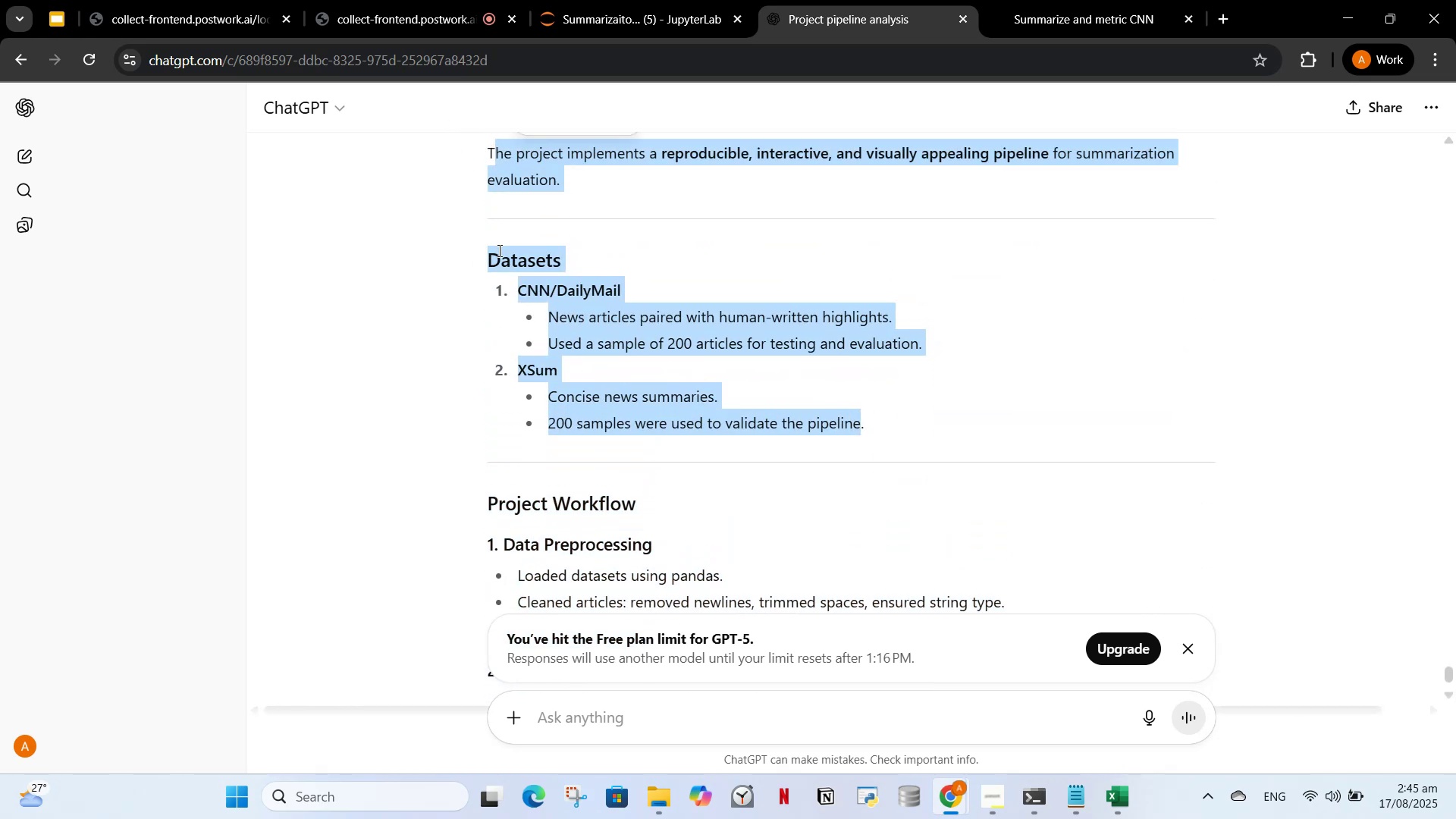 